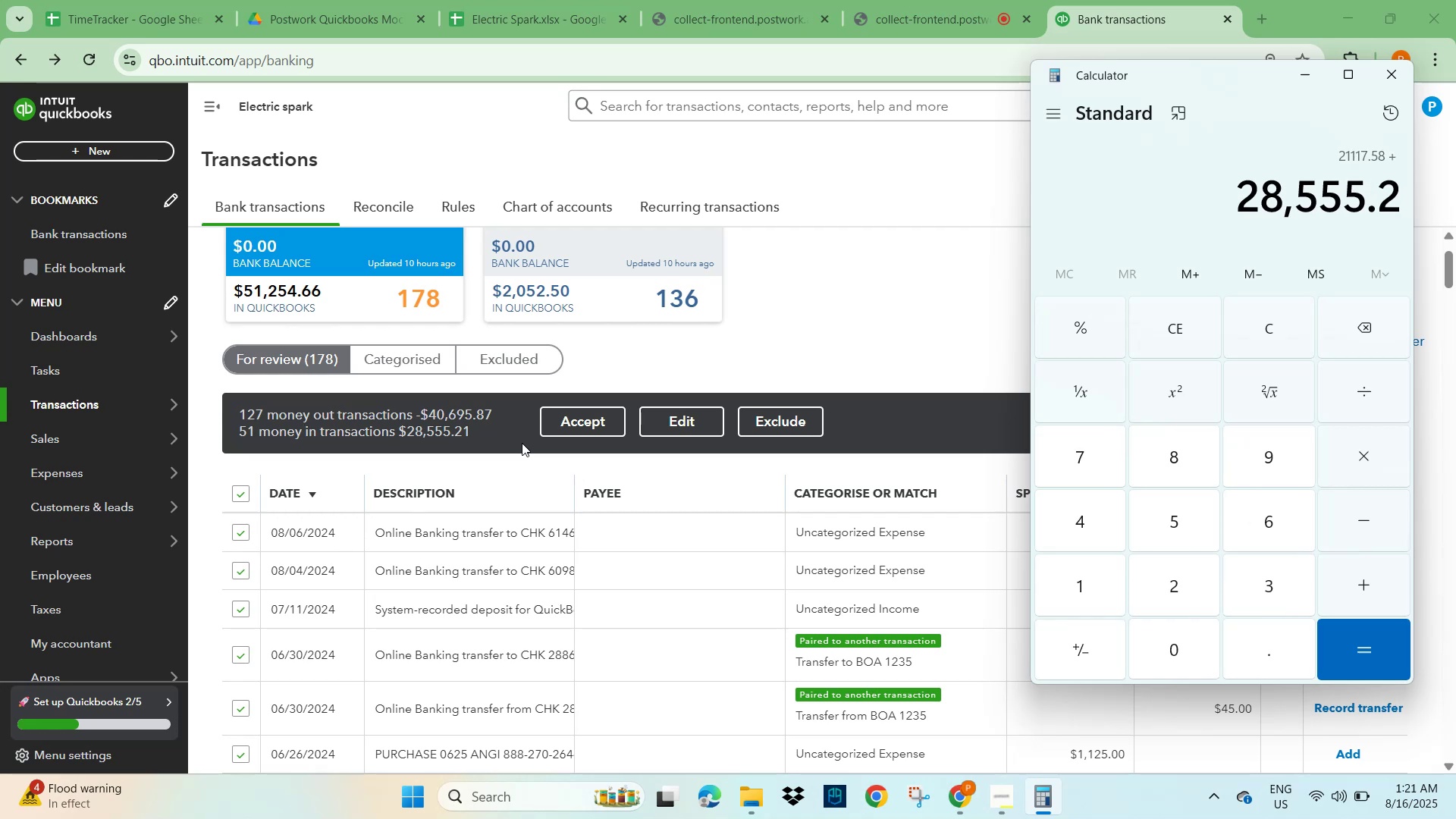 
key(Numpad1)
 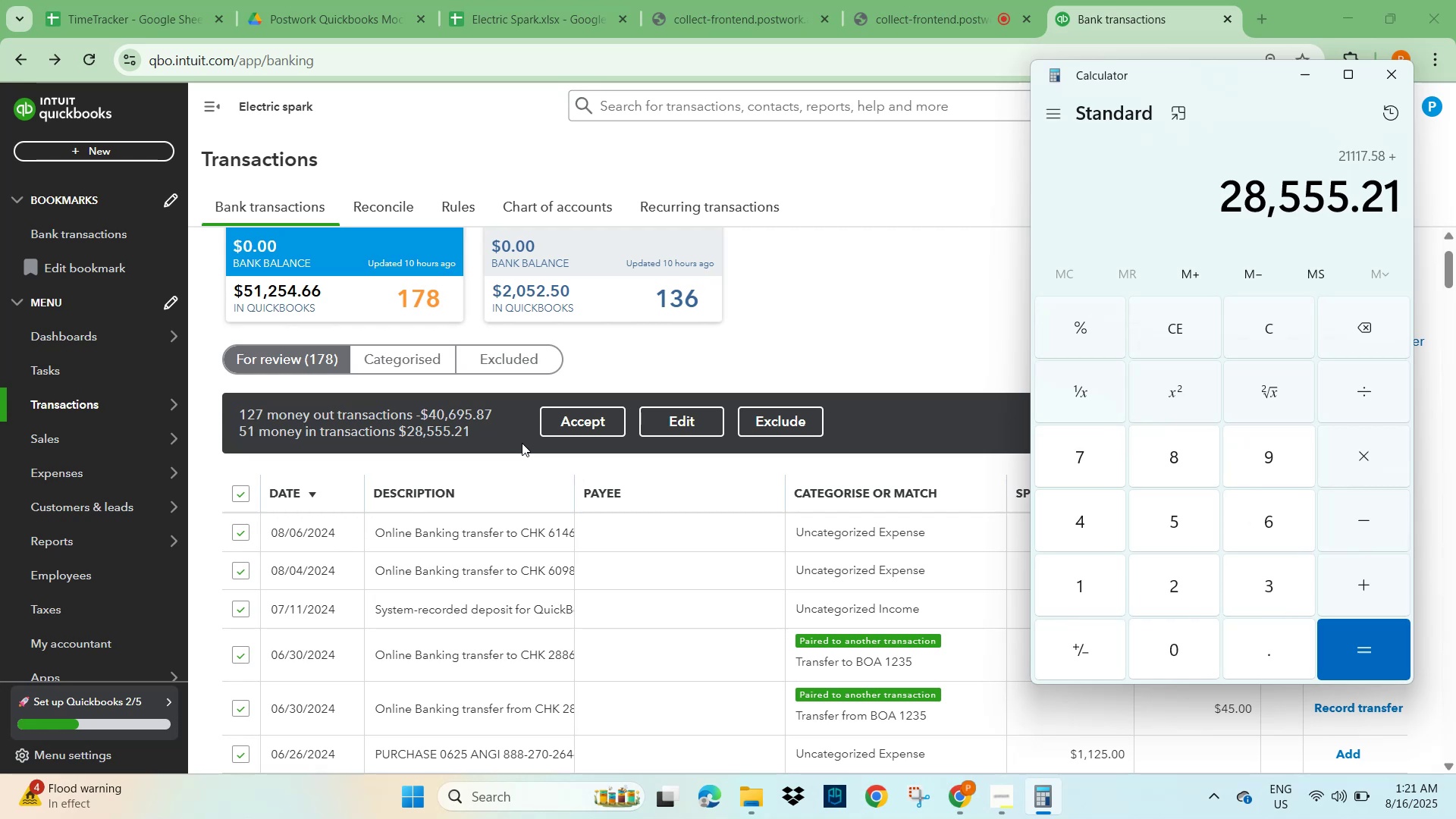 
key(NumpadEnter)
 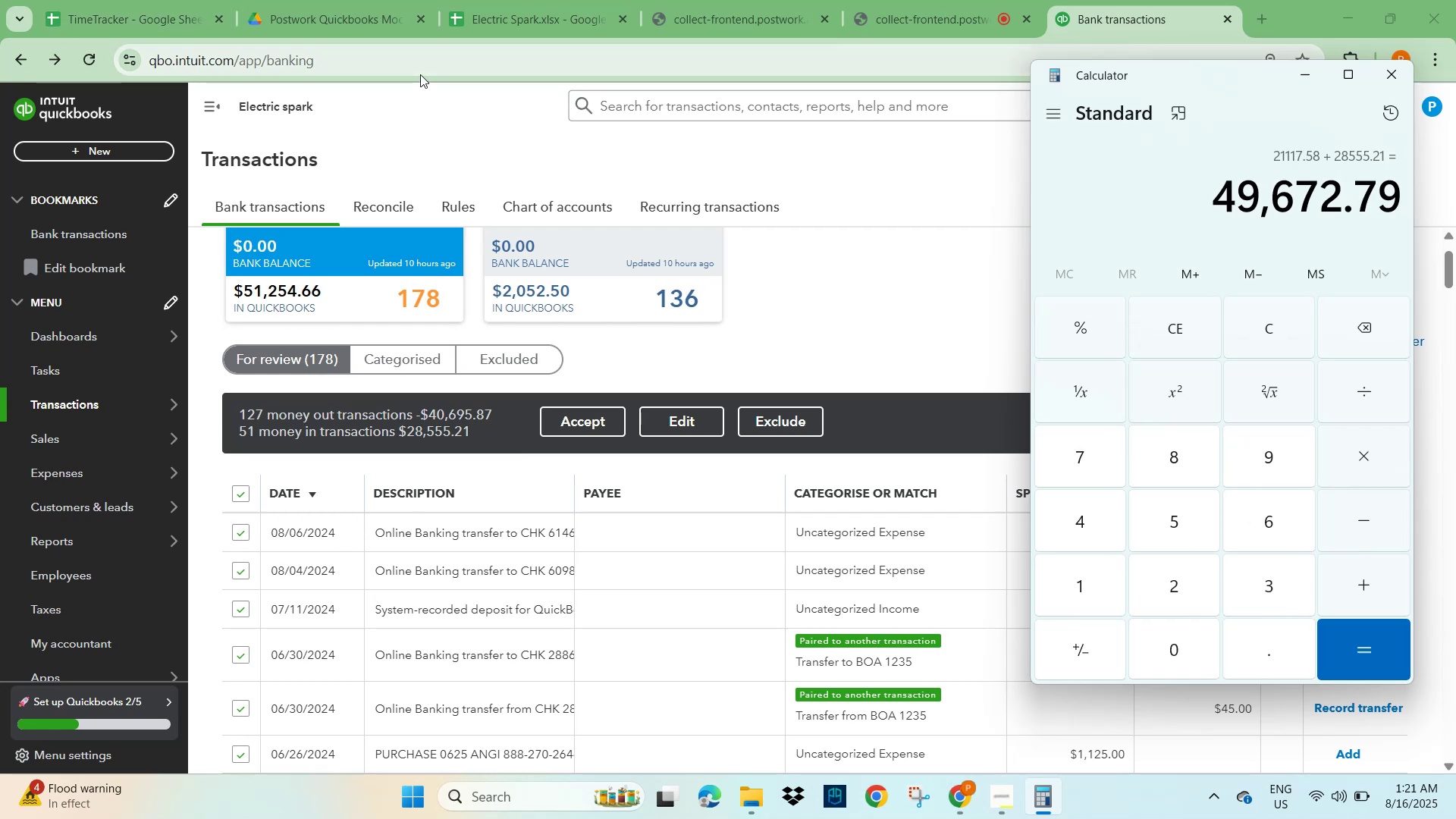 
left_click([513, 14])
 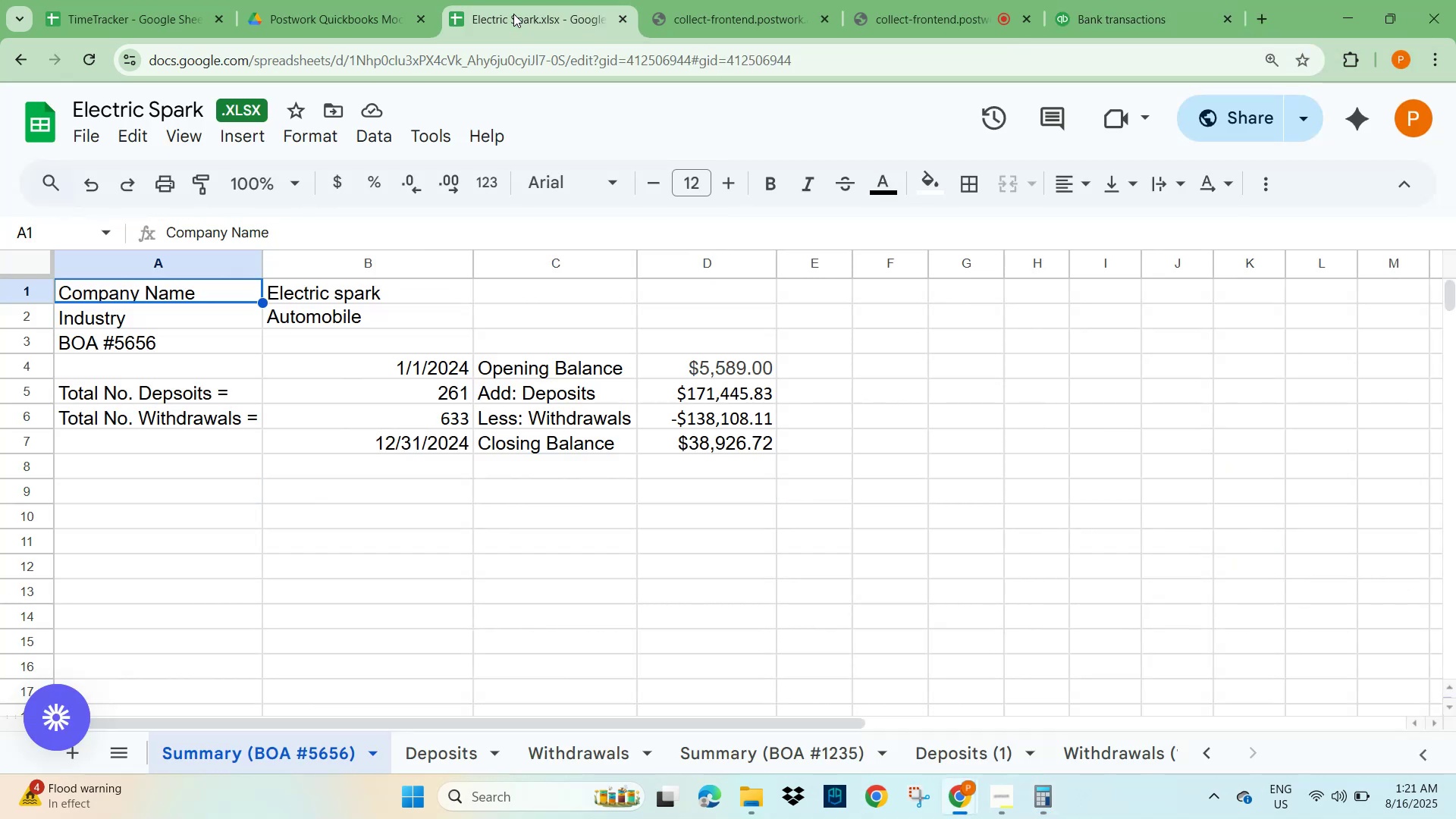 
wait(5.17)
 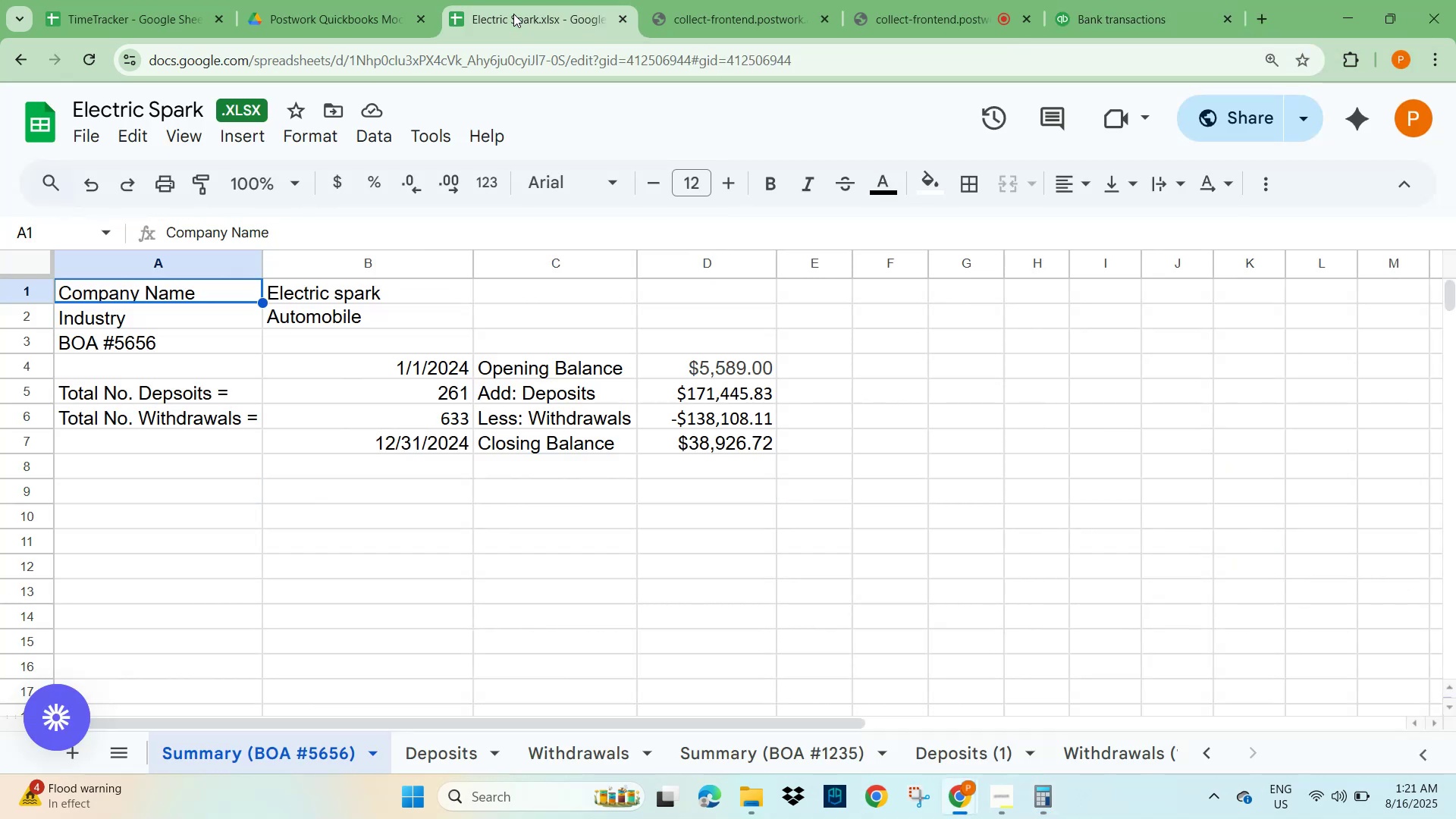 
left_click([1112, 11])
 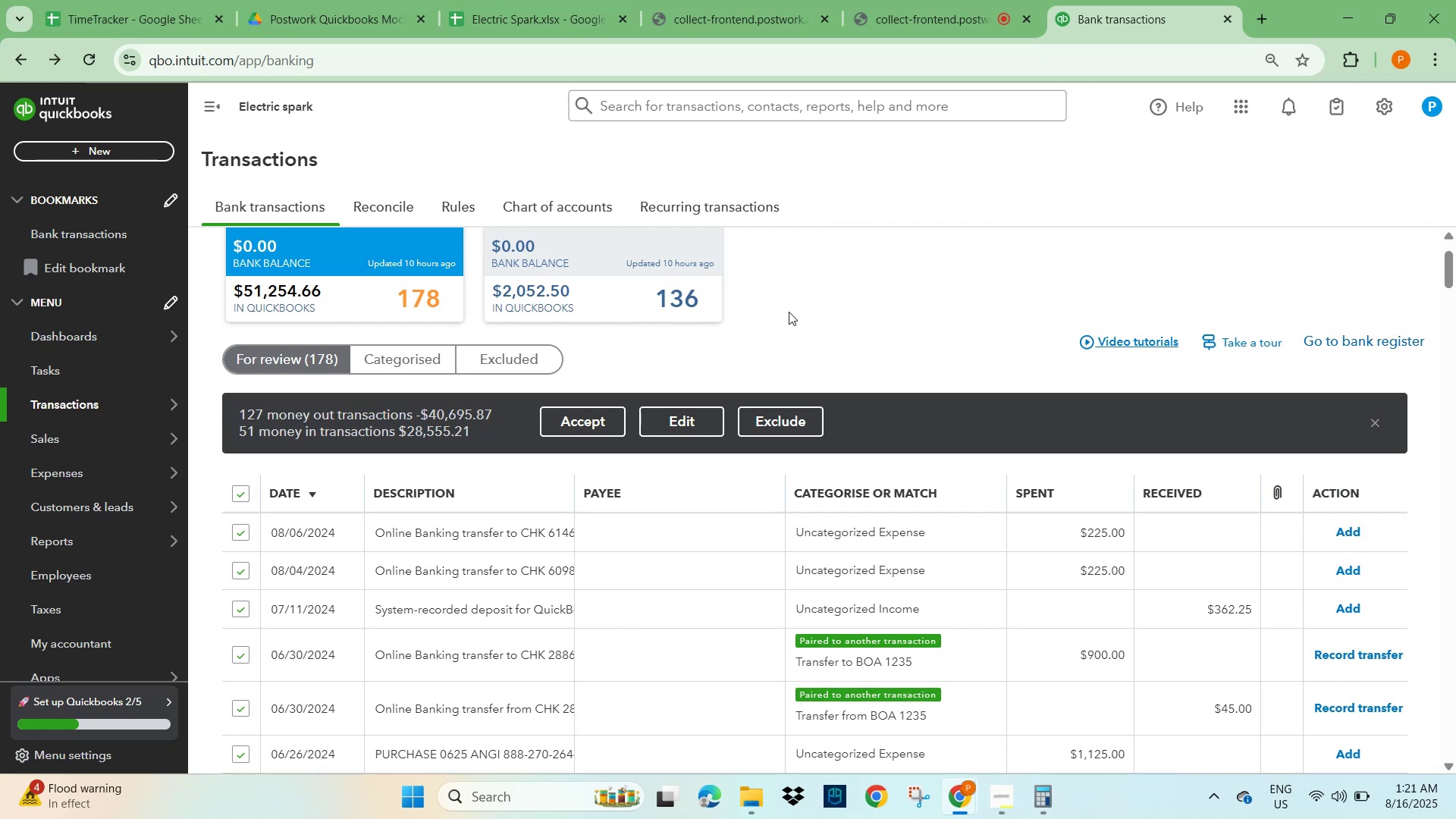 
wait(24.88)
 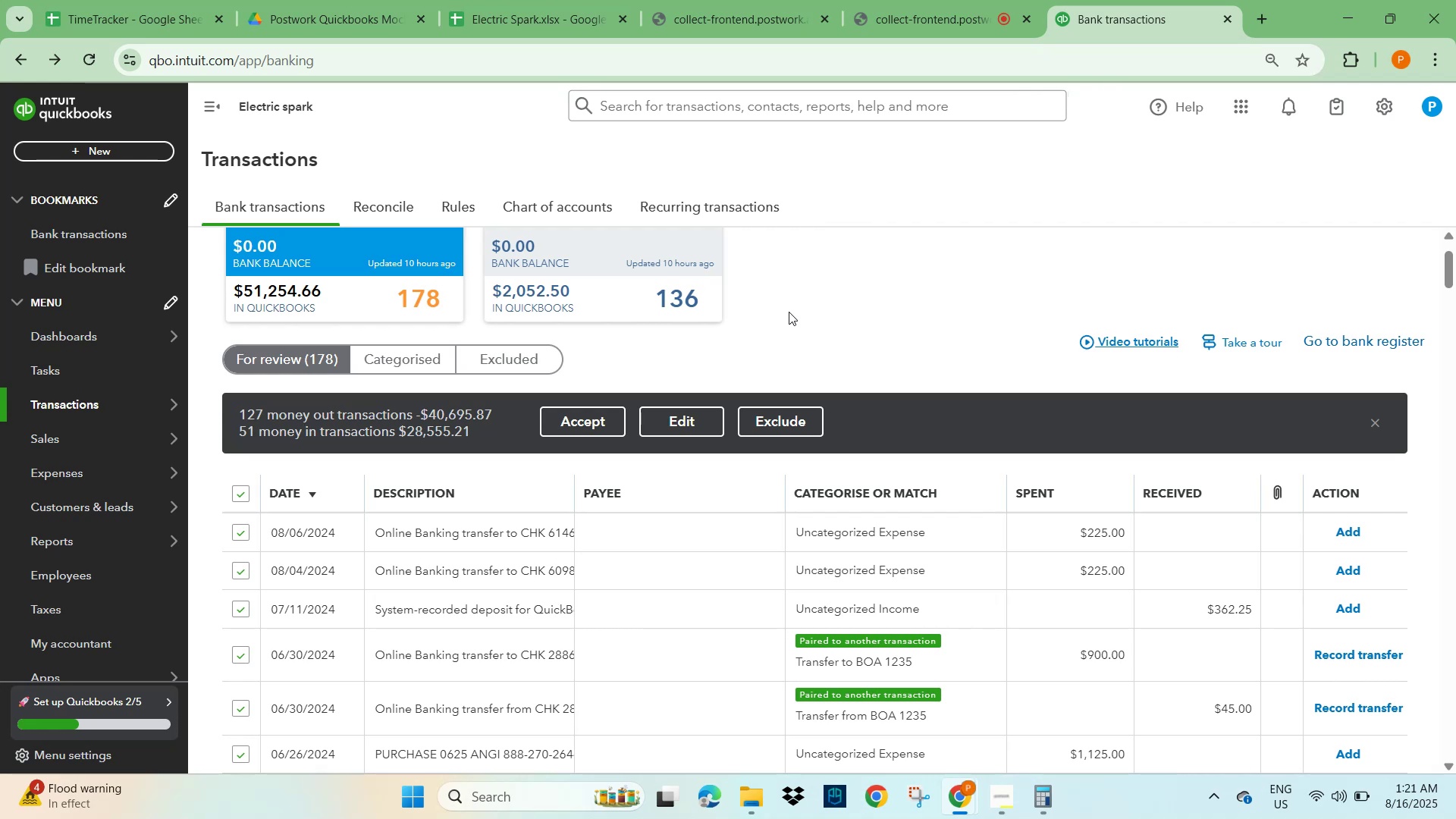 
left_click([935, 15])
 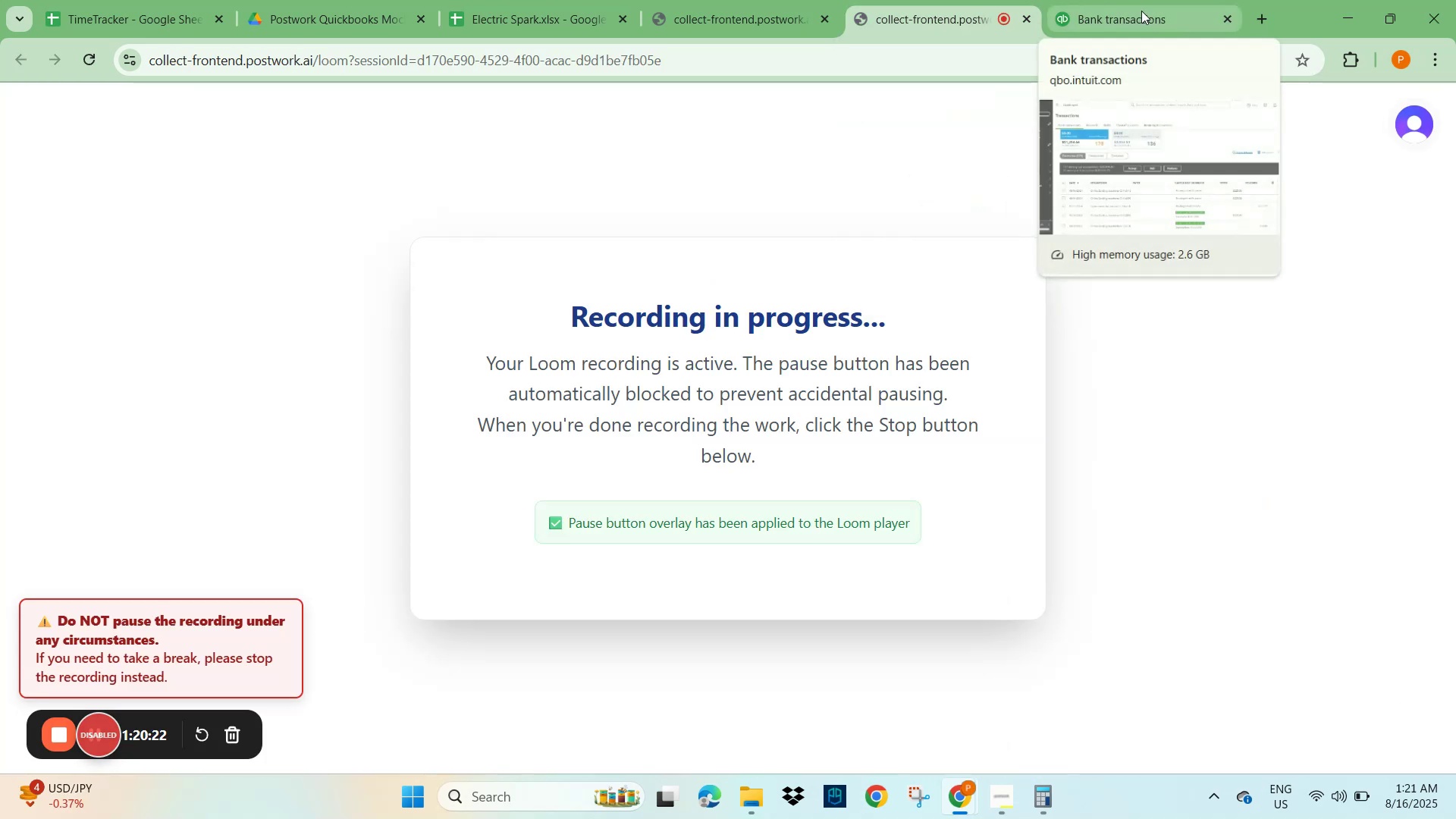 
left_click([1141, 11])
 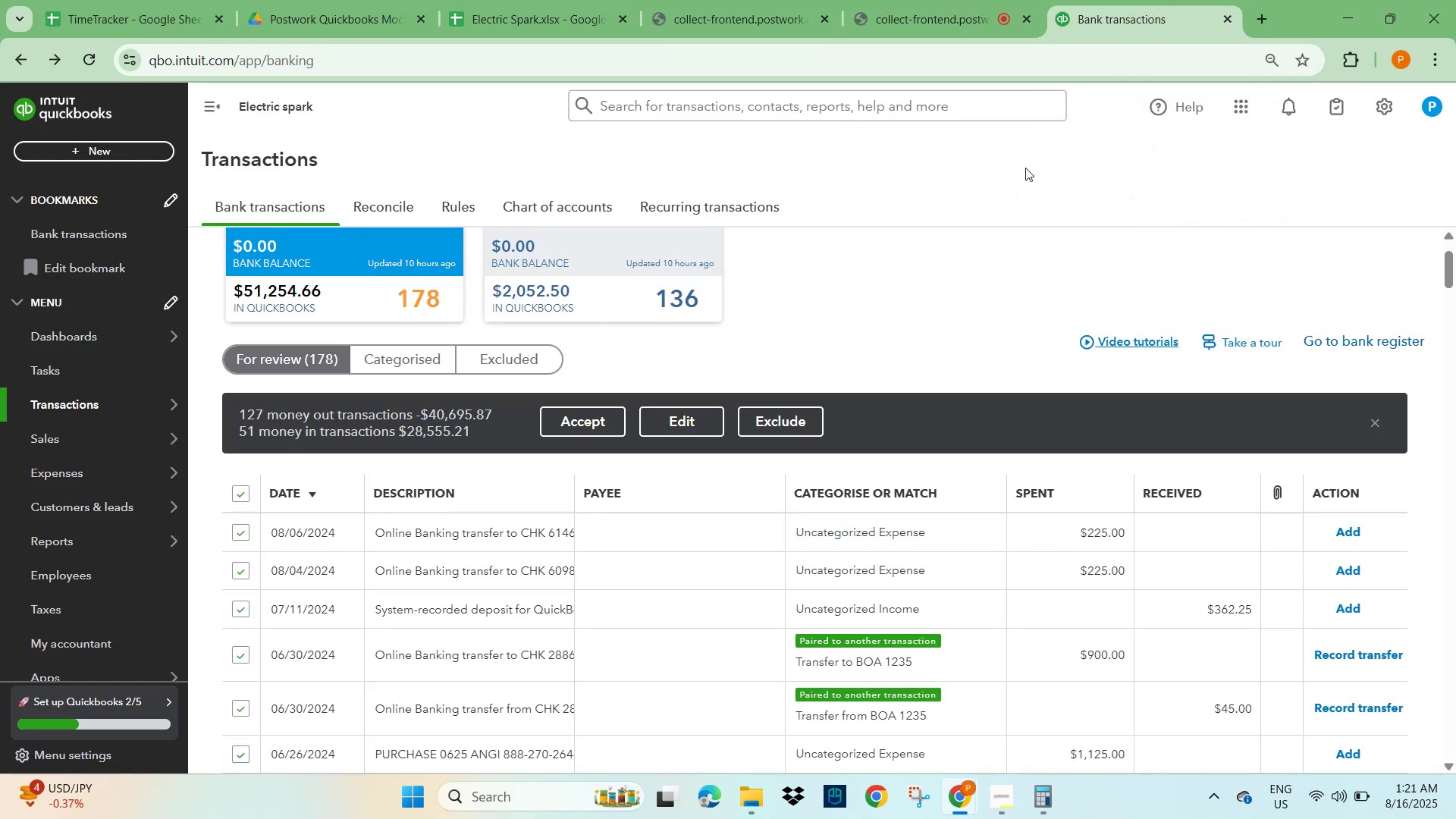 
scroll: coordinate [751, 624], scroll_direction: down, amount: 2.0
 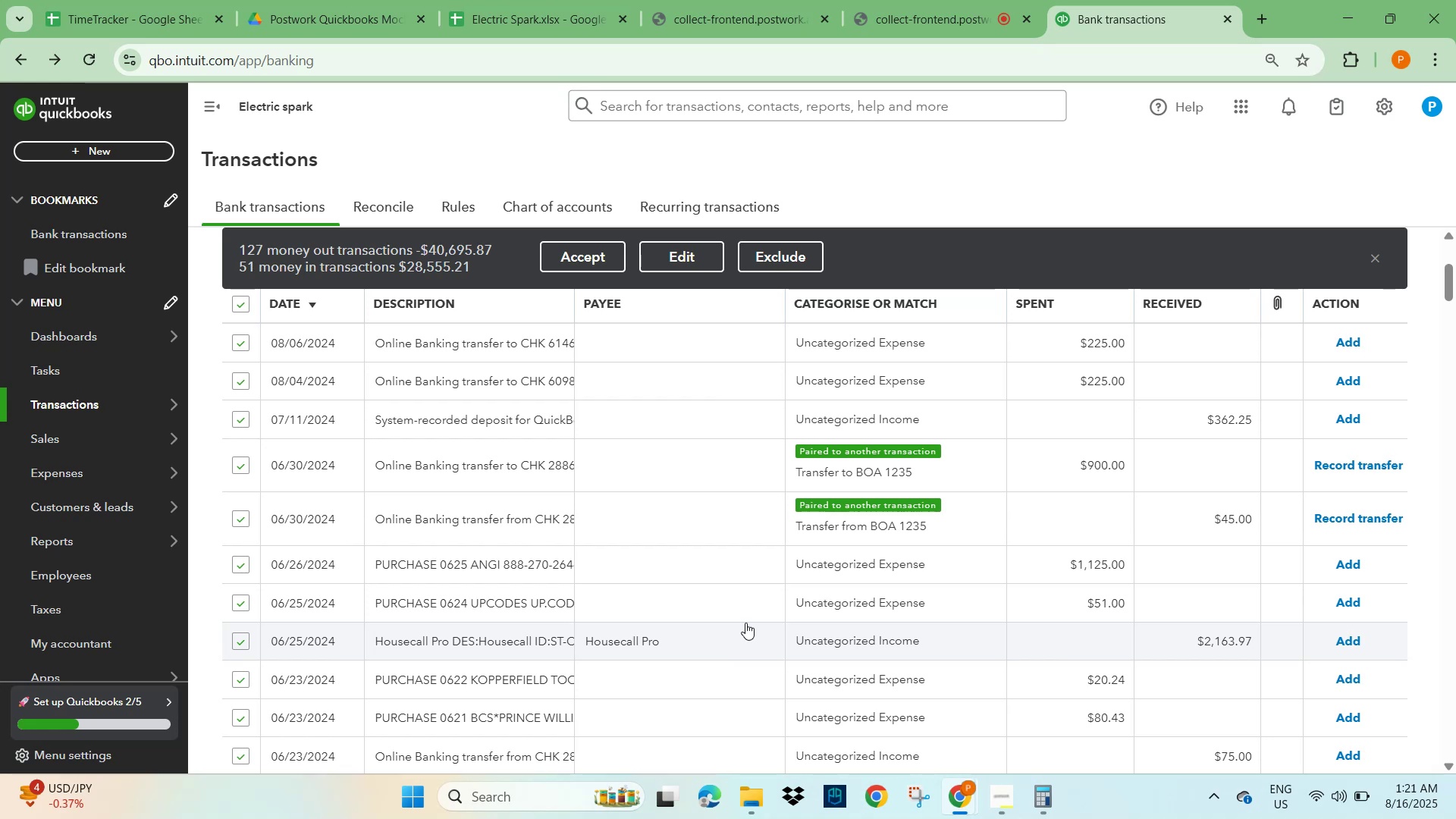 
wait(6.63)
 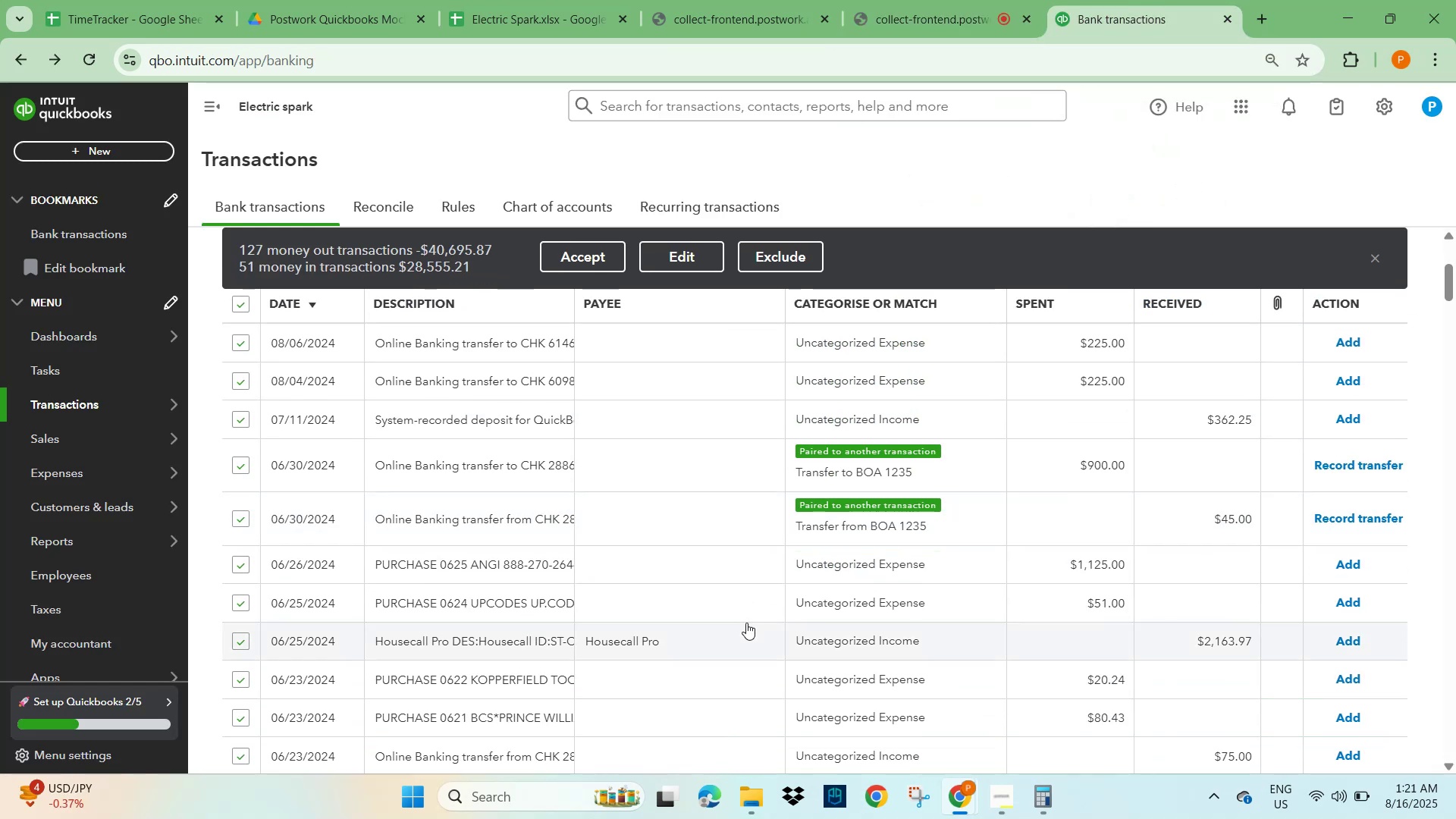 
scroll: coordinate [745, 623], scroll_direction: down, amount: 3.0
 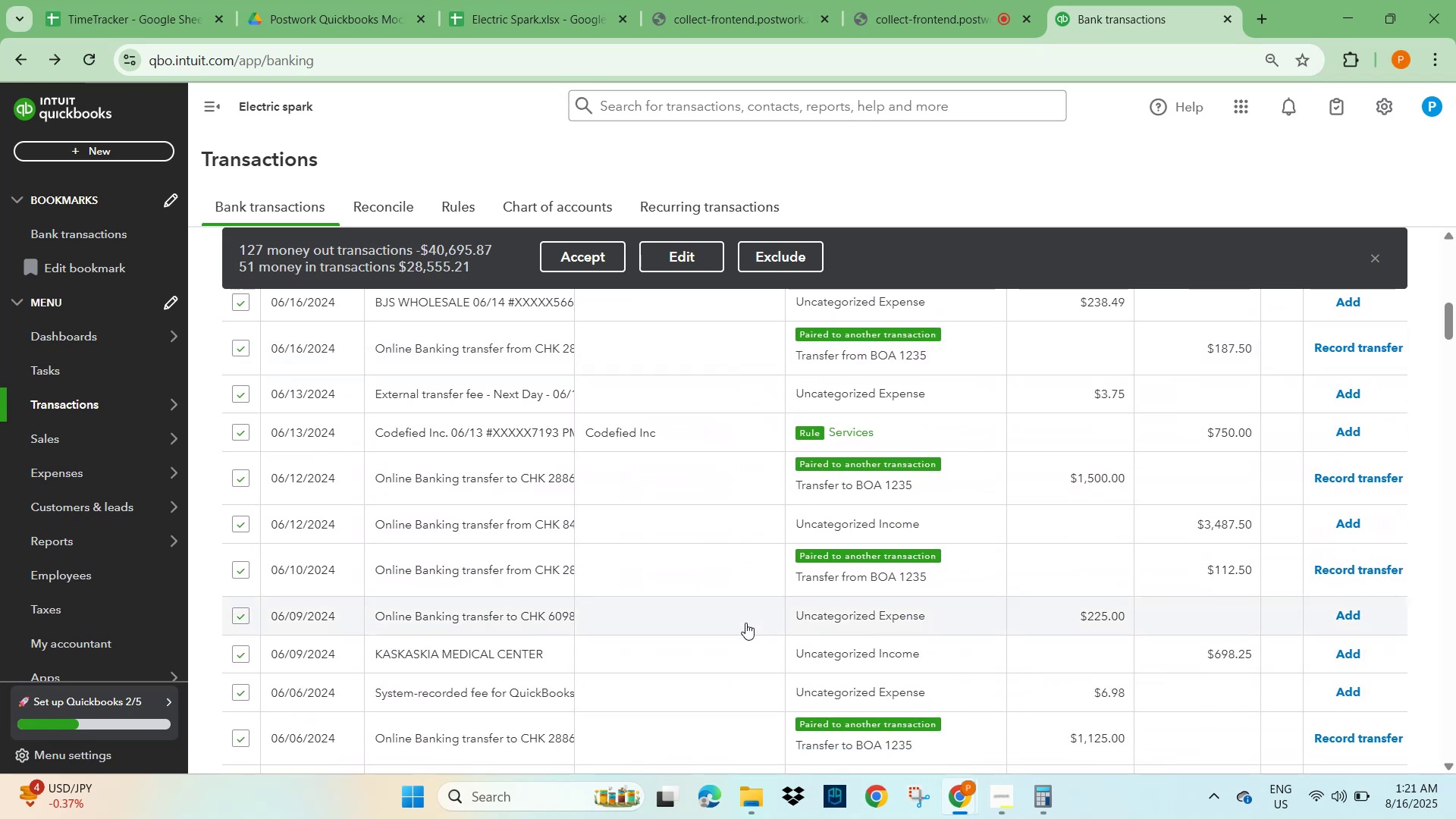 
scroll: coordinate [740, 612], scroll_direction: up, amount: 9.0
 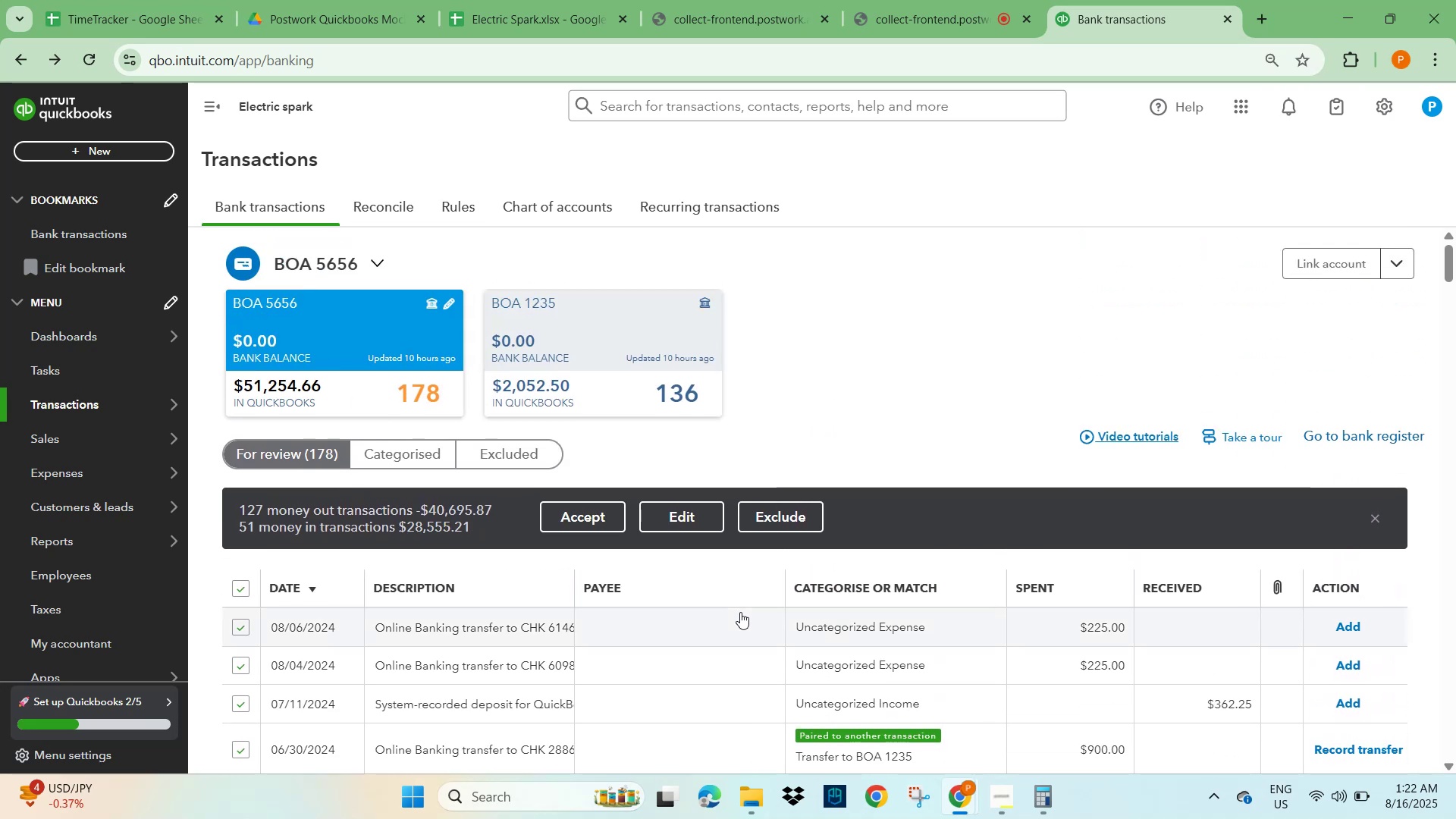 
scroll: coordinate [740, 612], scroll_direction: down, amount: 2.0
 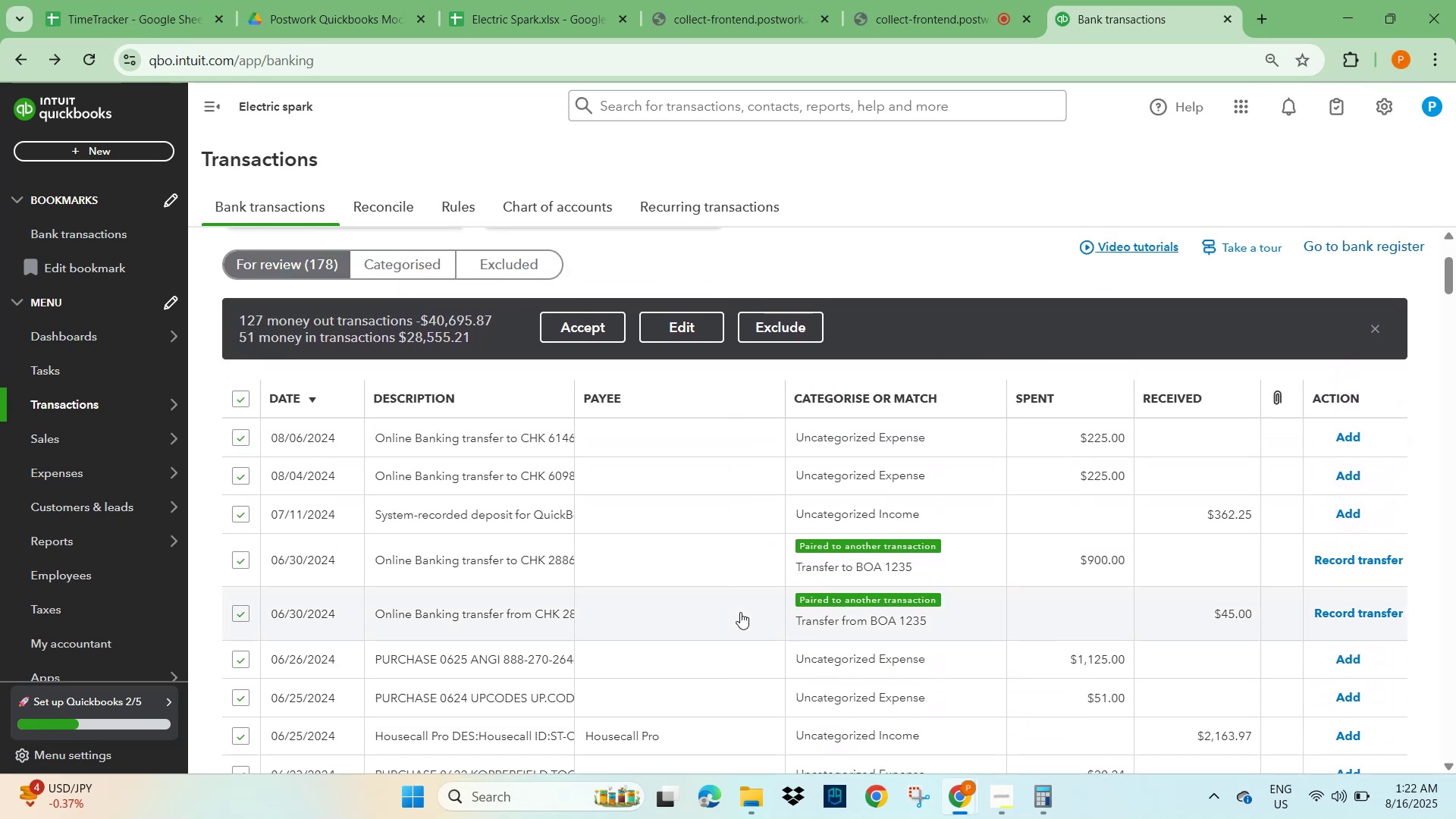 
scroll: coordinate [740, 612], scroll_direction: up, amount: 2.0
 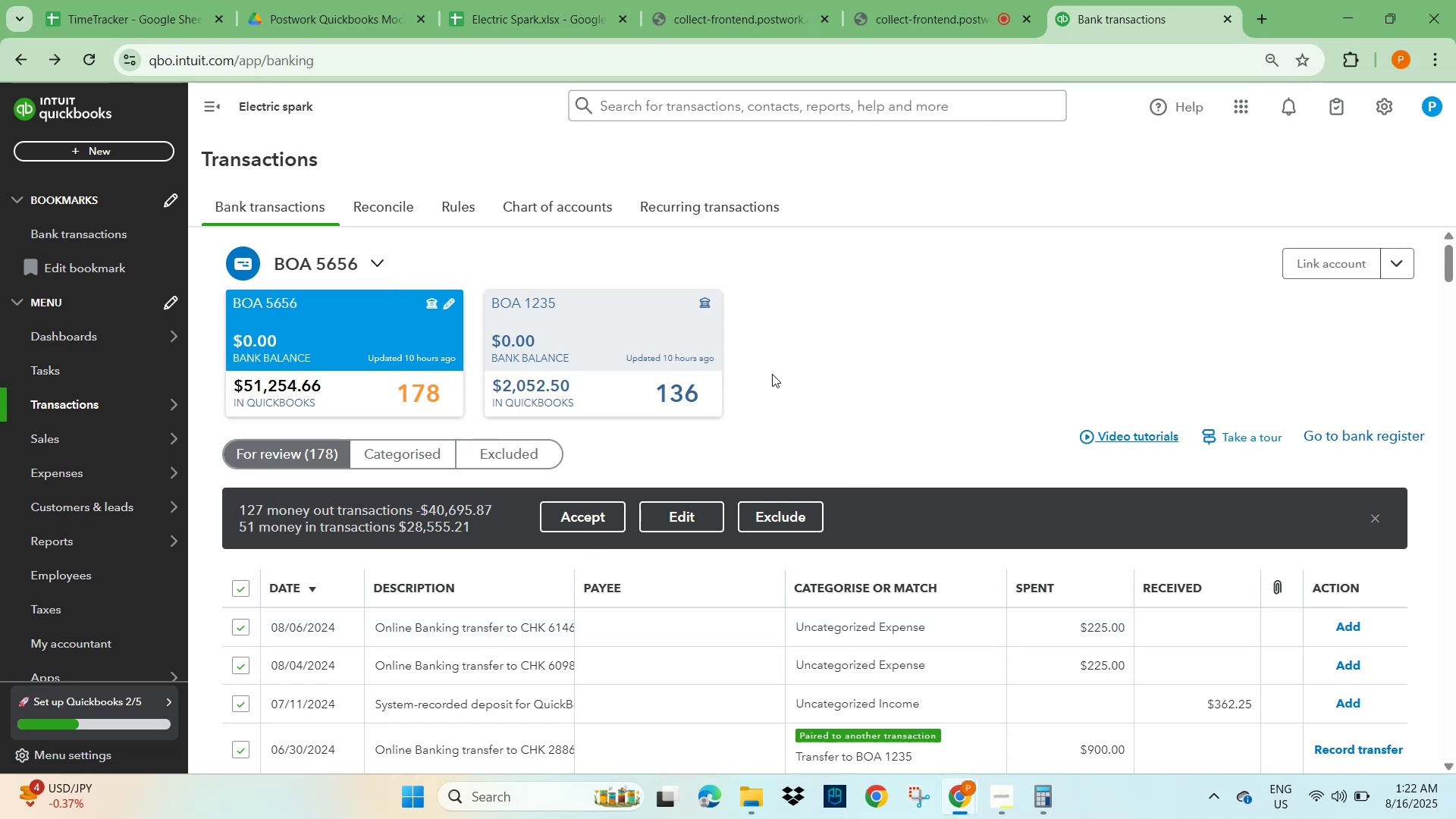 
wait(7.48)
 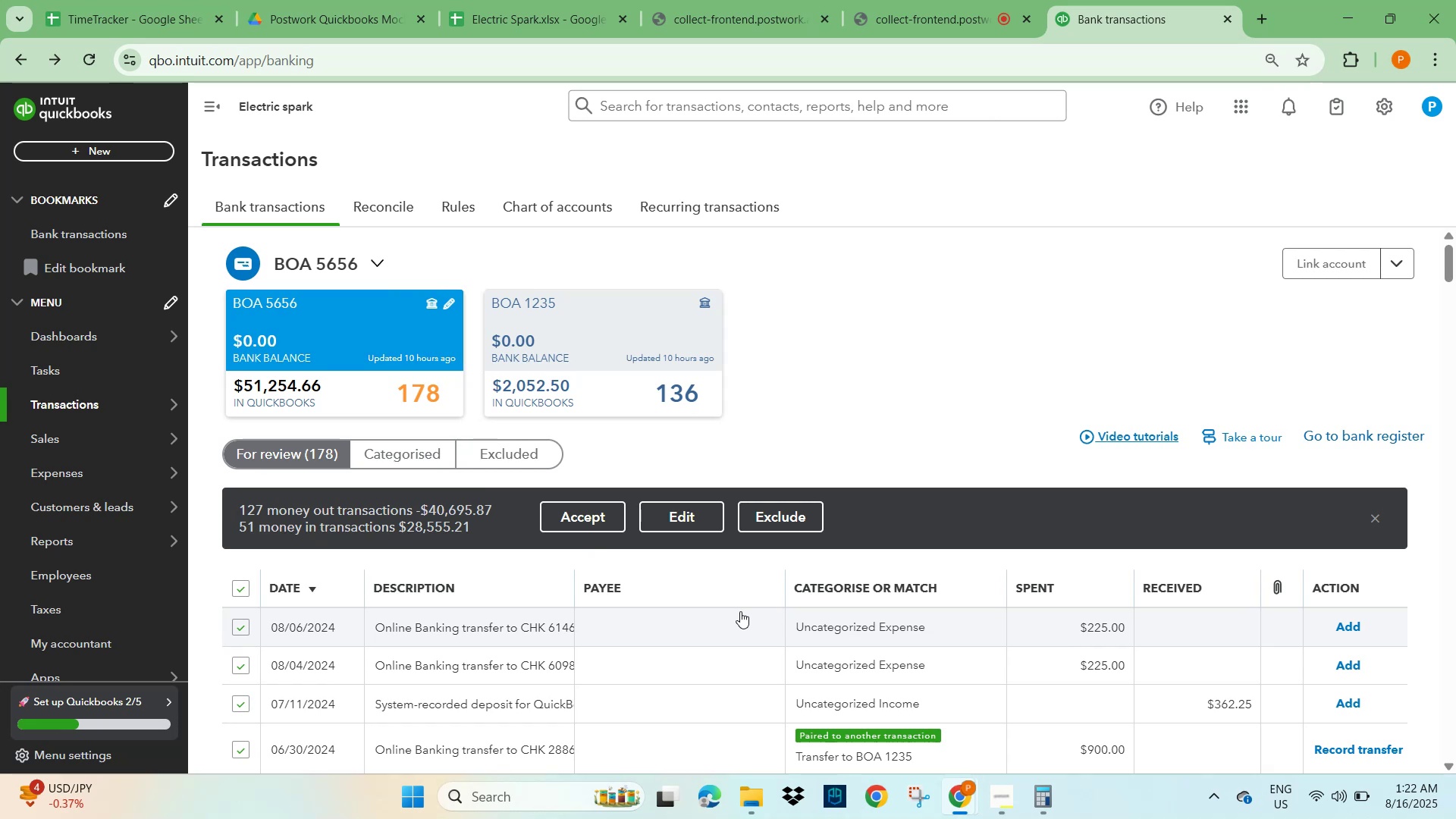 
left_click([1034, 809])
 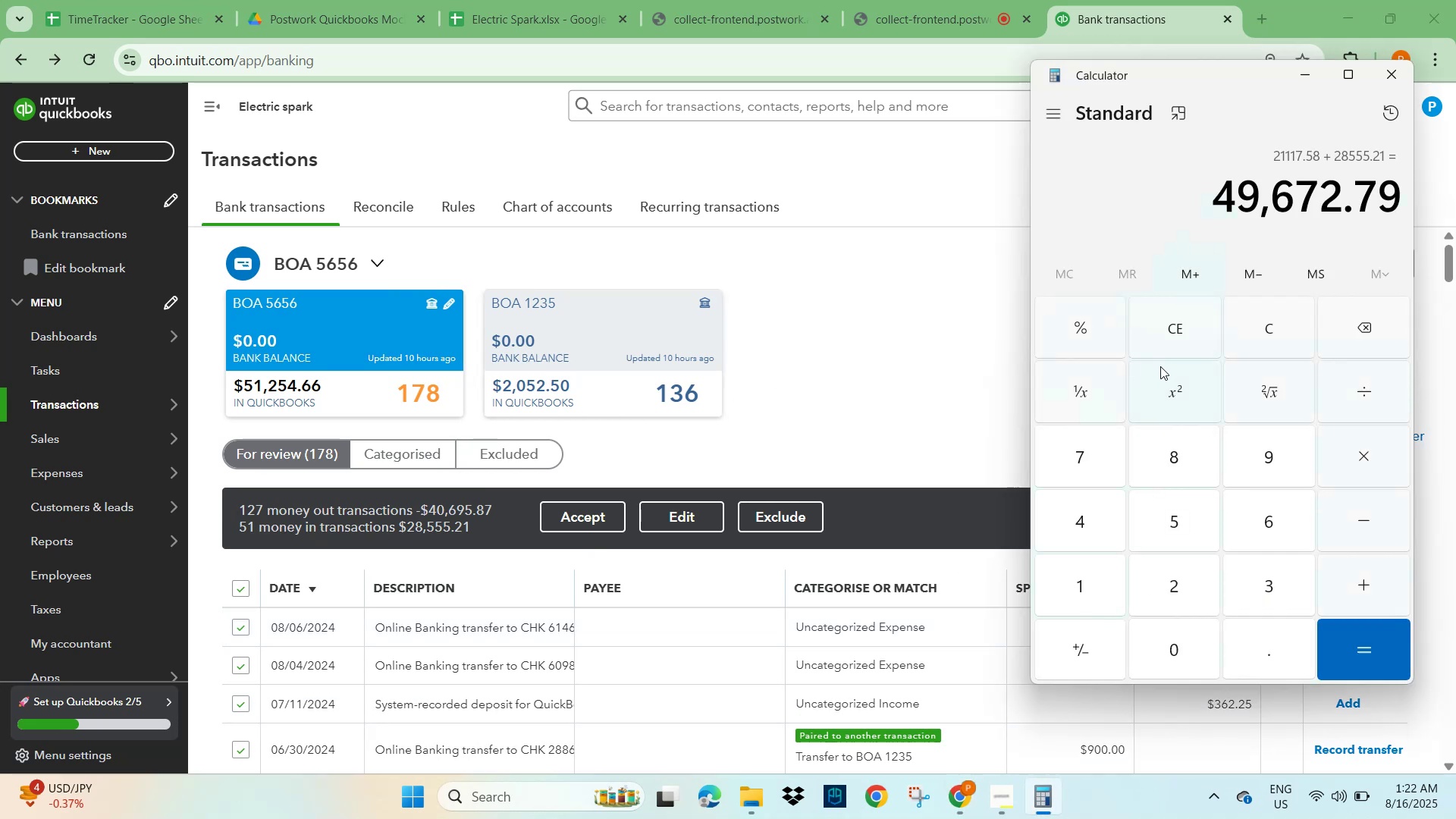 
left_click([1165, 337])
 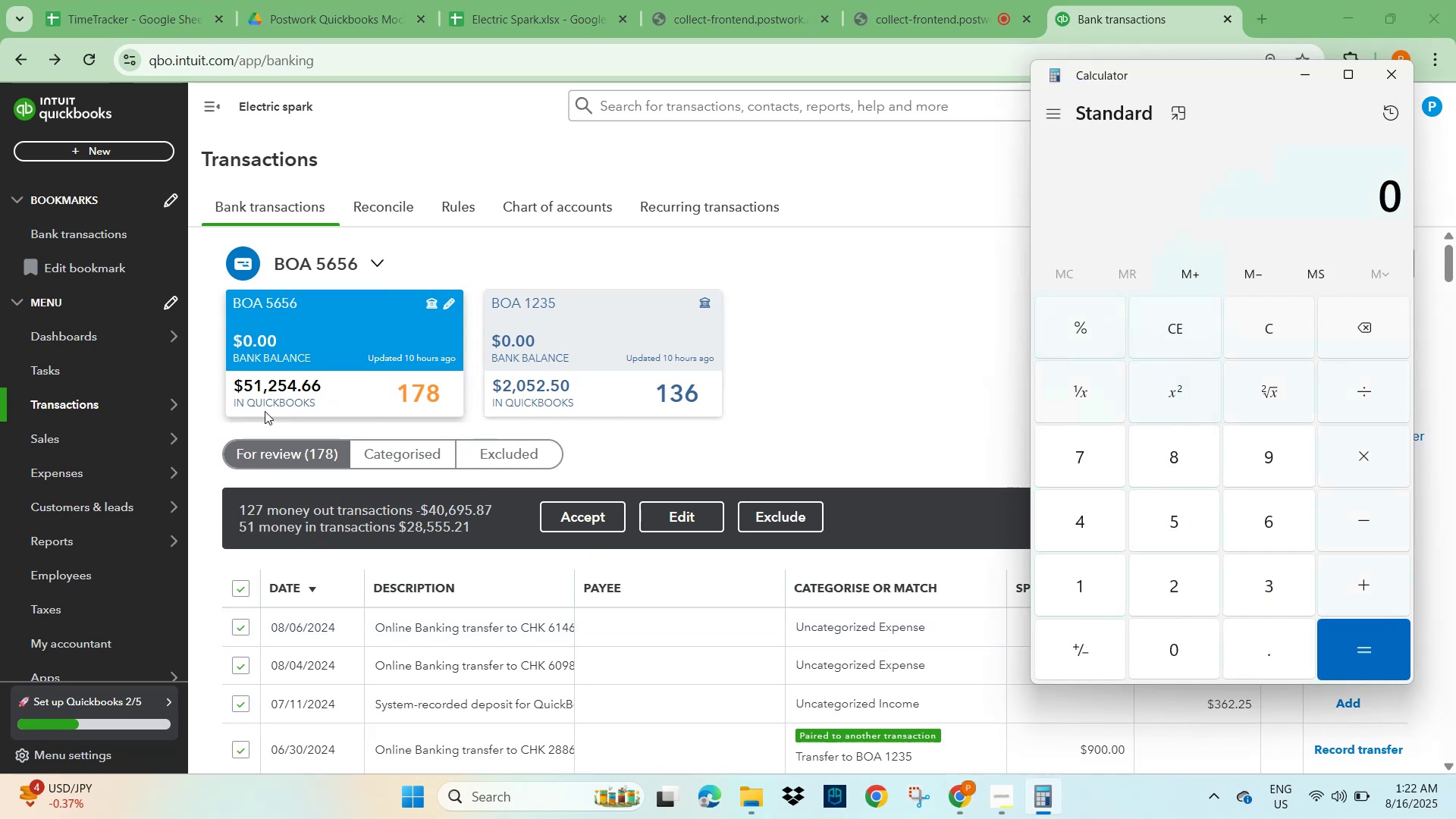 
key(Numpad5)
 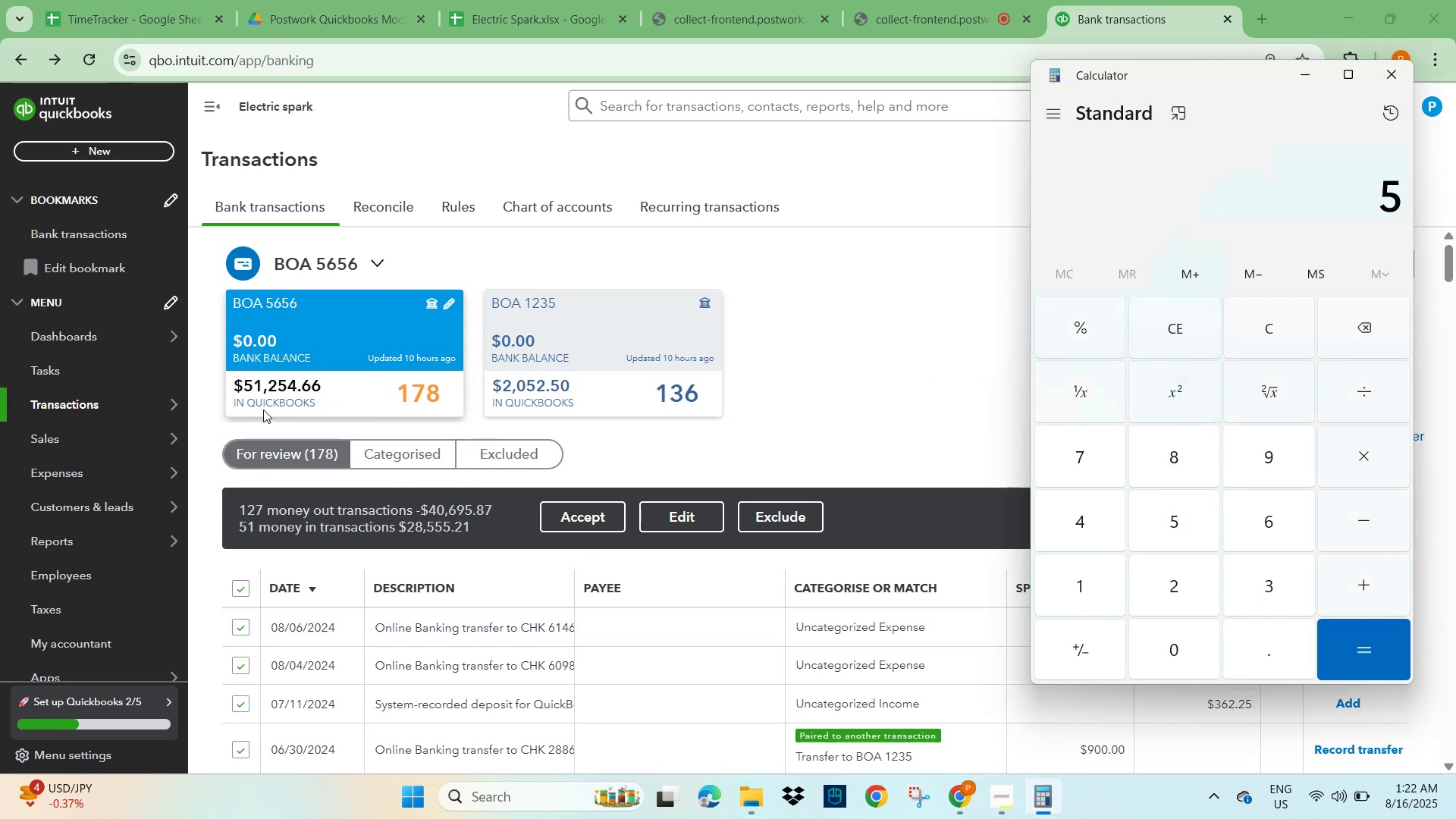 
key(Numpad1)
 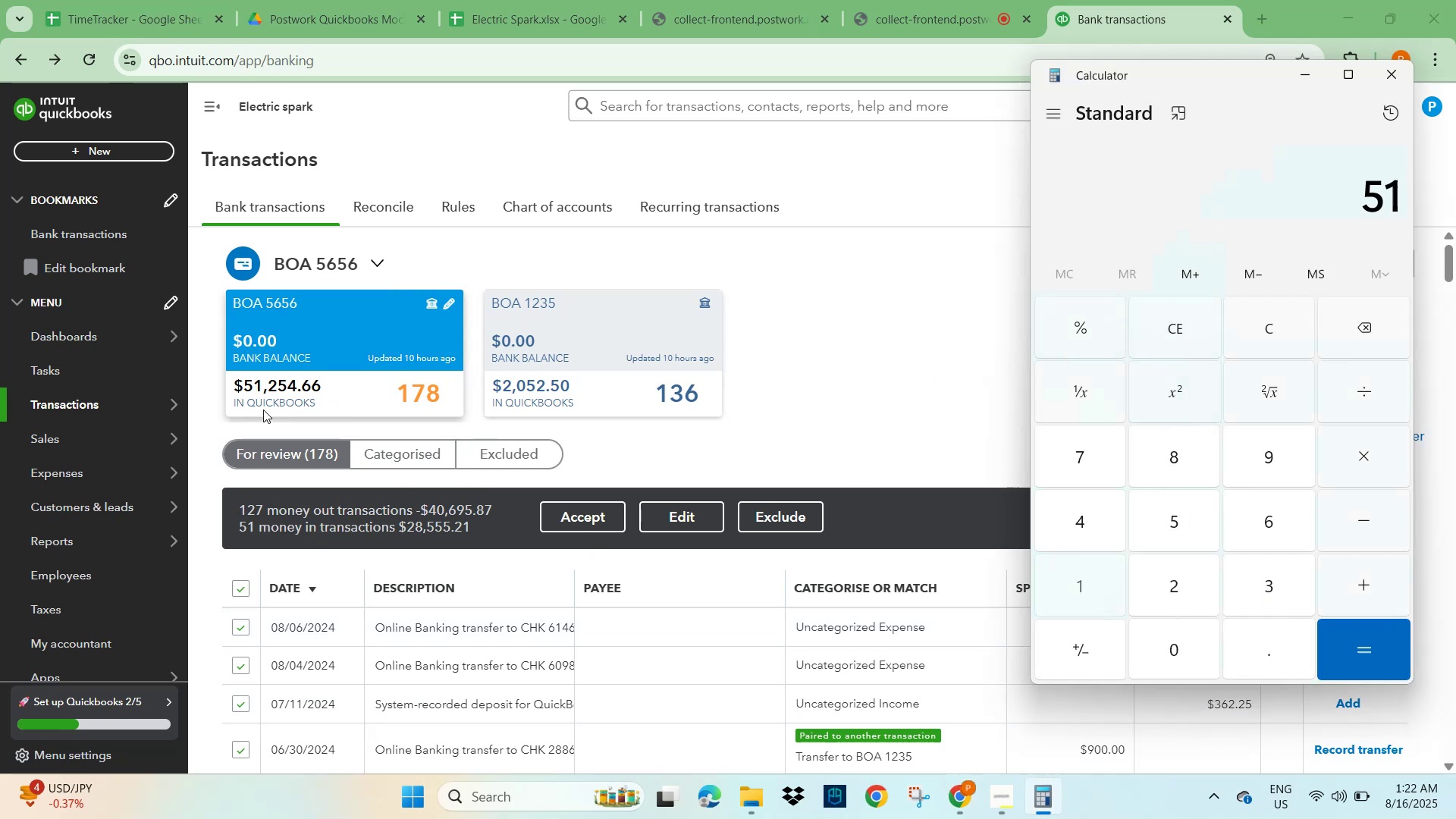 
key(Numpad2)
 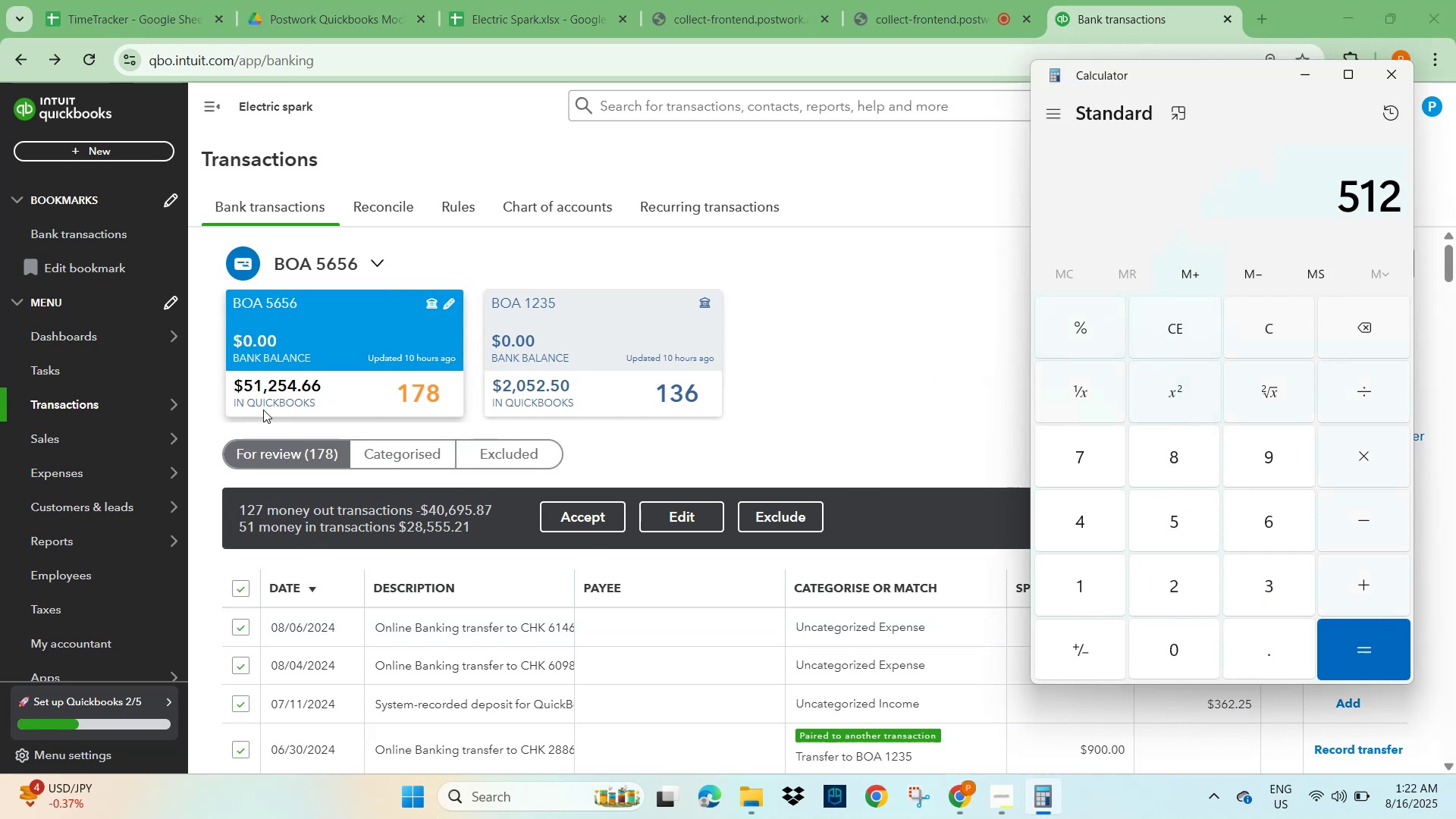 
key(Numpad5)
 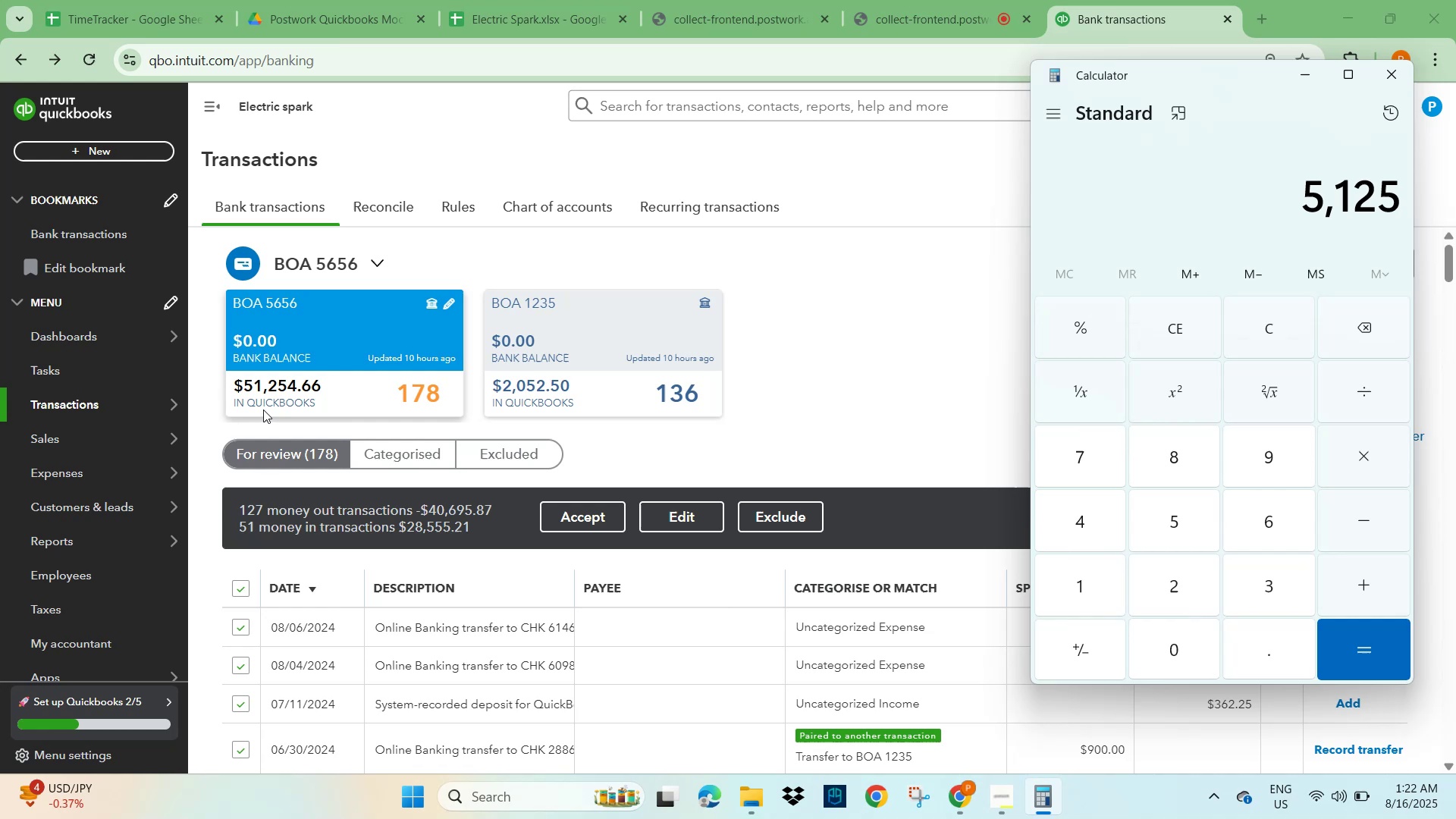 
key(Numpad4)
 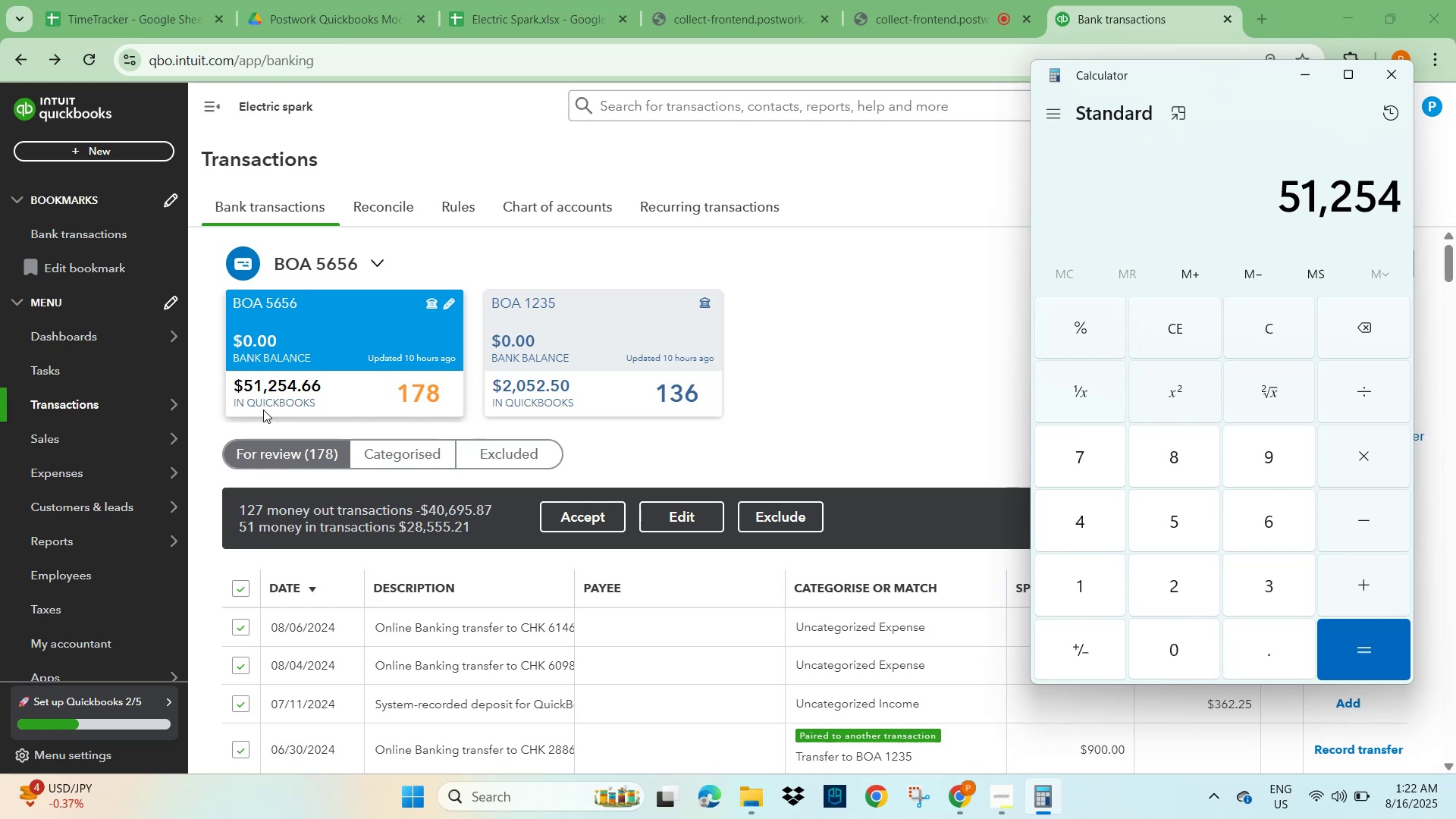 
key(NumpadDecimal)
 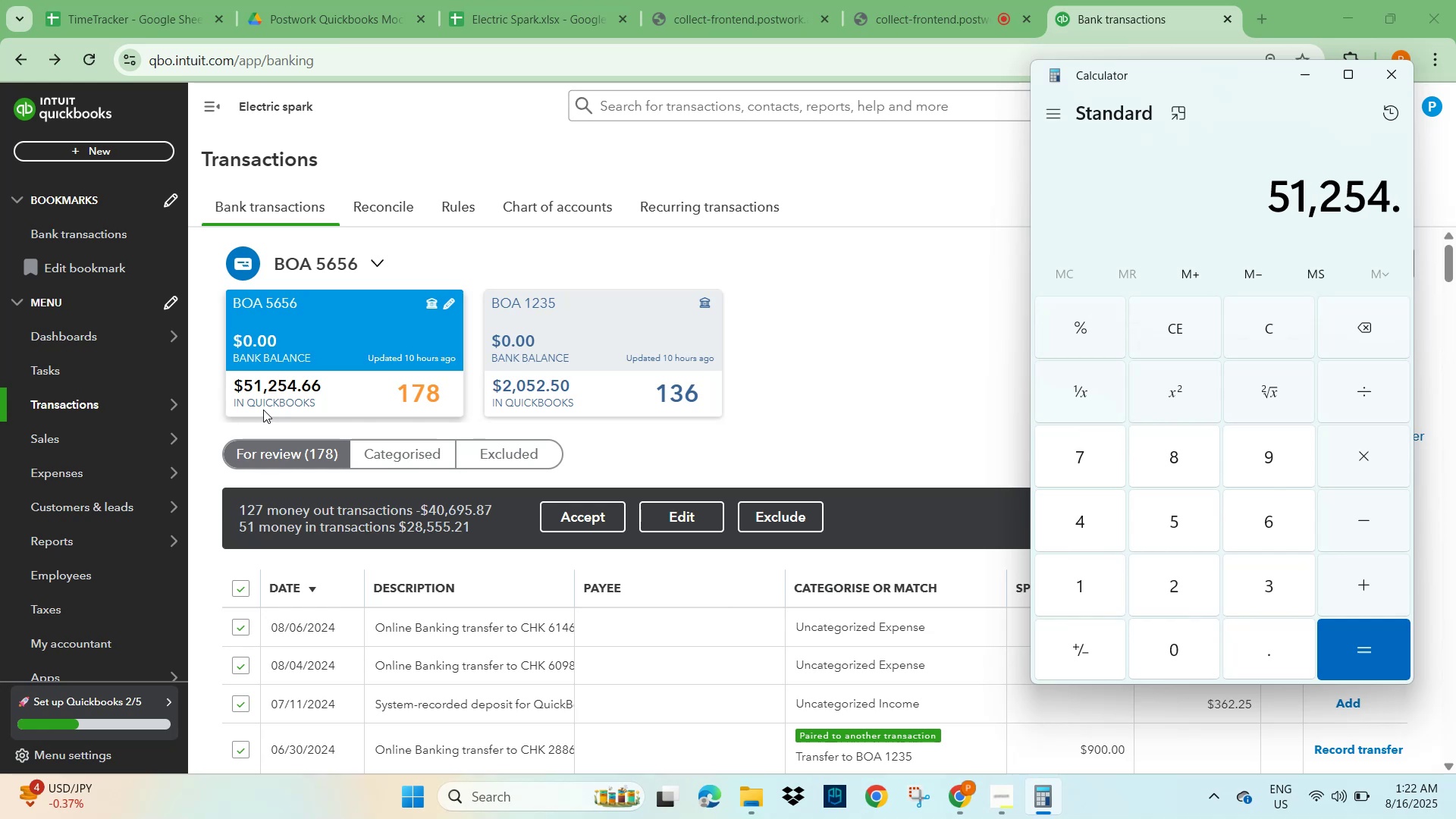 
key(Numpad6)
 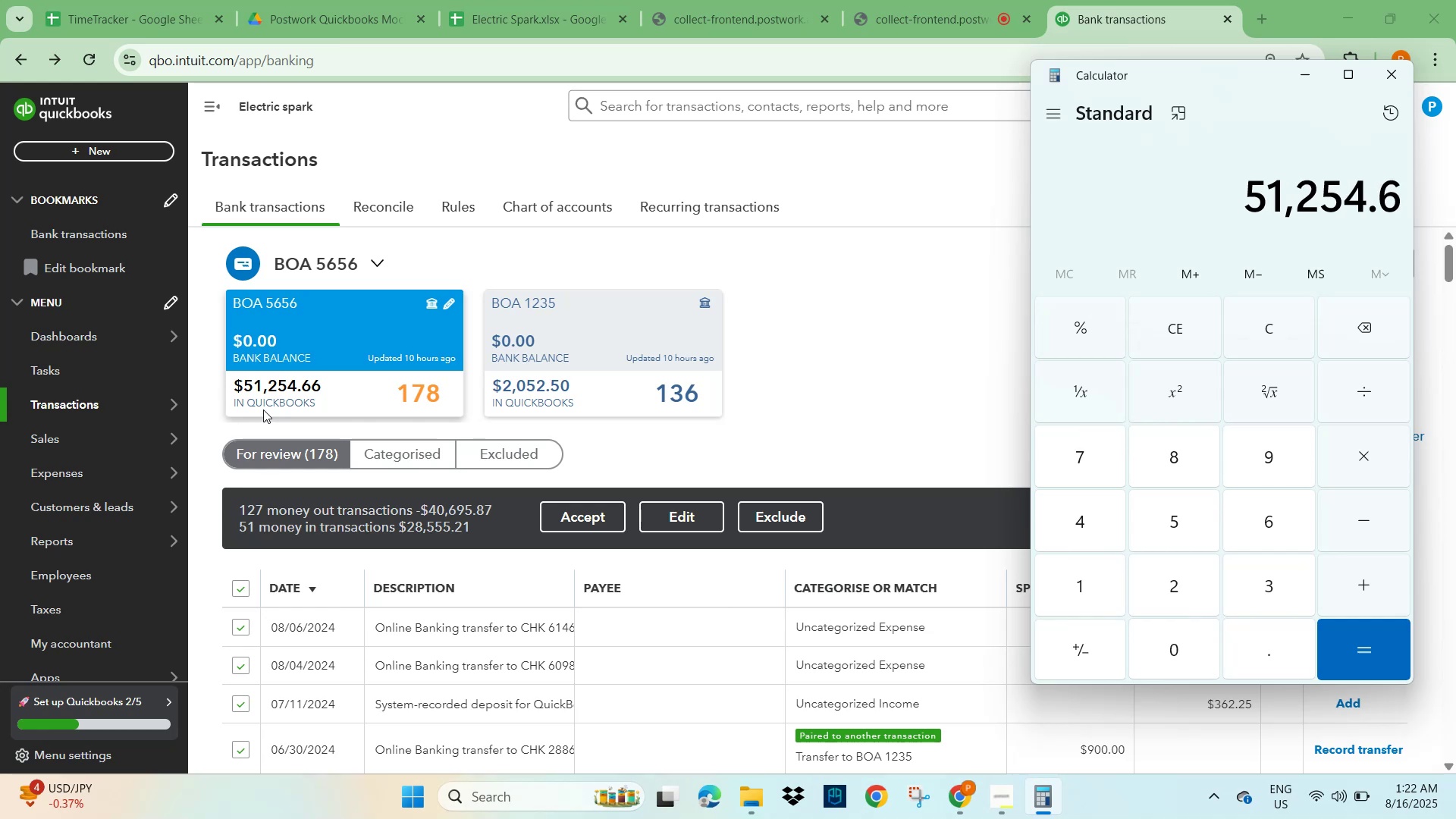 
key(Numpad6)
 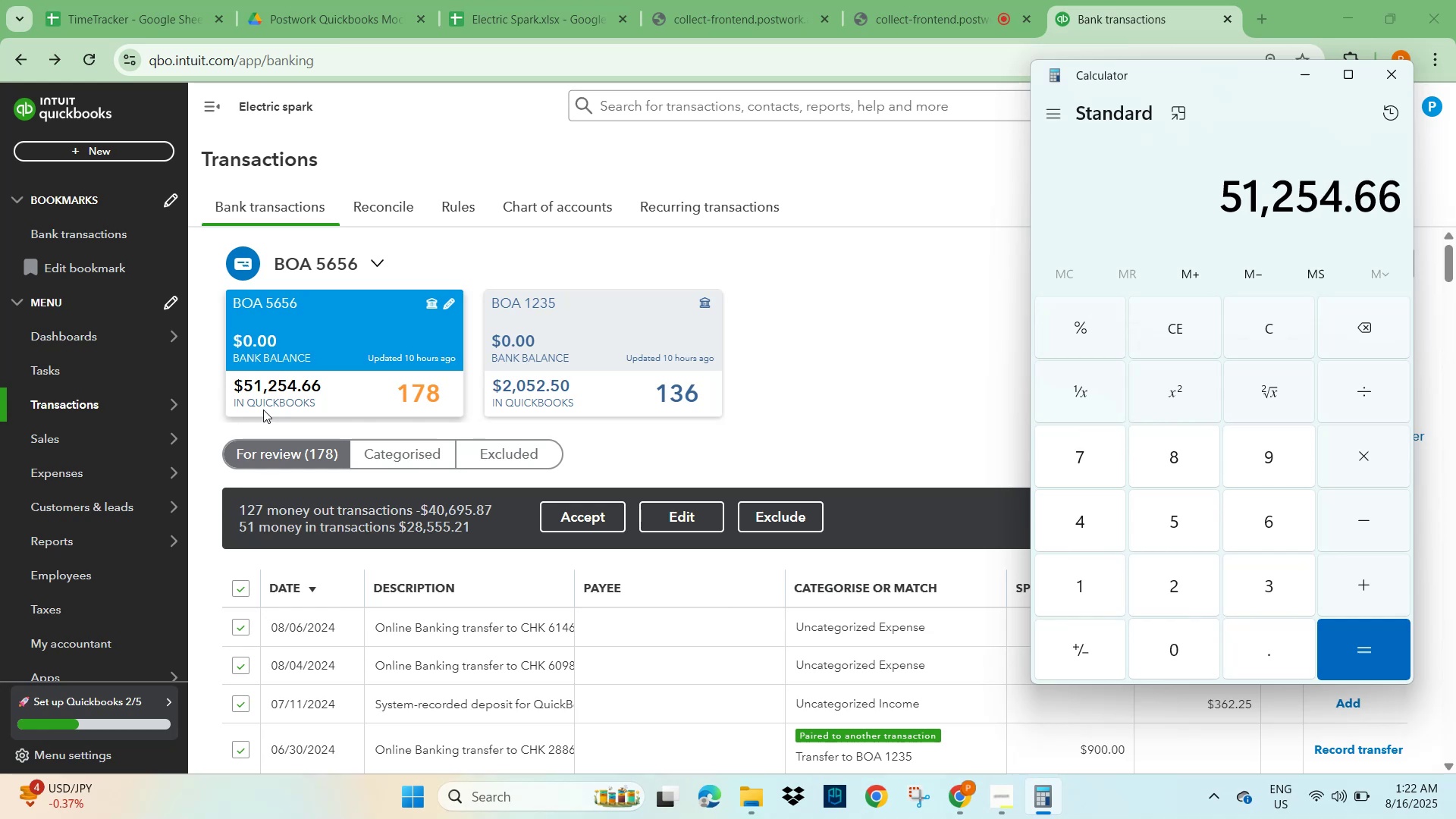 
key(NumpadAdd)
 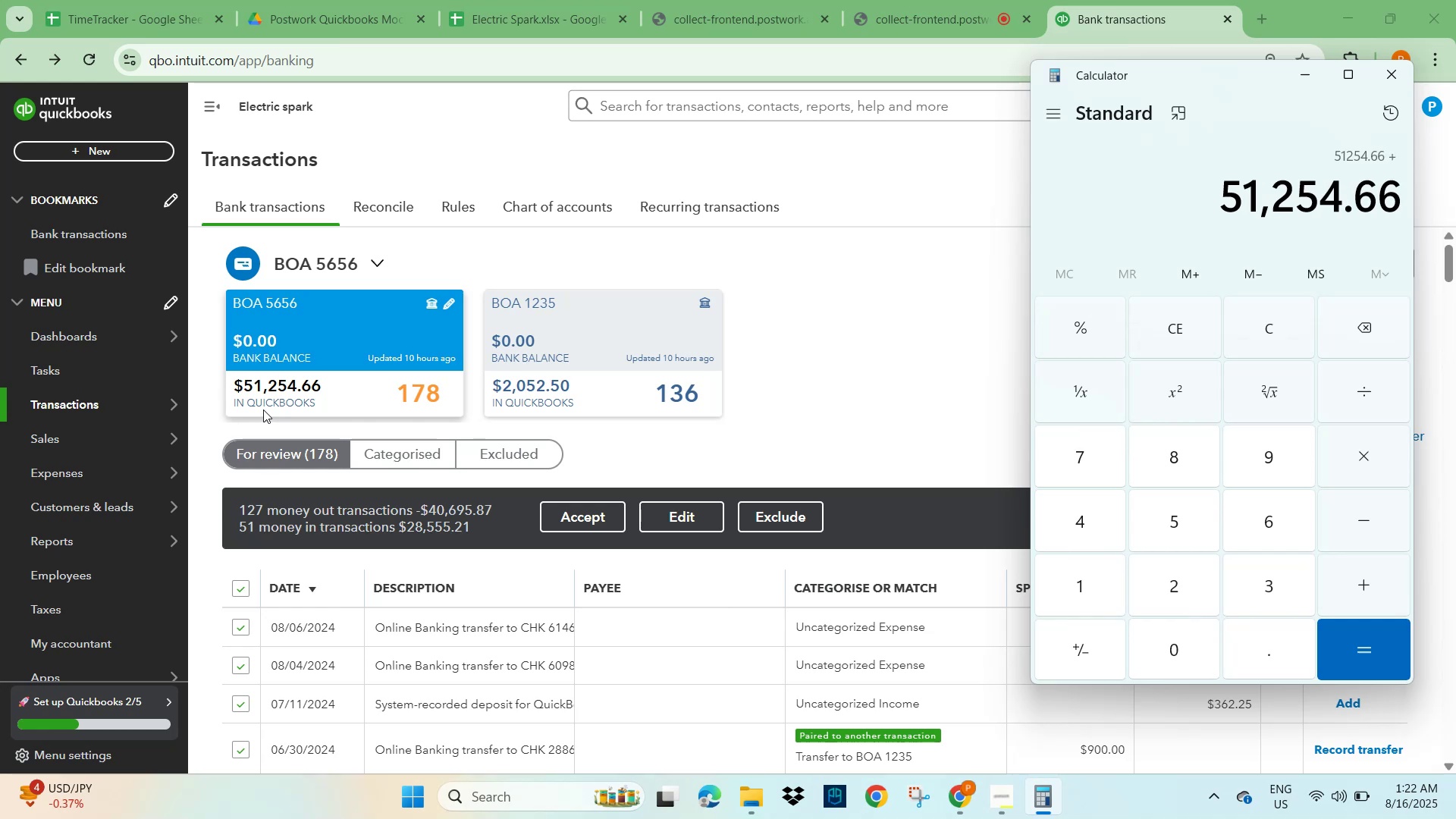 
key(Numpad2)
 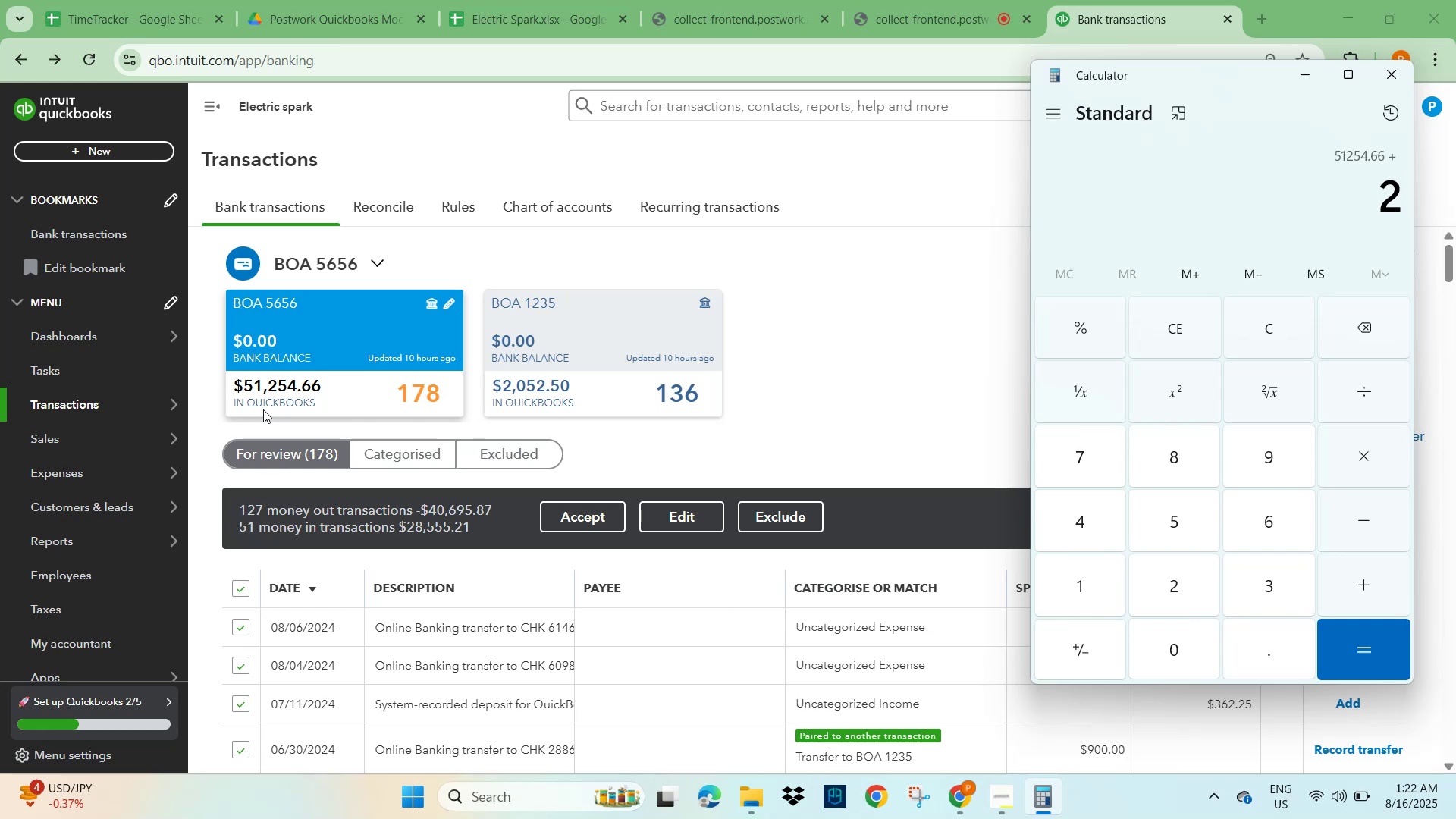 
key(Numpad8)
 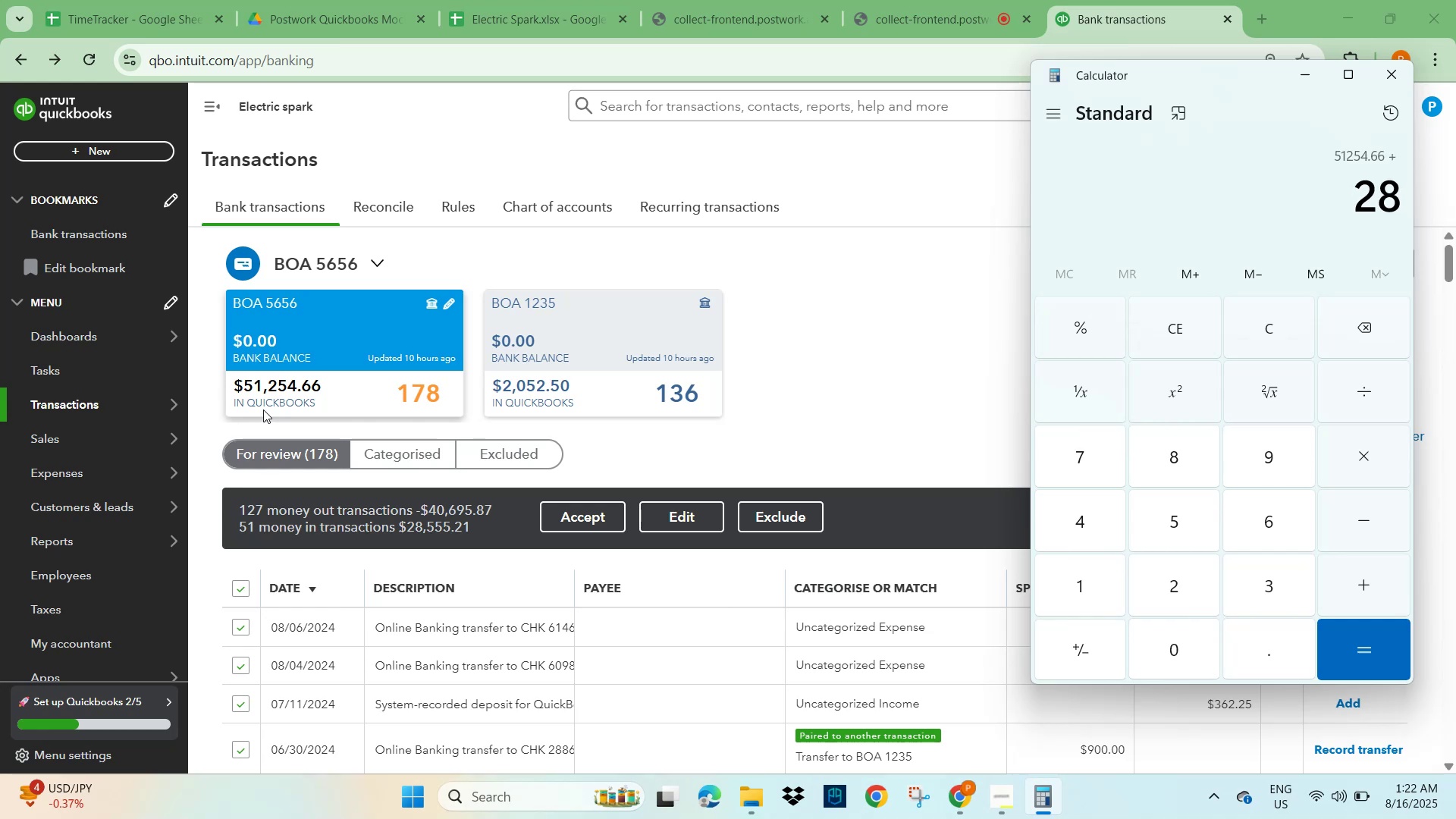 
key(Numpad5)
 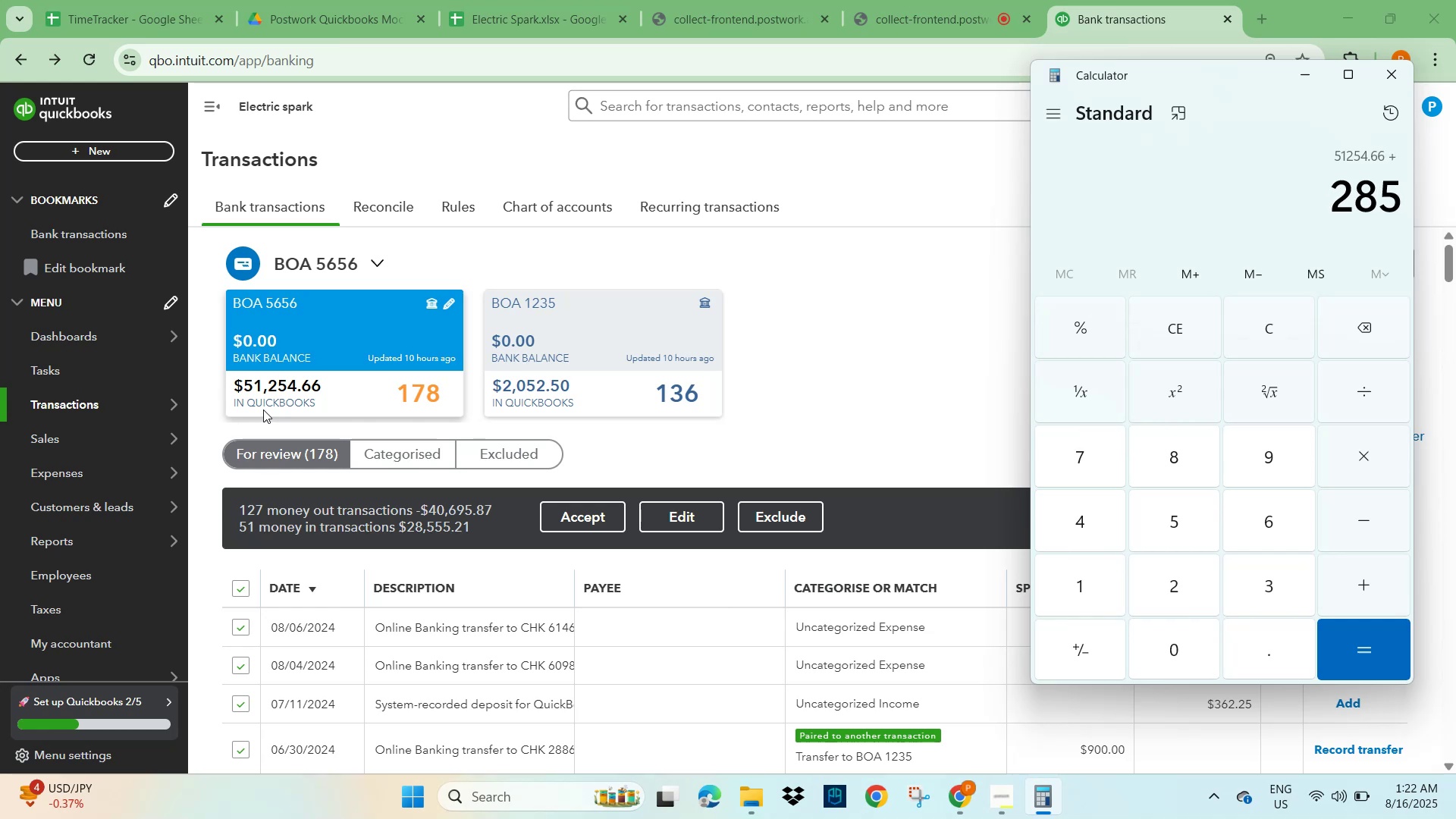 
key(Numpad5)
 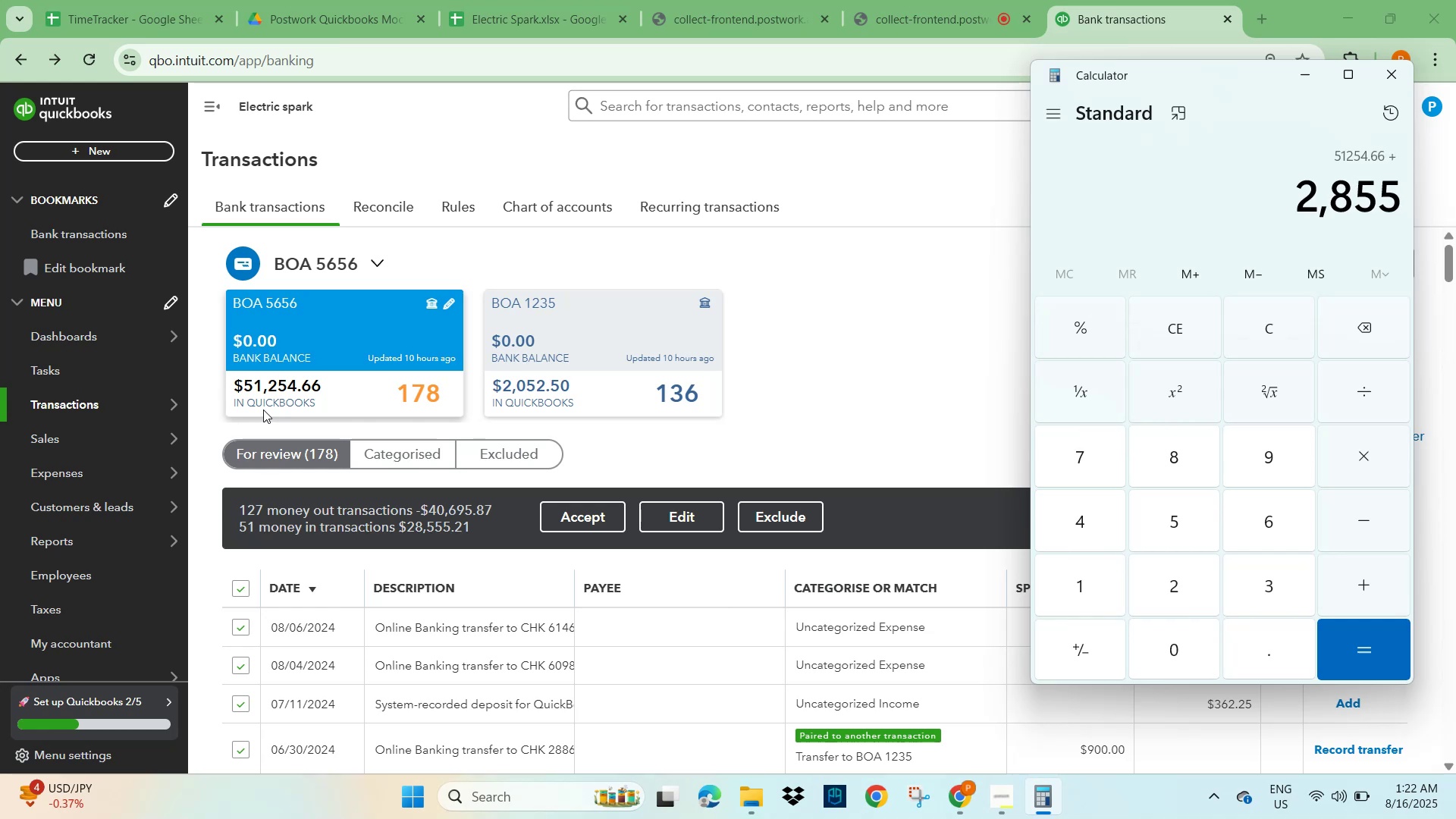 
key(Numpad5)
 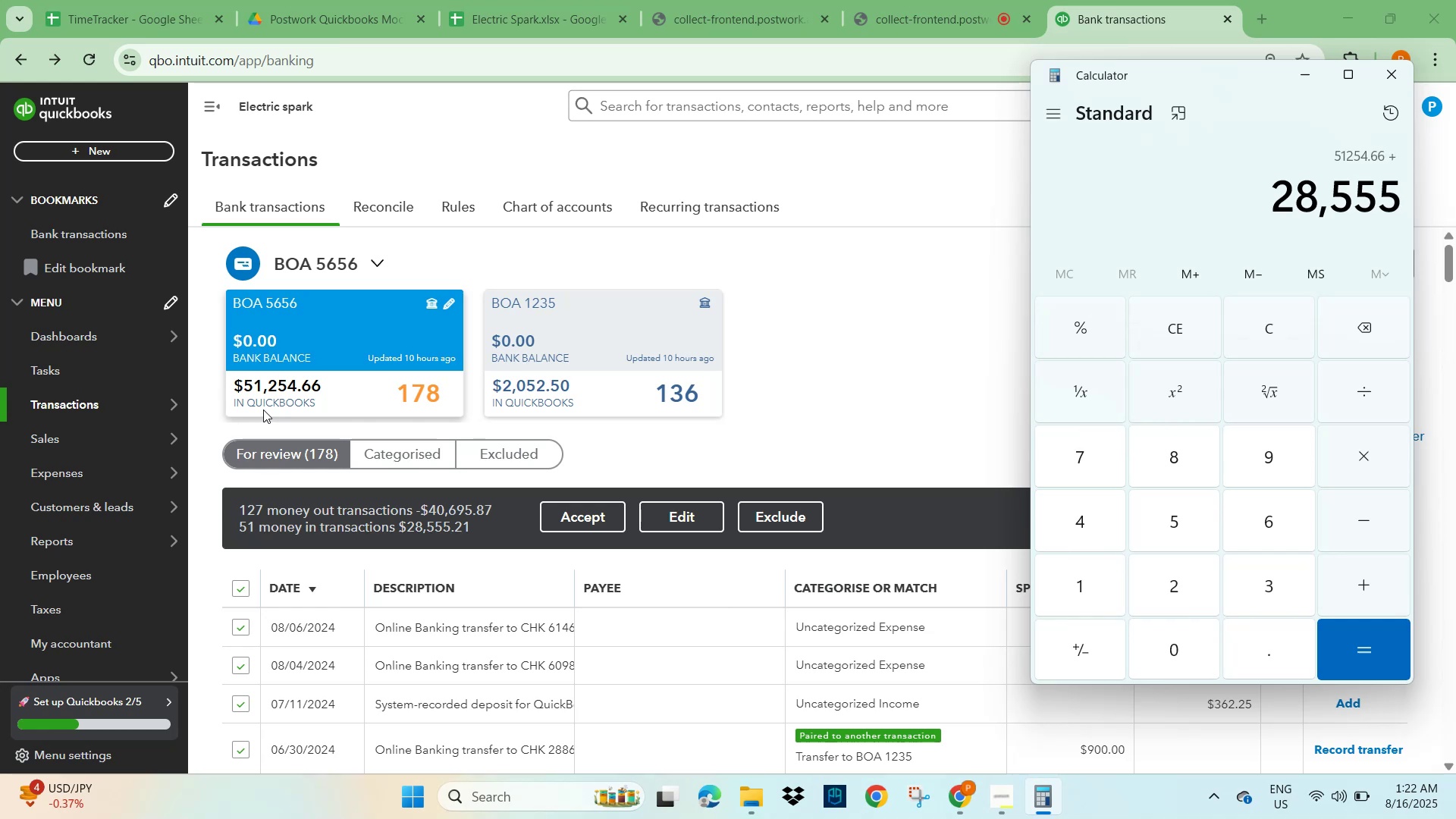 
key(NumpadDecimal)
 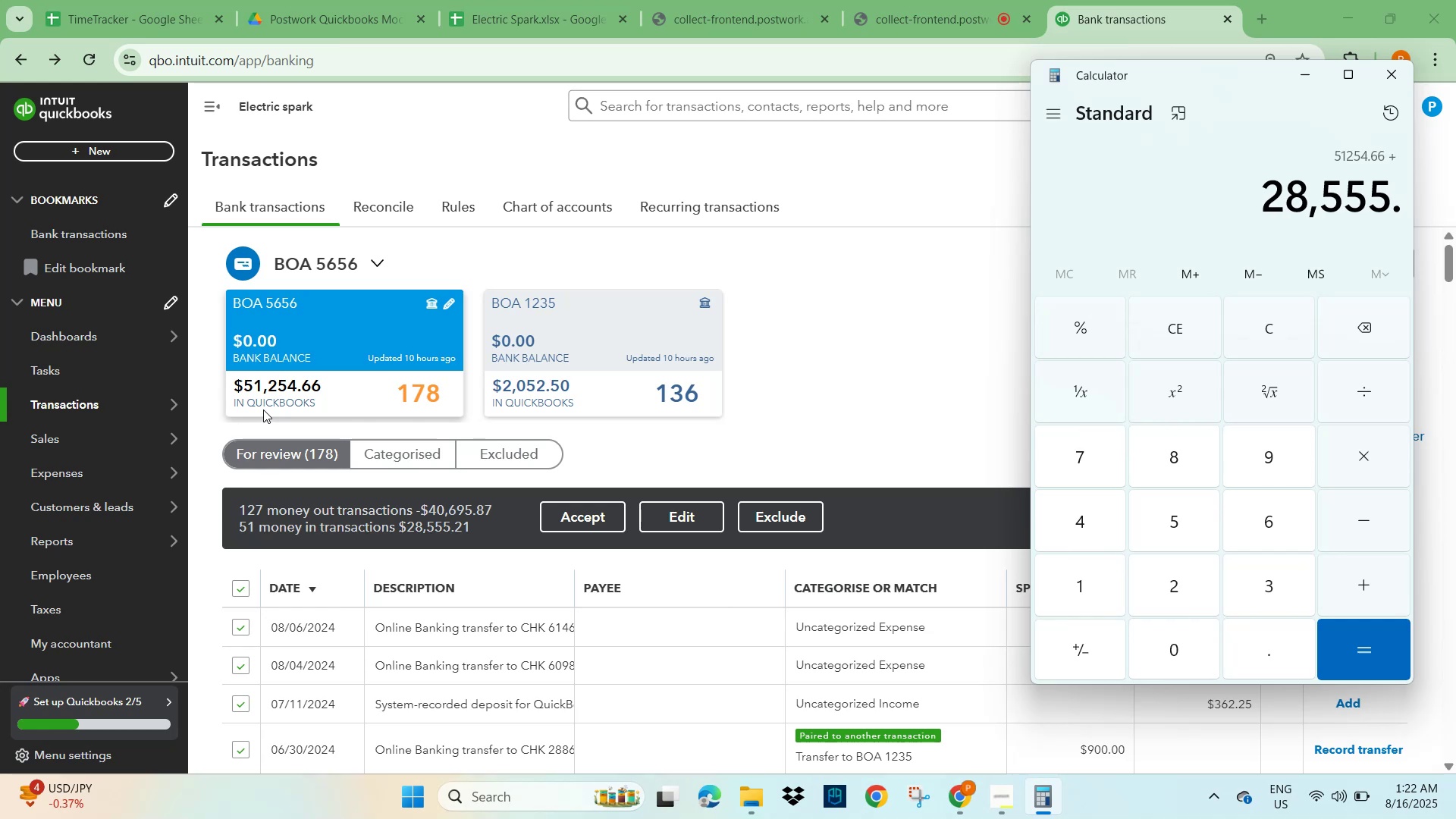 
key(Numpad2)
 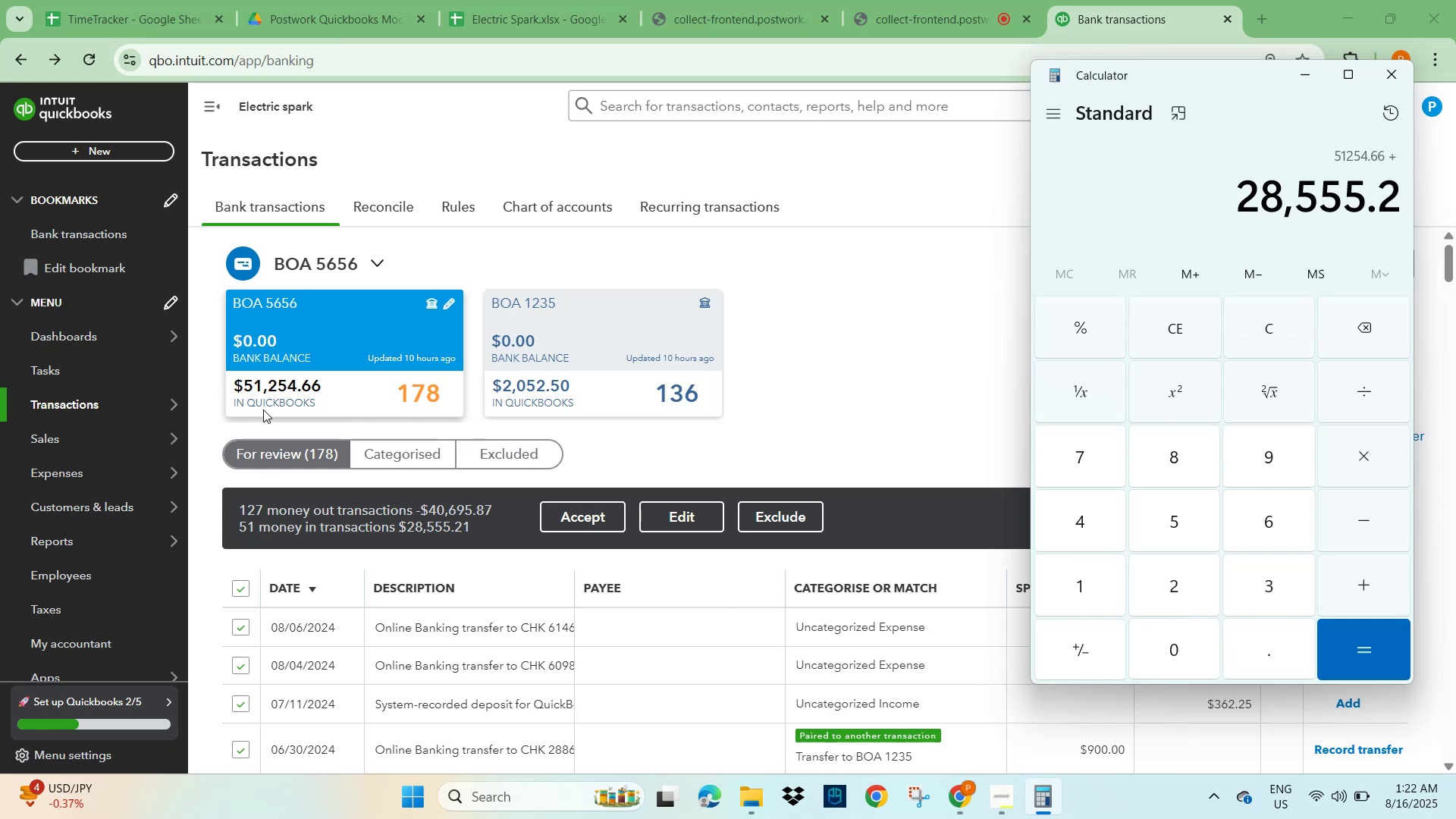 
key(Numpad1)
 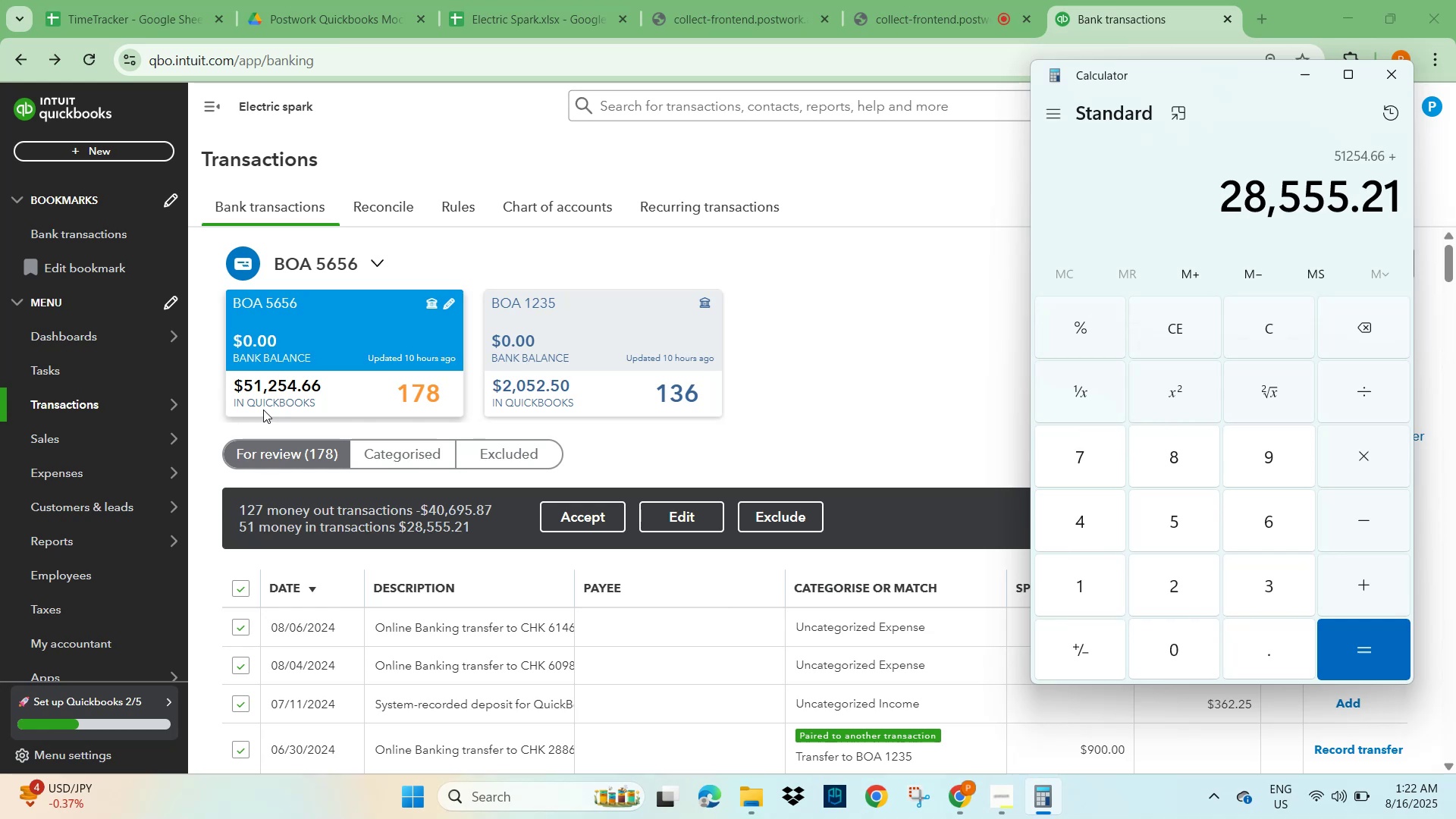 
key(NumpadEnter)
 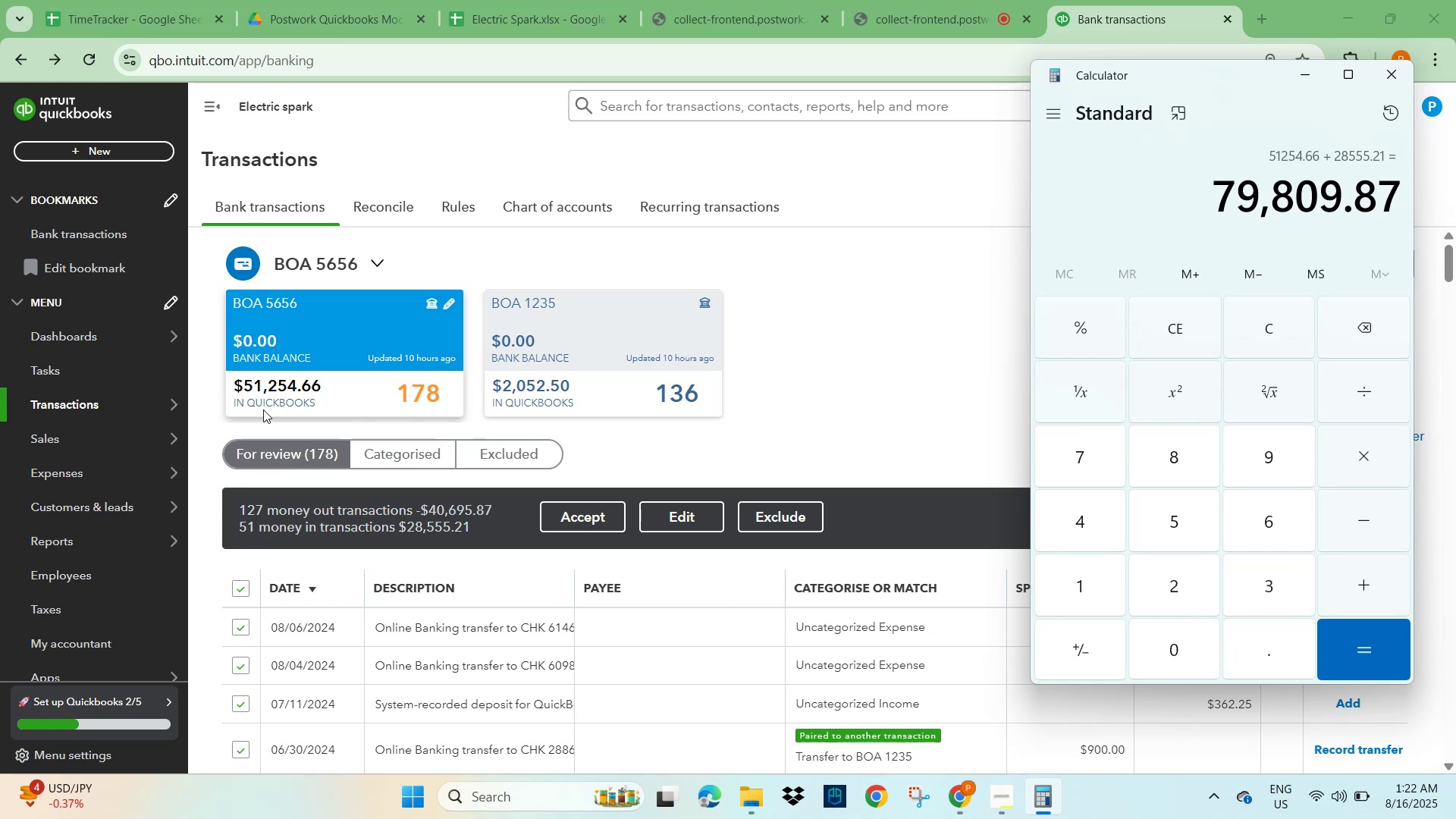 
key(NumpadSubtract)
 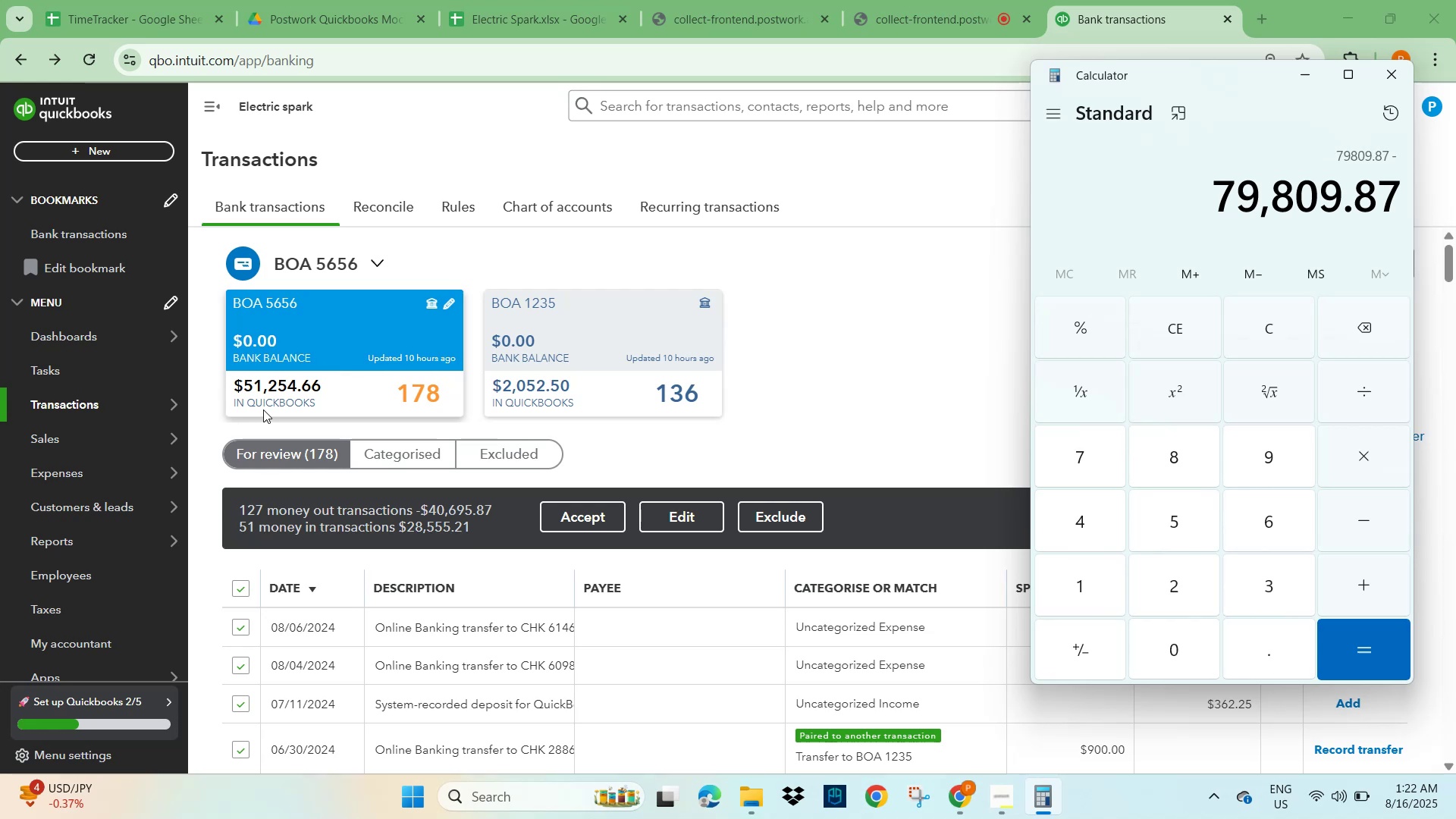 
key(Numpad4)
 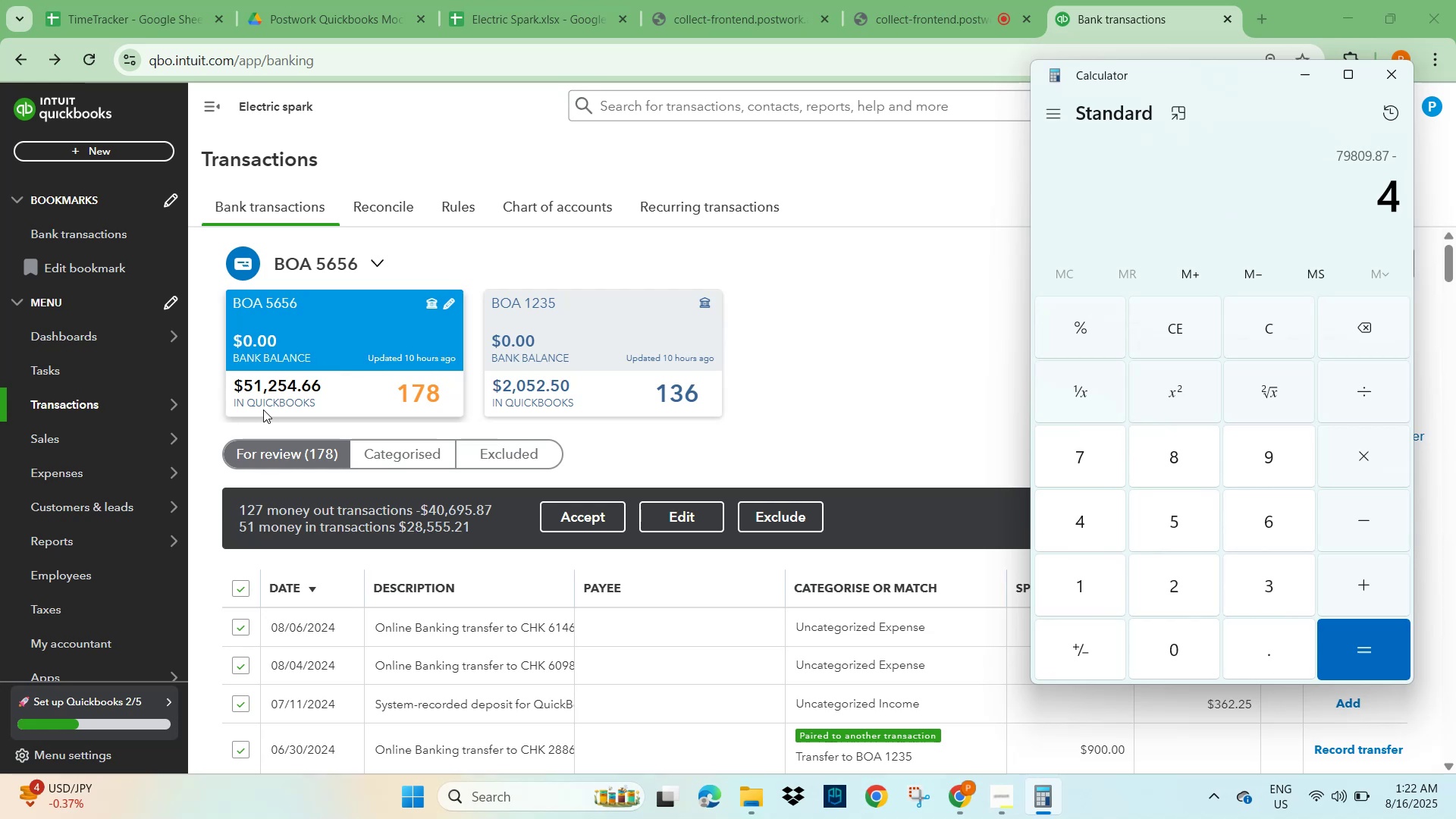 
key(Numpad0)
 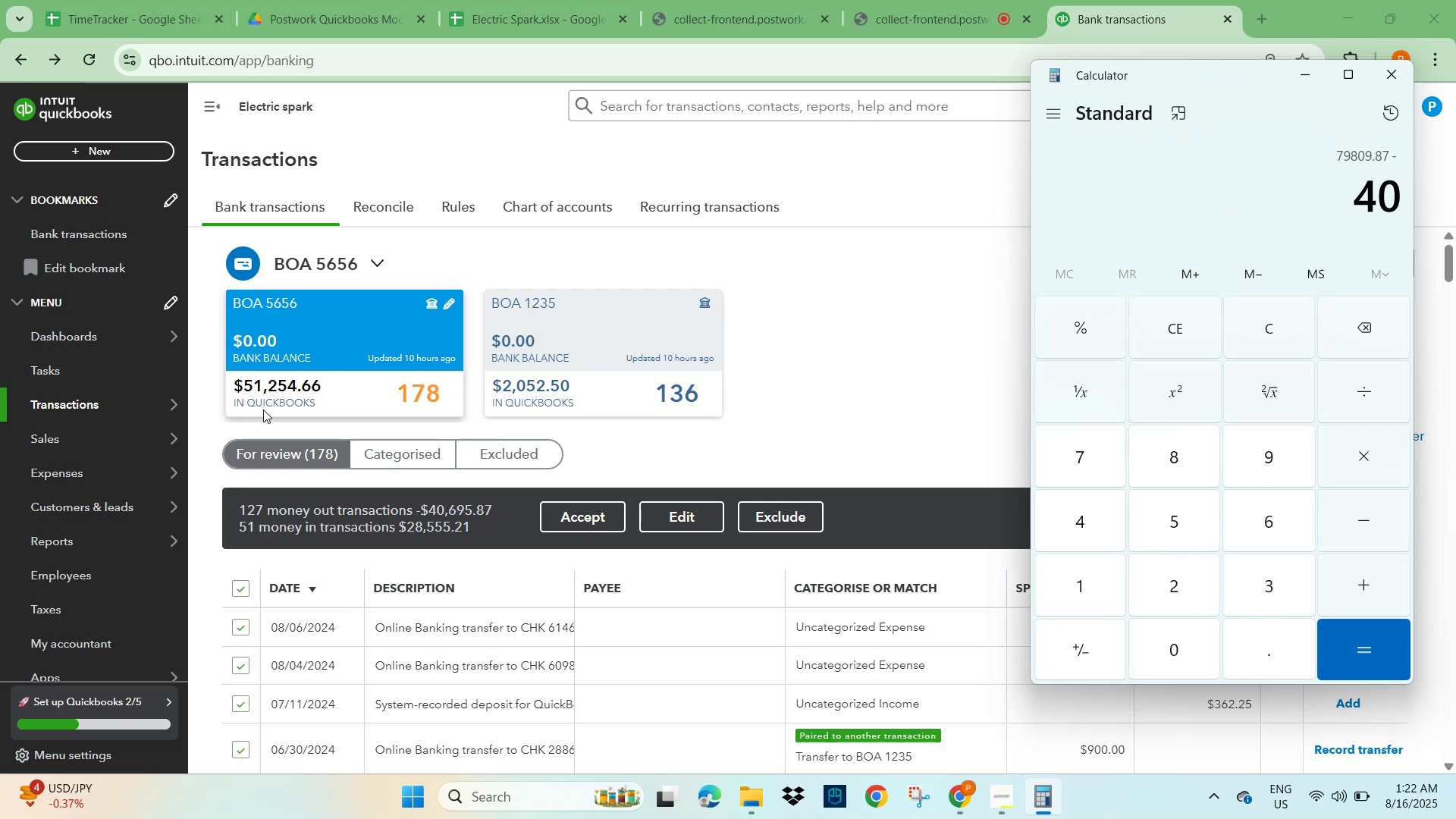 
key(Numpad6)
 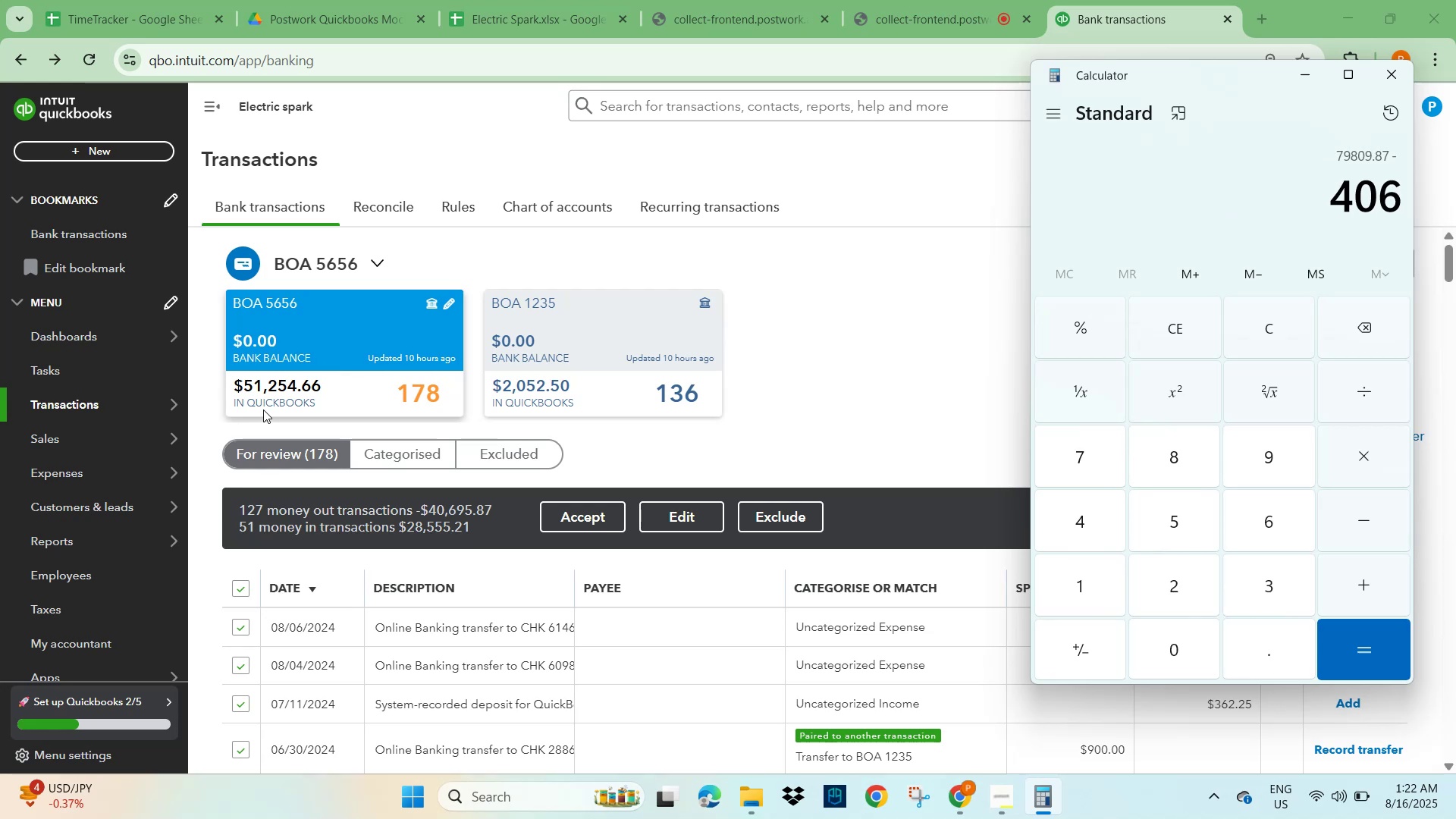 
key(Numpad9)
 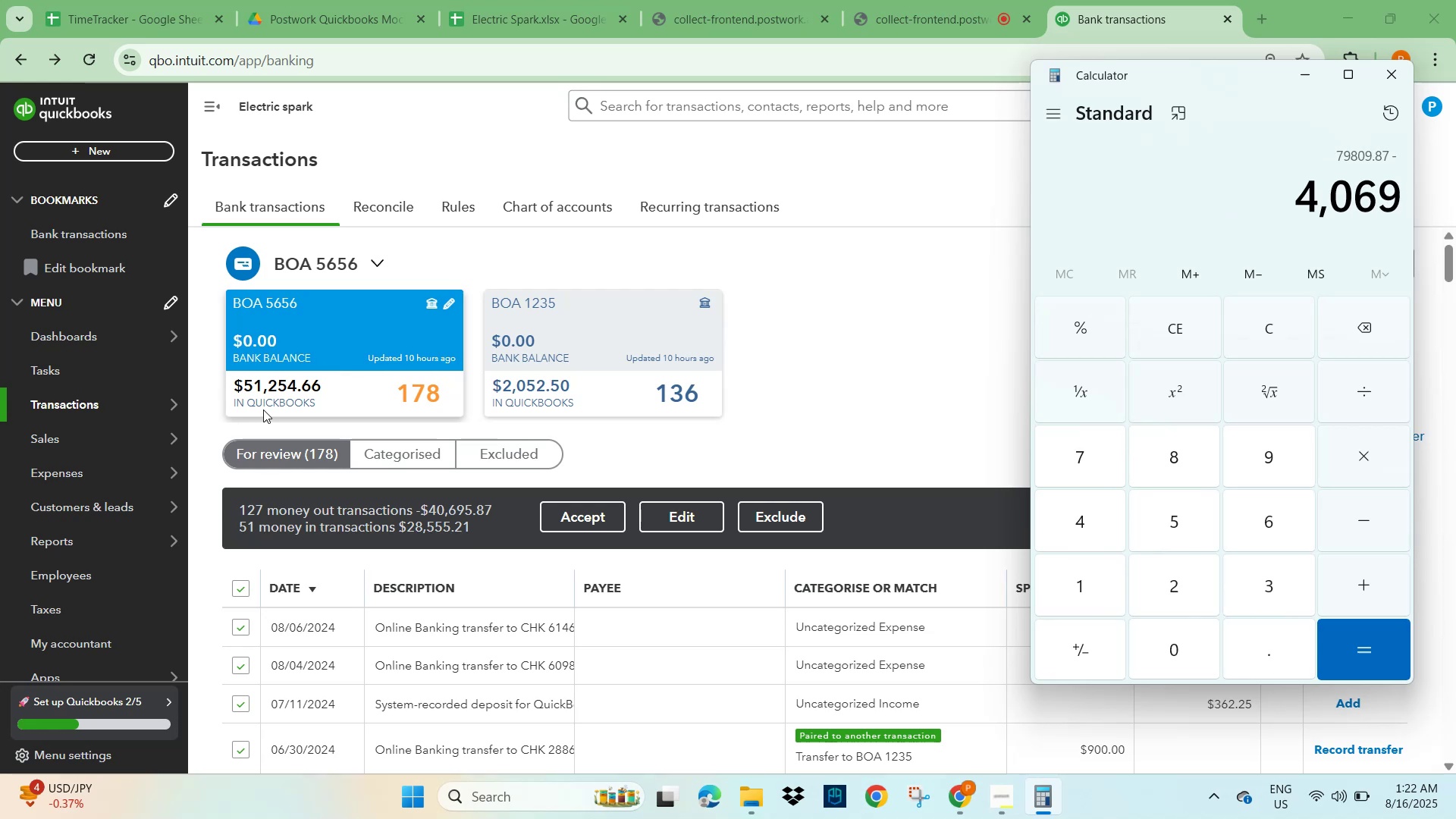 
key(Numpad5)
 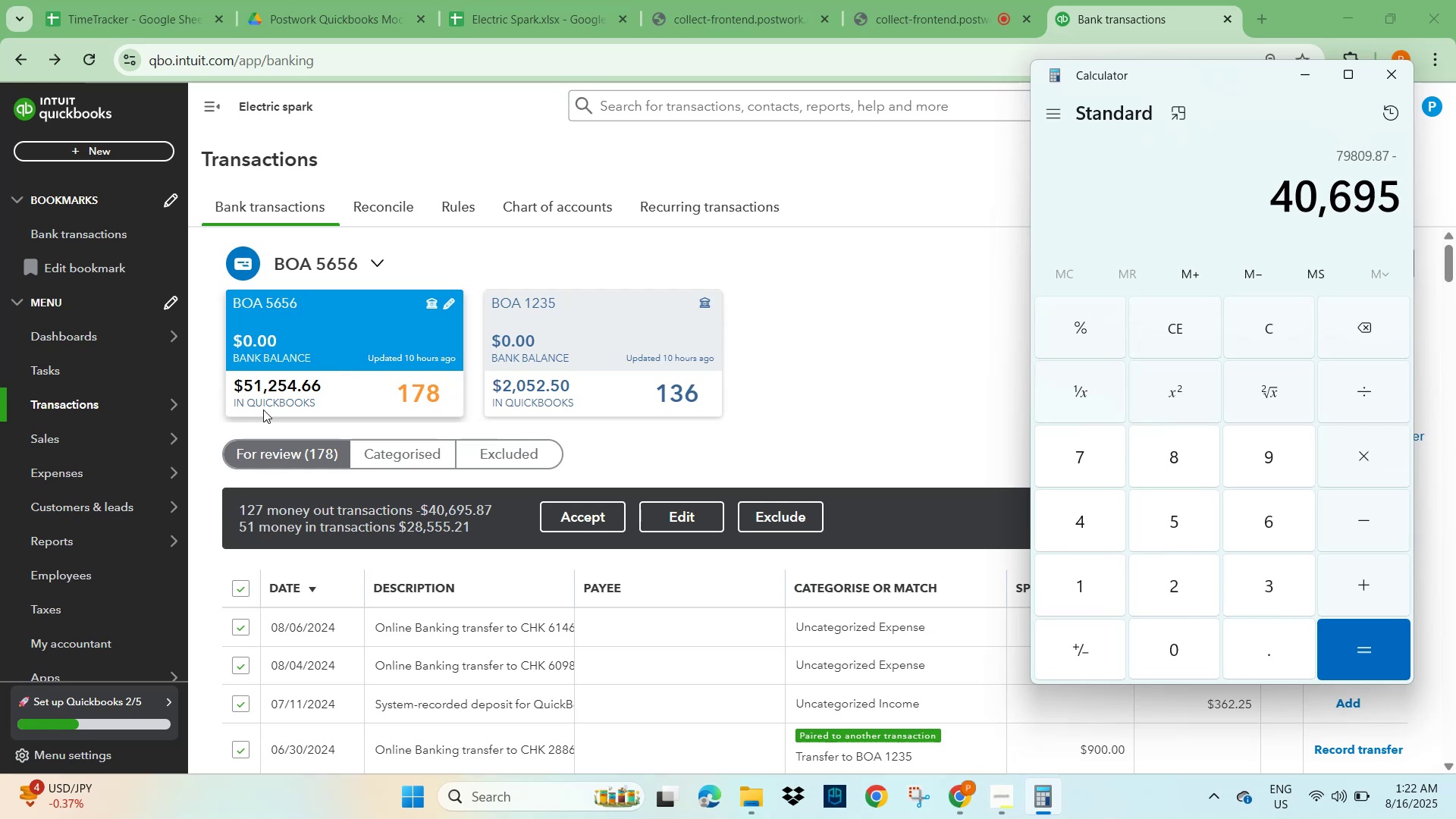 
key(NumpadDecimal)
 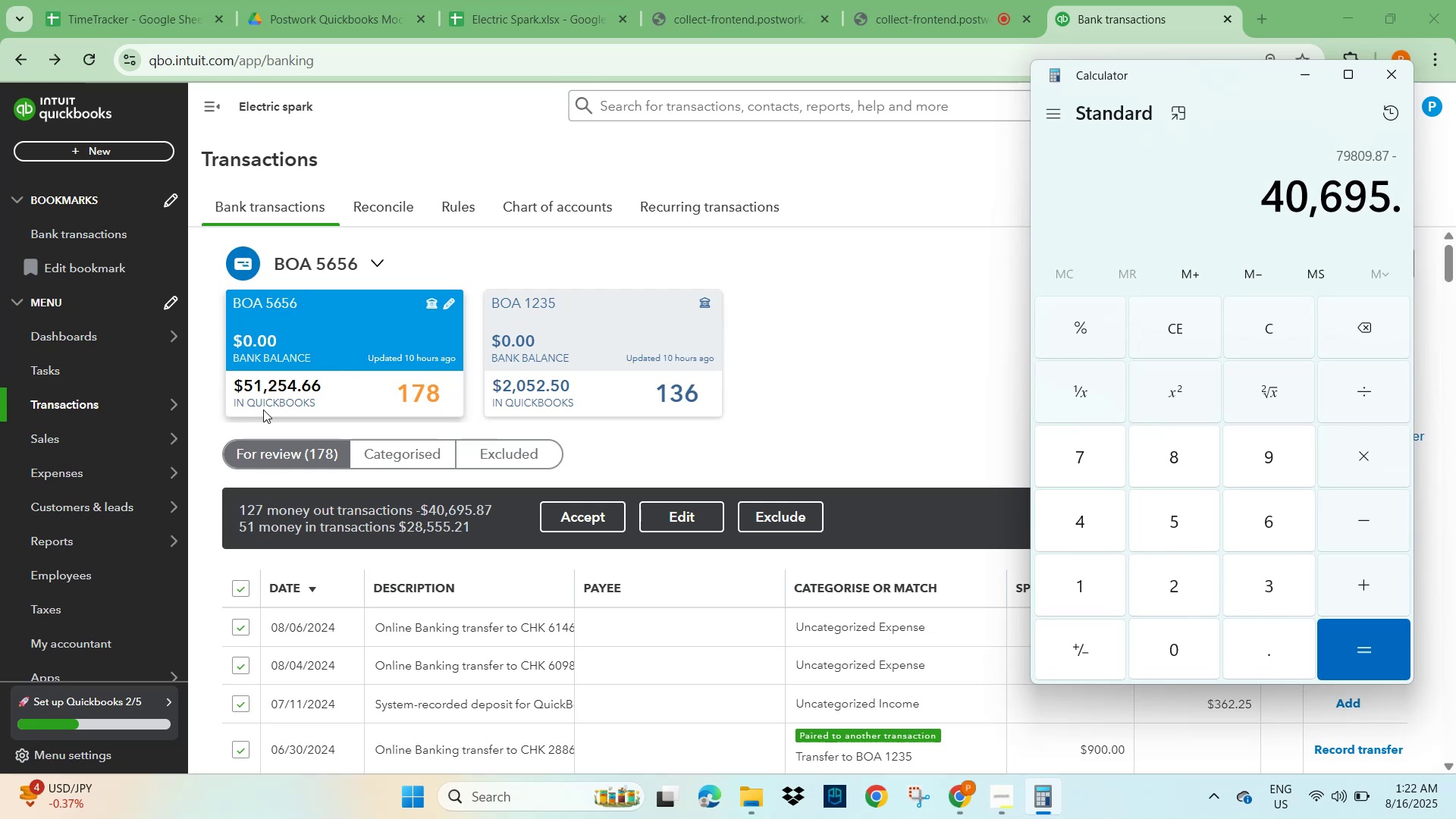 
key(Numpad8)
 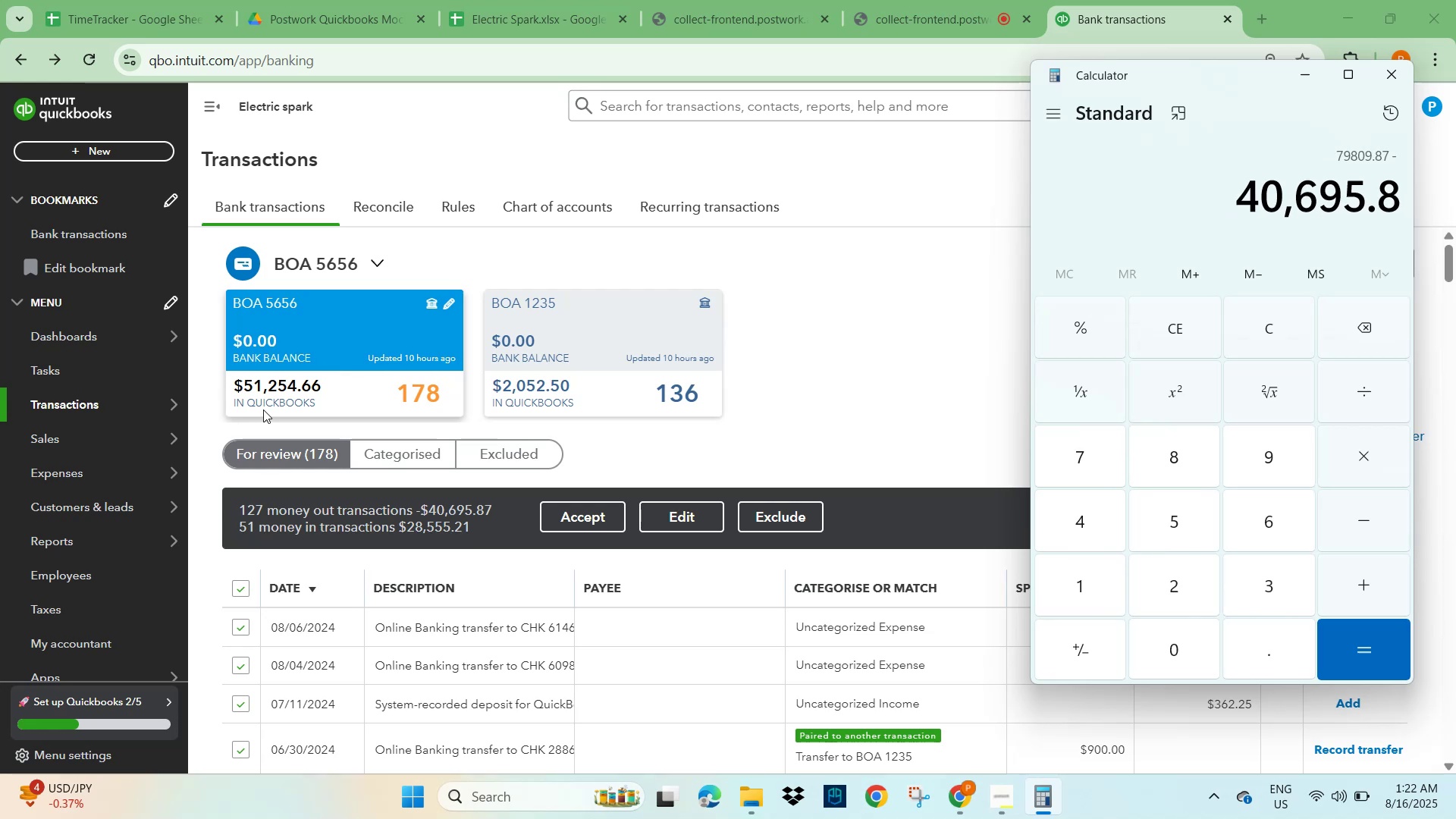 
key(Numpad7)
 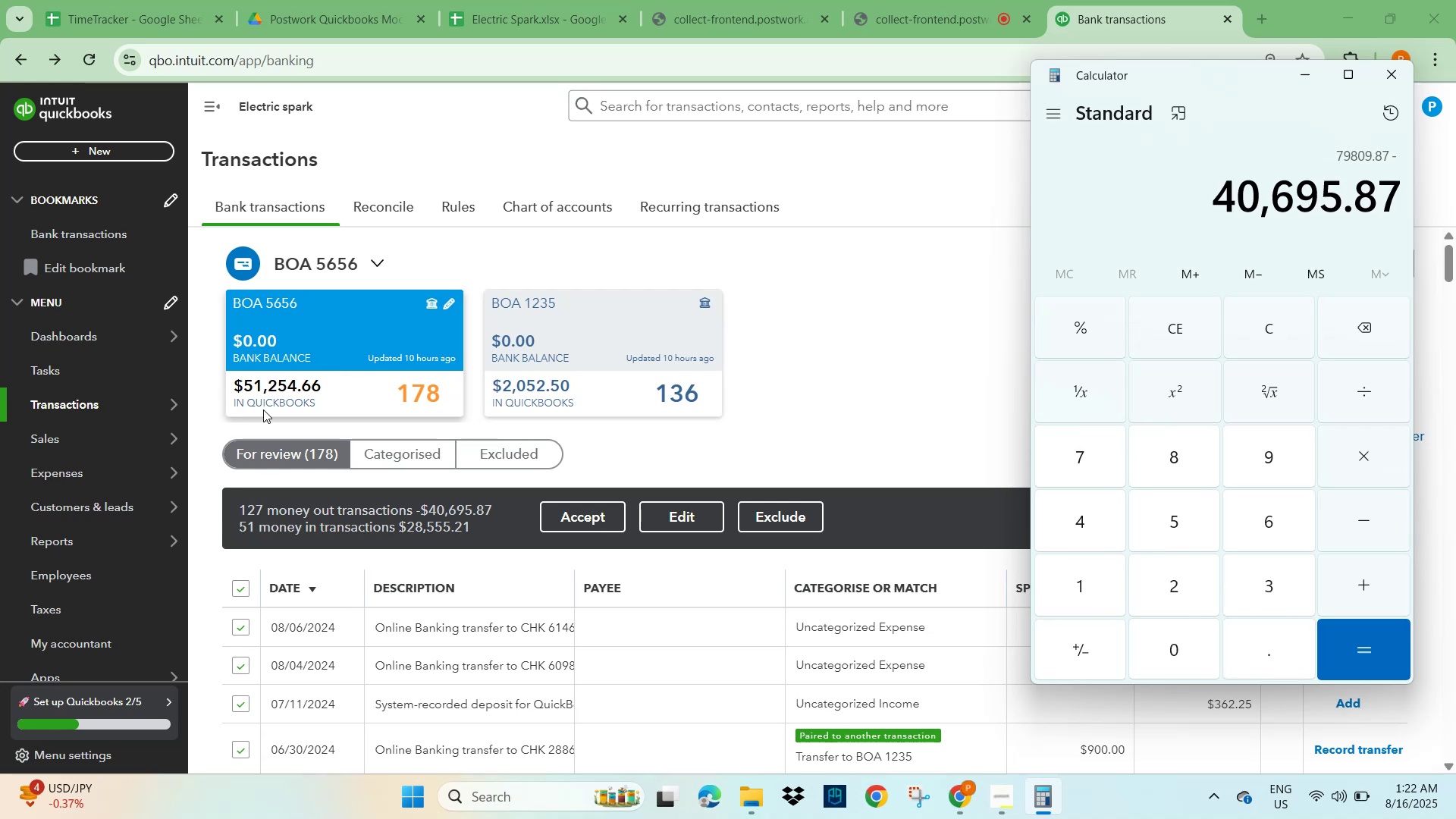 
key(NumpadEnter)
 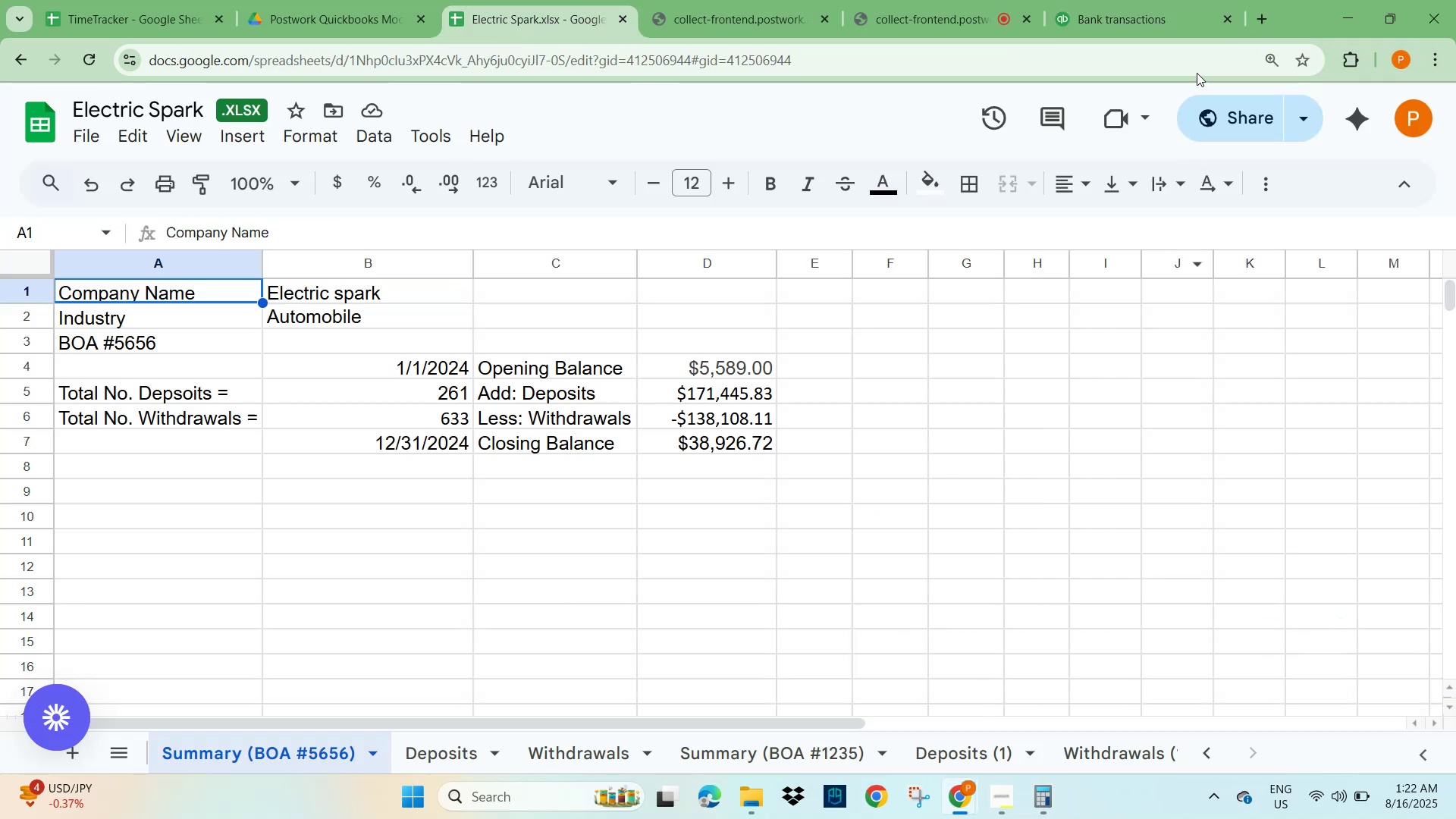 
left_click([1040, 801])
 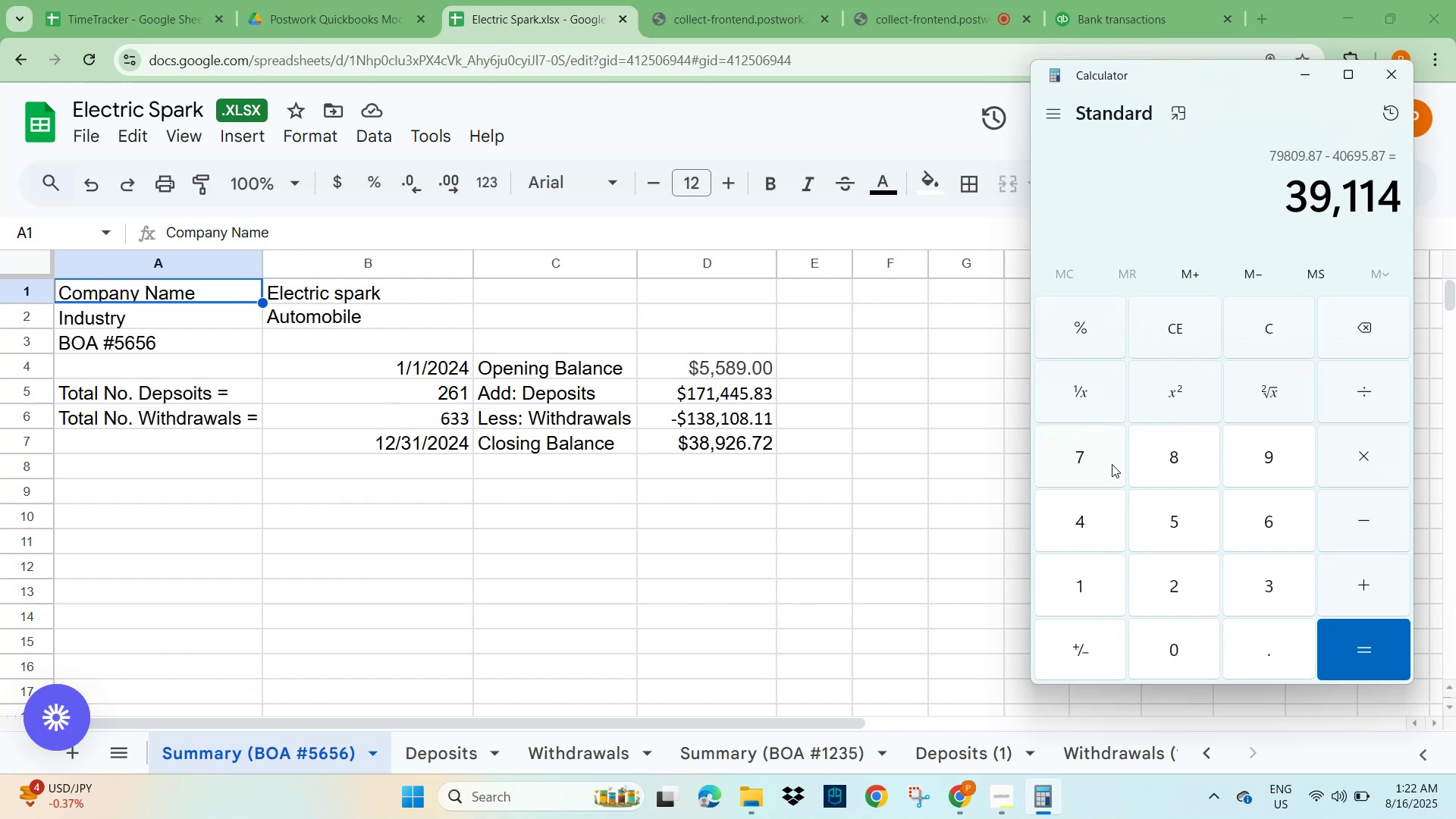 
key(NumpadSubtract)
 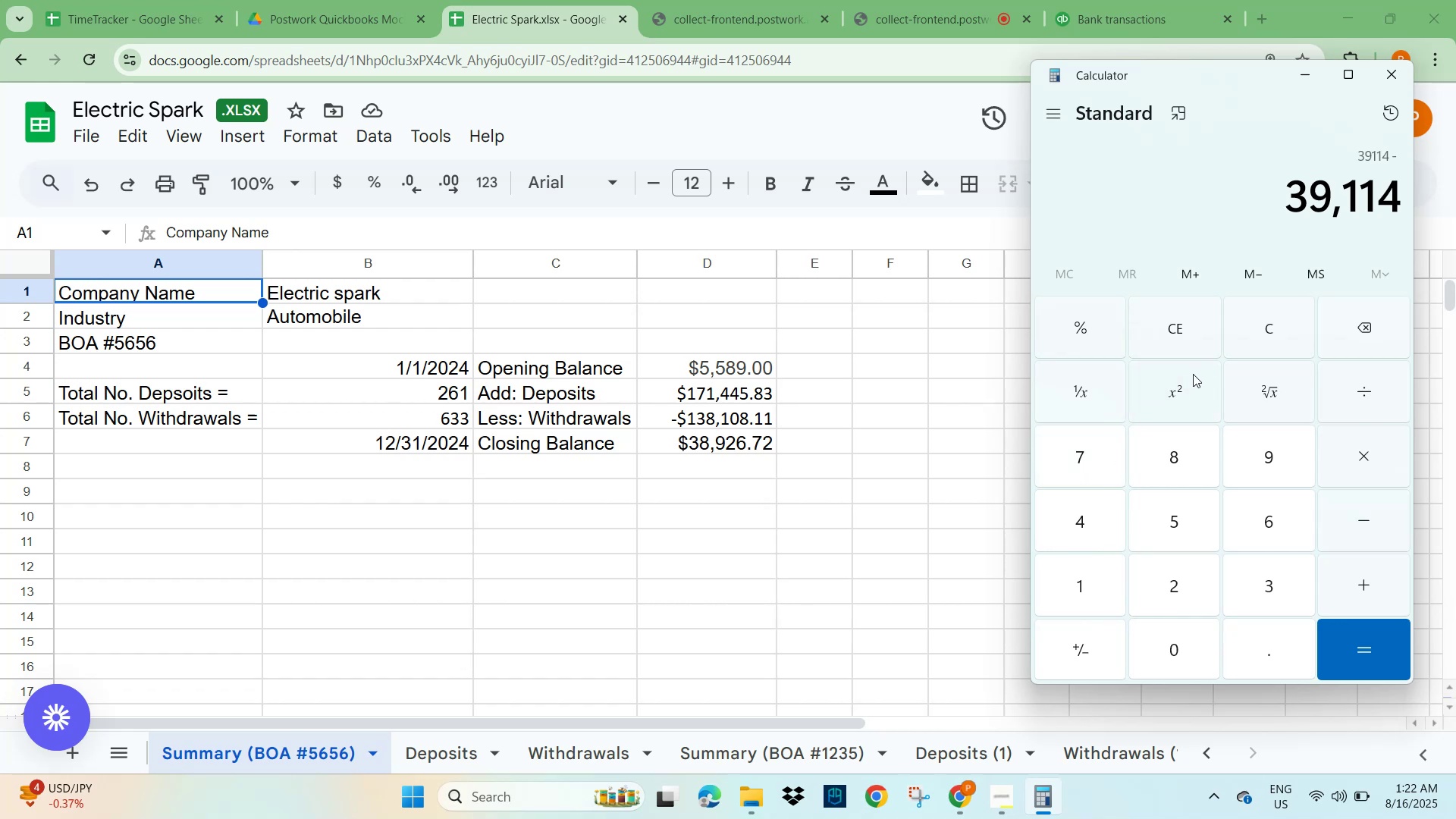 
key(Numpad3)
 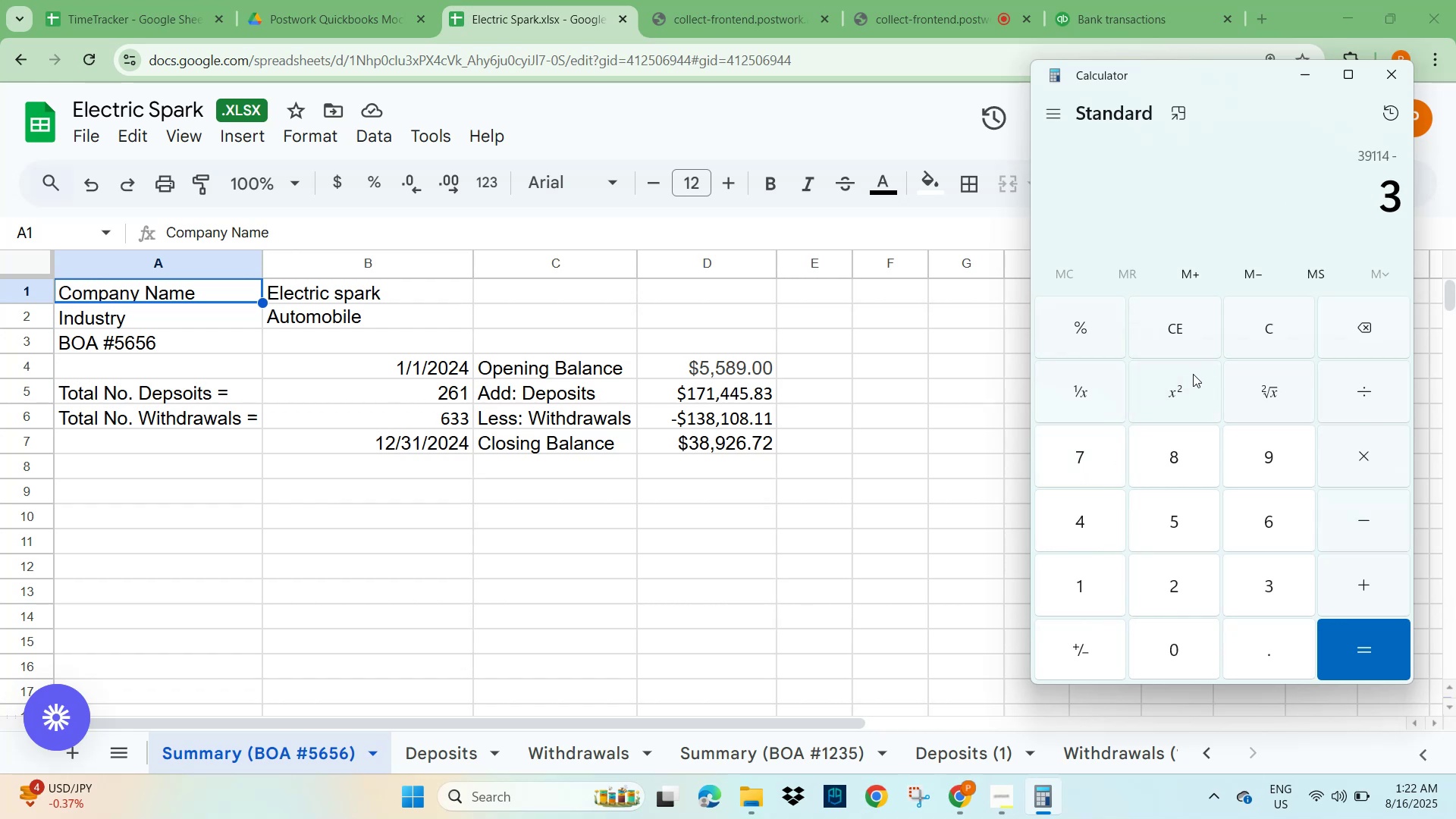 
key(Numpad8)
 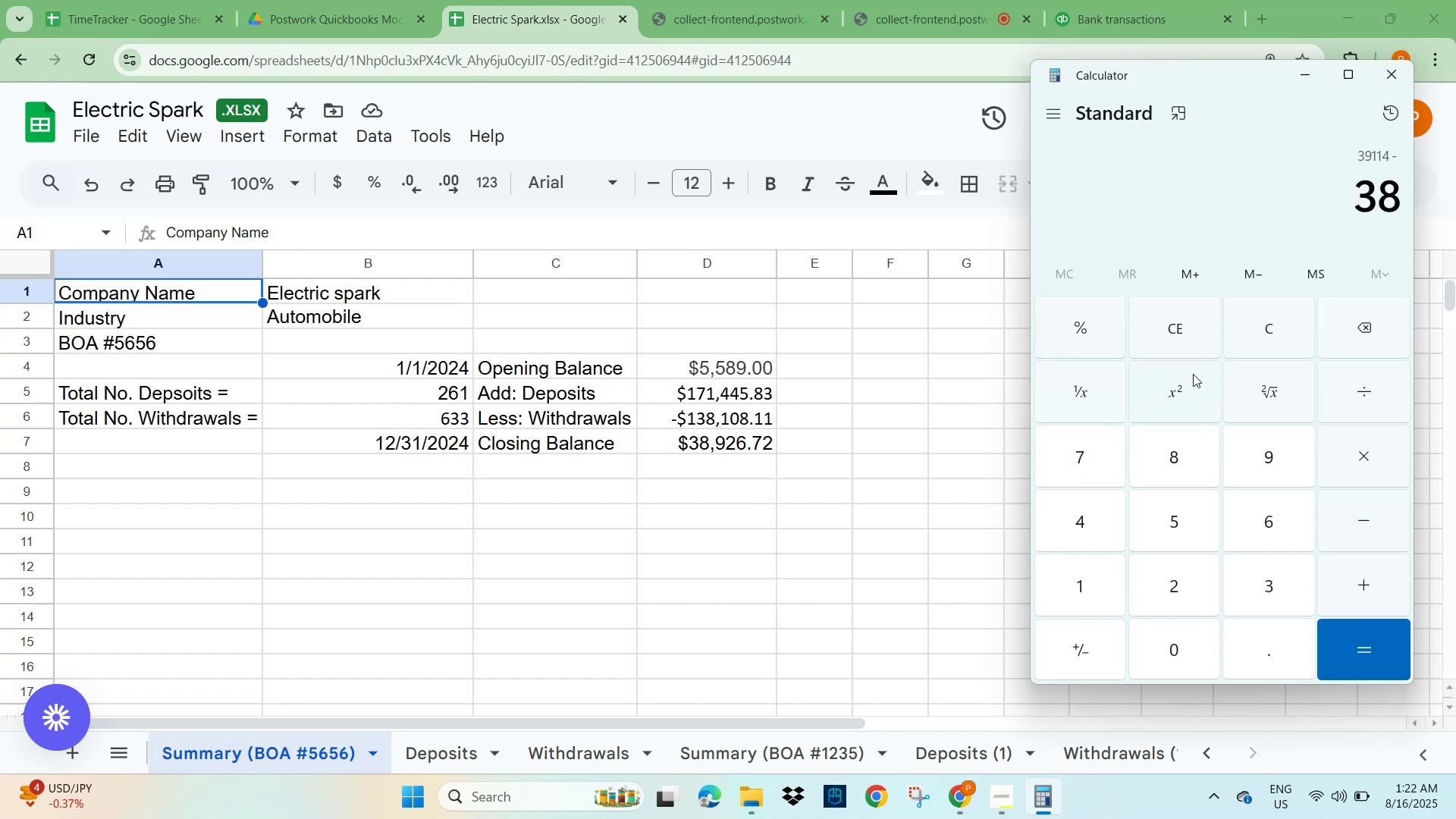 
key(Numpad9)
 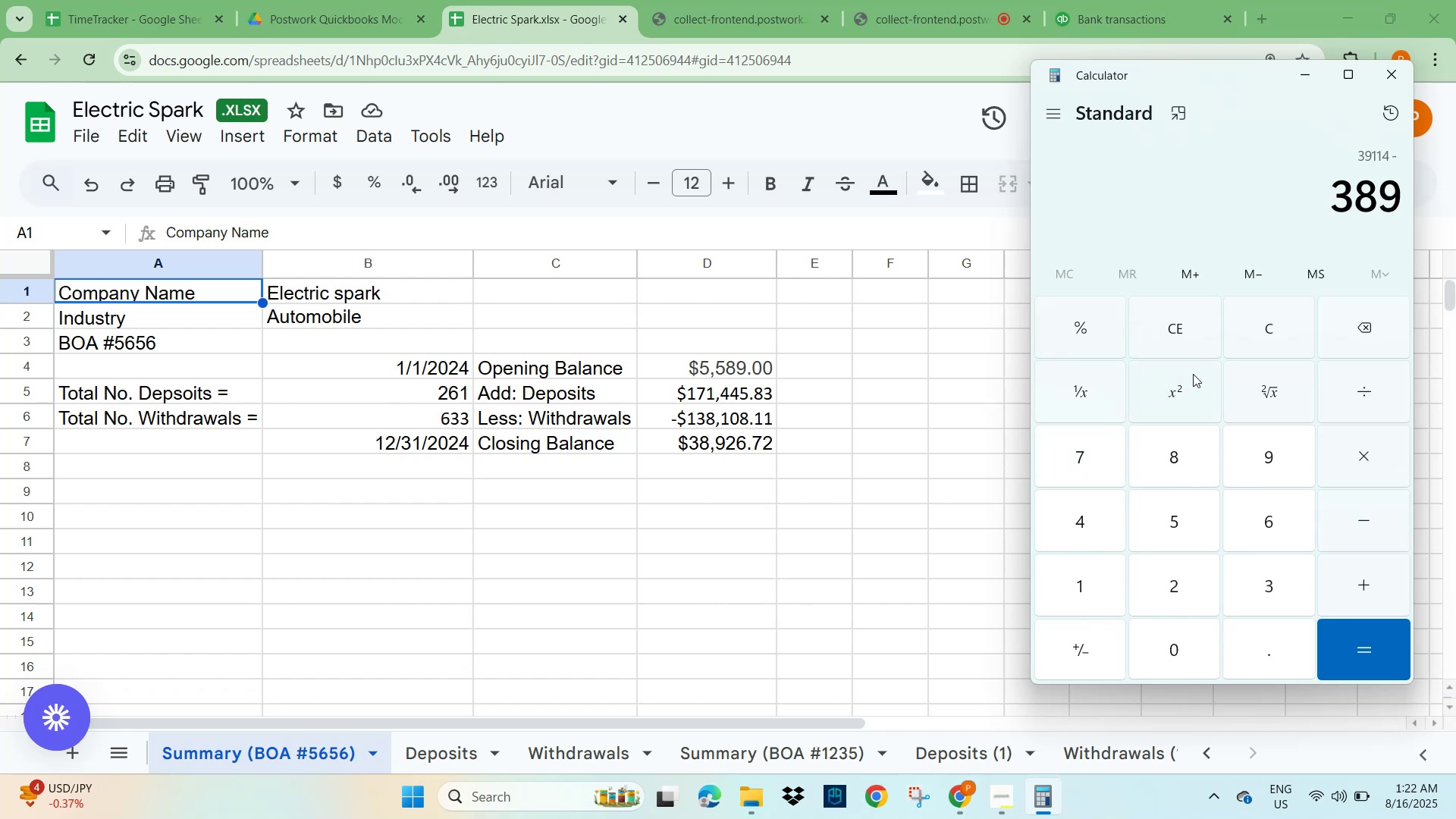 
key(Numpad2)
 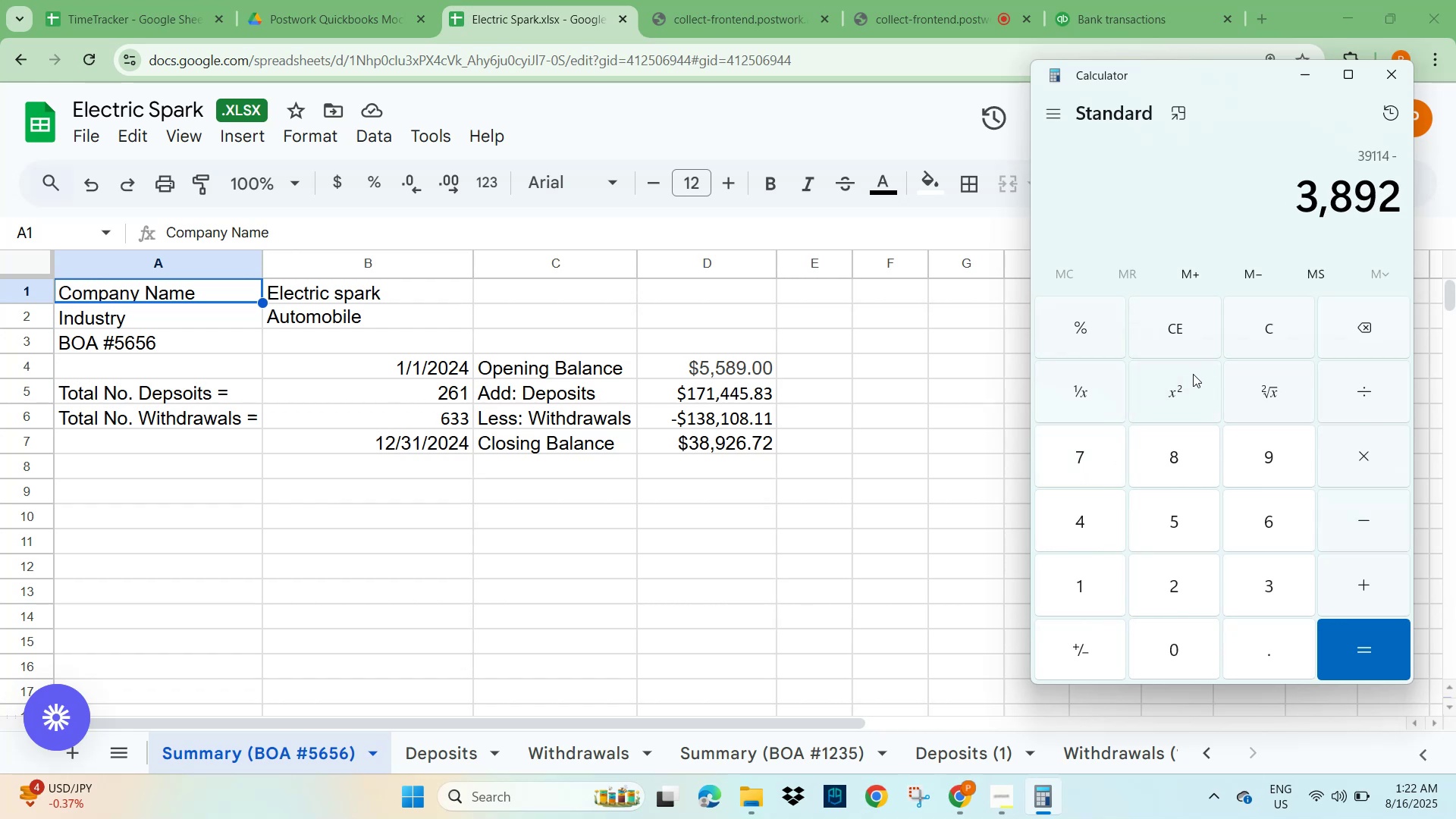 
key(Numpad6)
 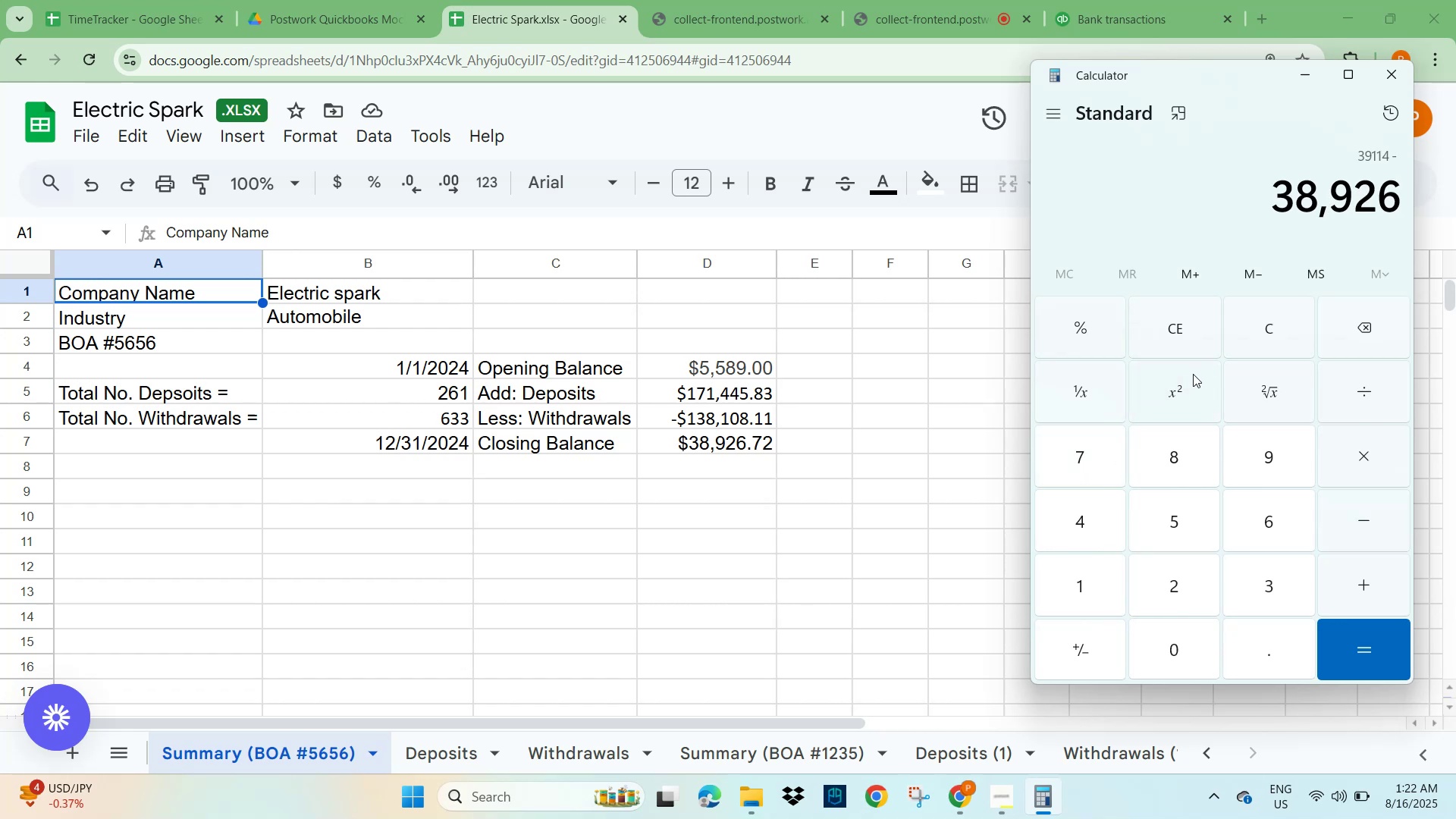 
key(NumpadDecimal)
 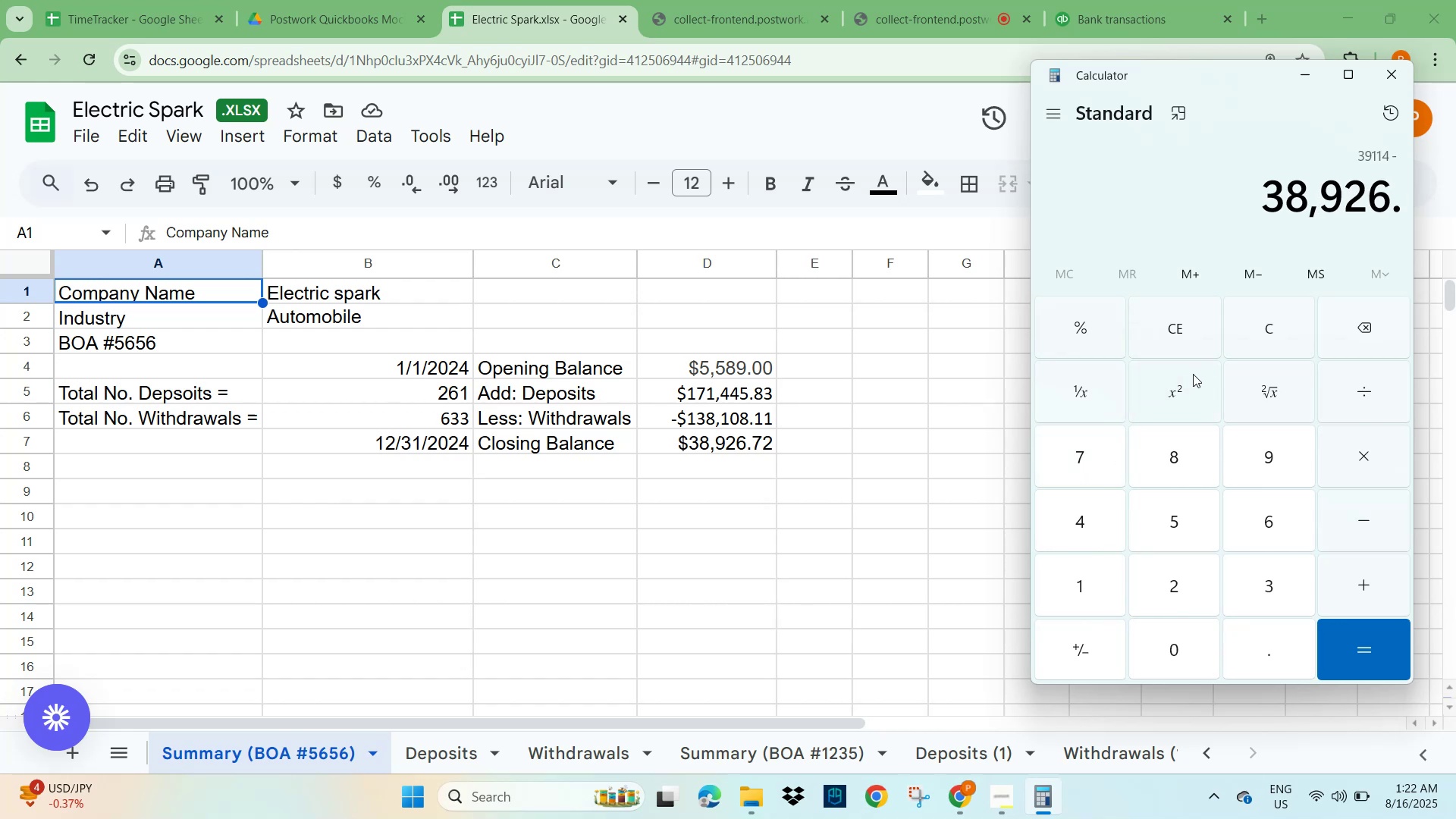 
key(Numpad7)
 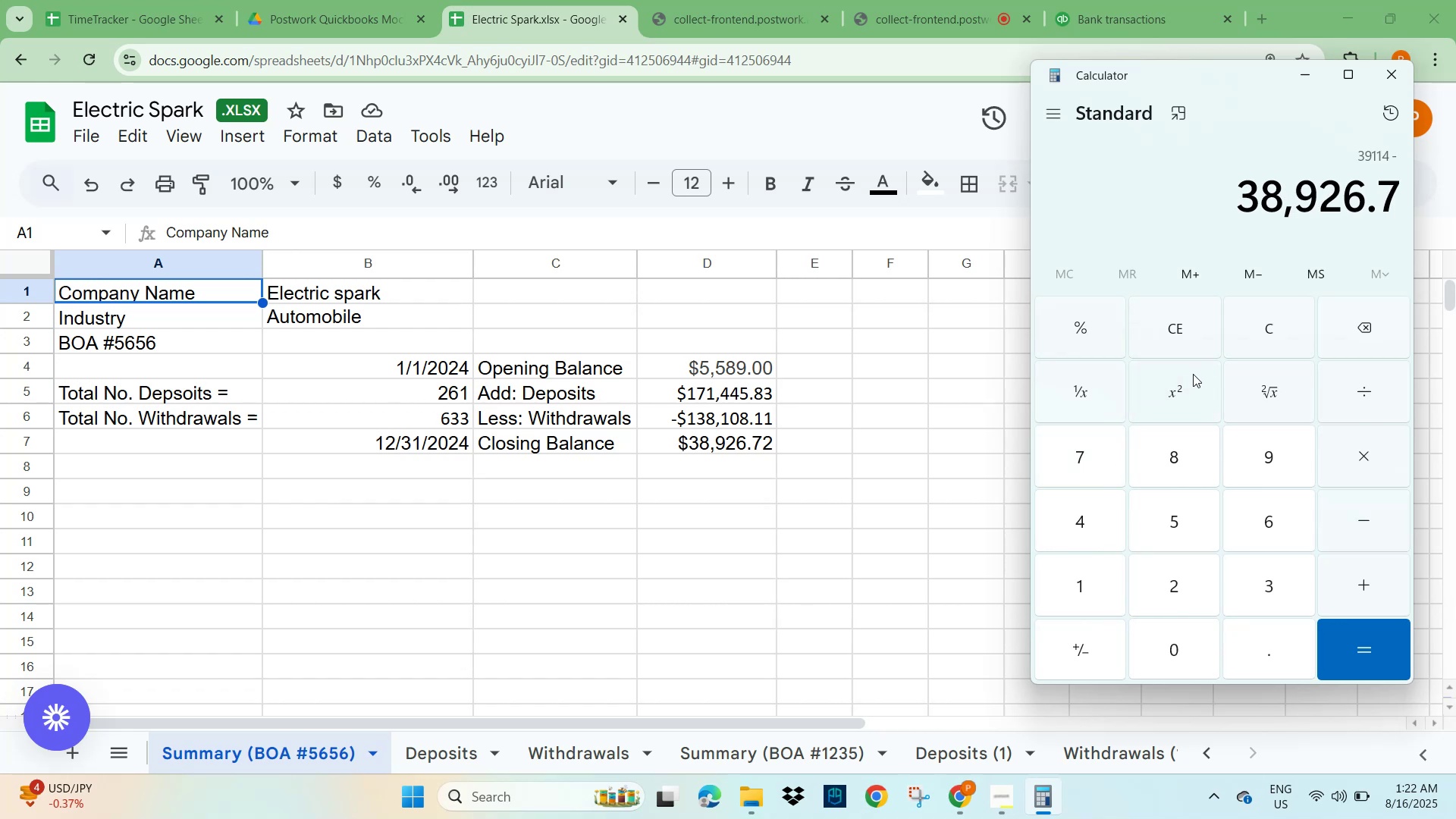 
key(Numpad2)
 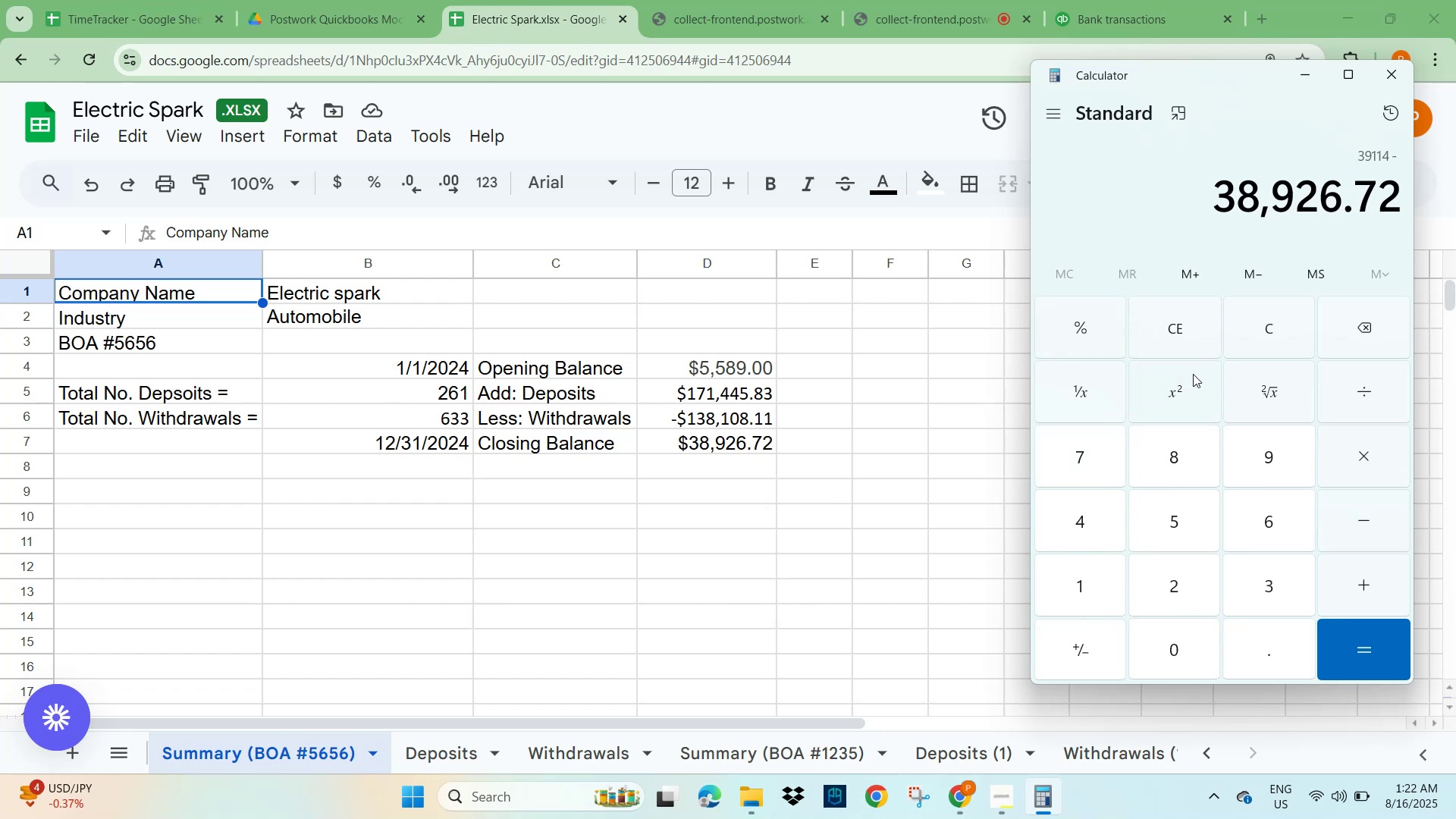 
key(NumpadEnter)
 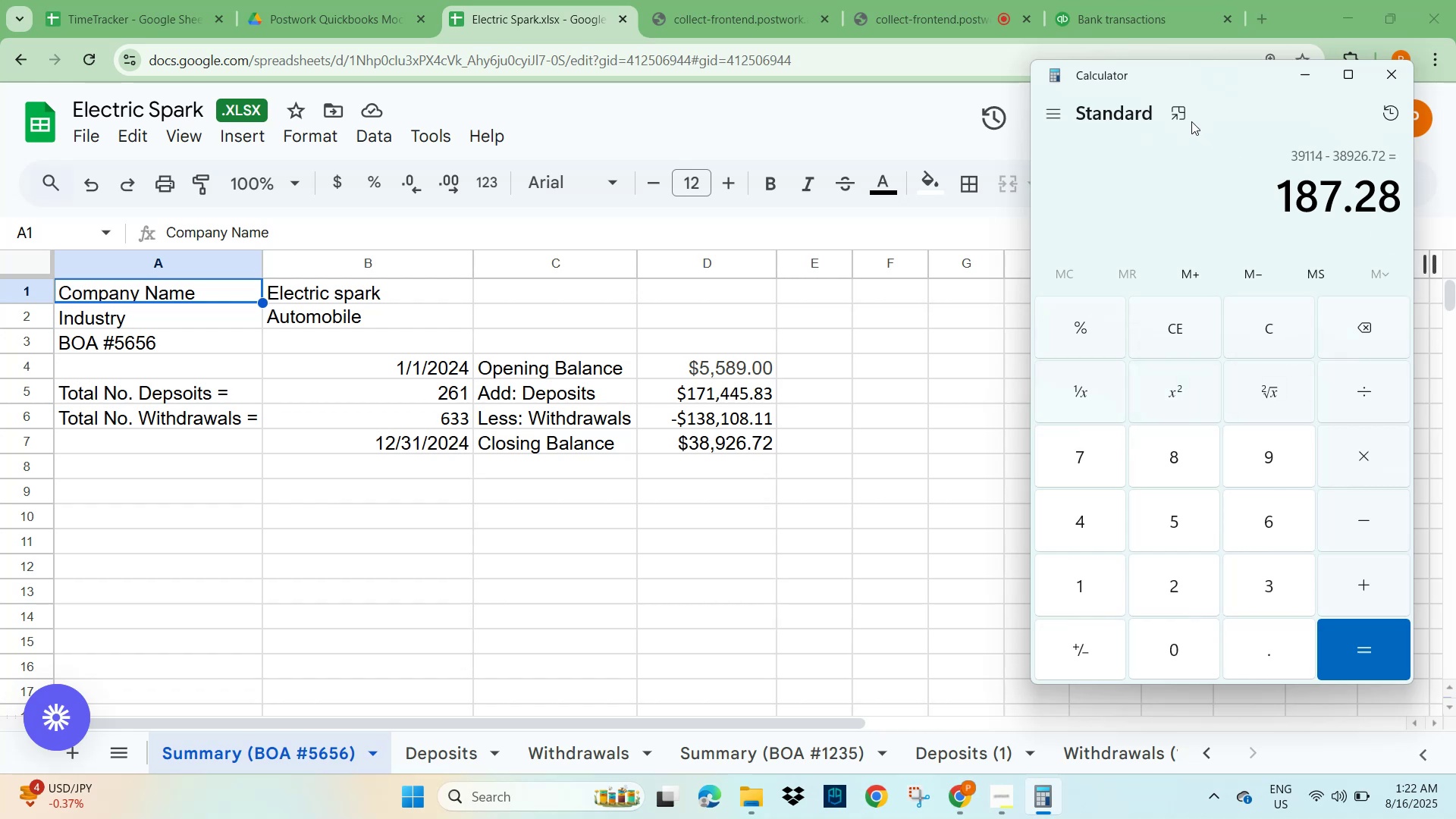 
wait(6.84)
 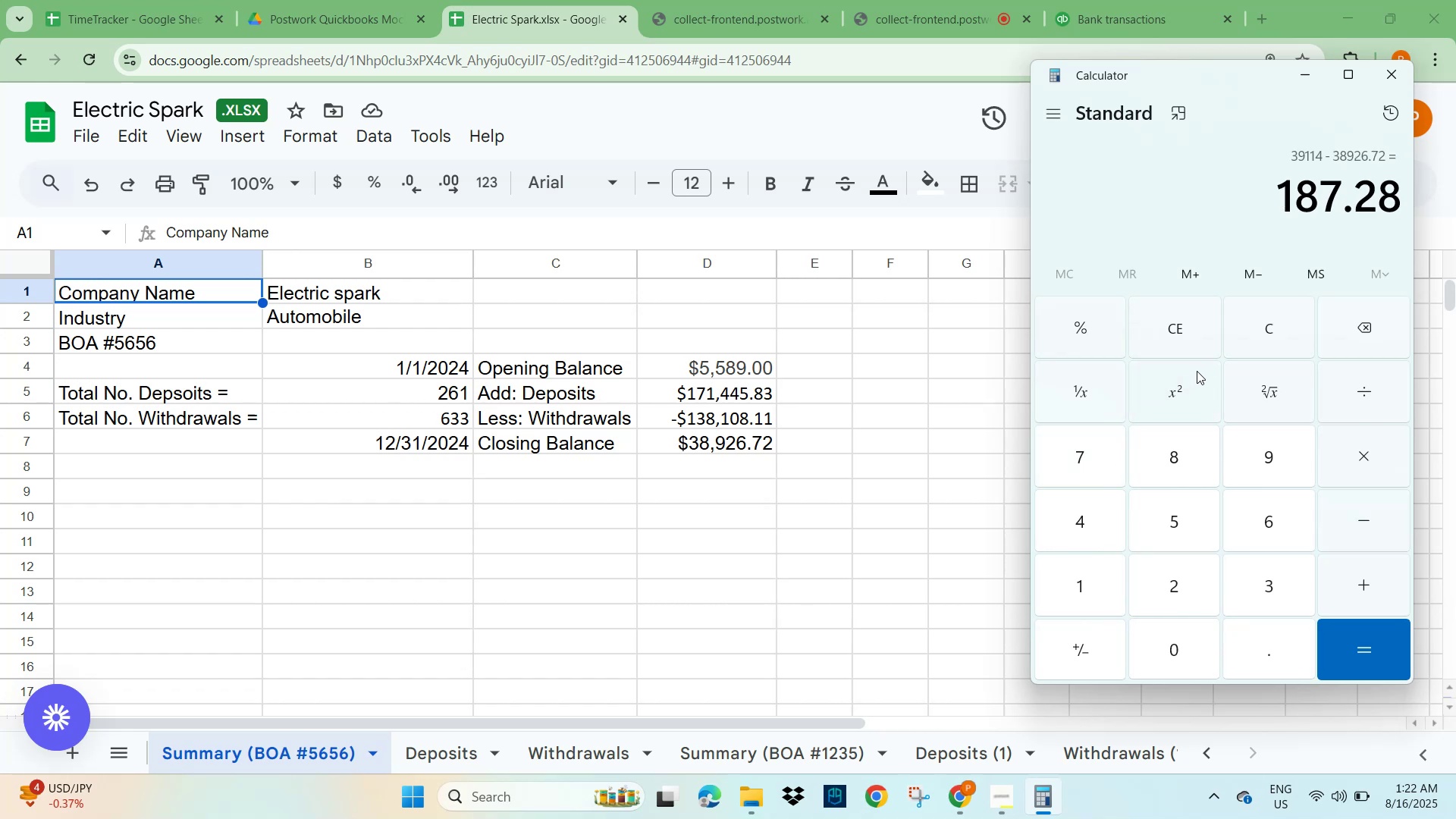 
left_click([1112, 8])
 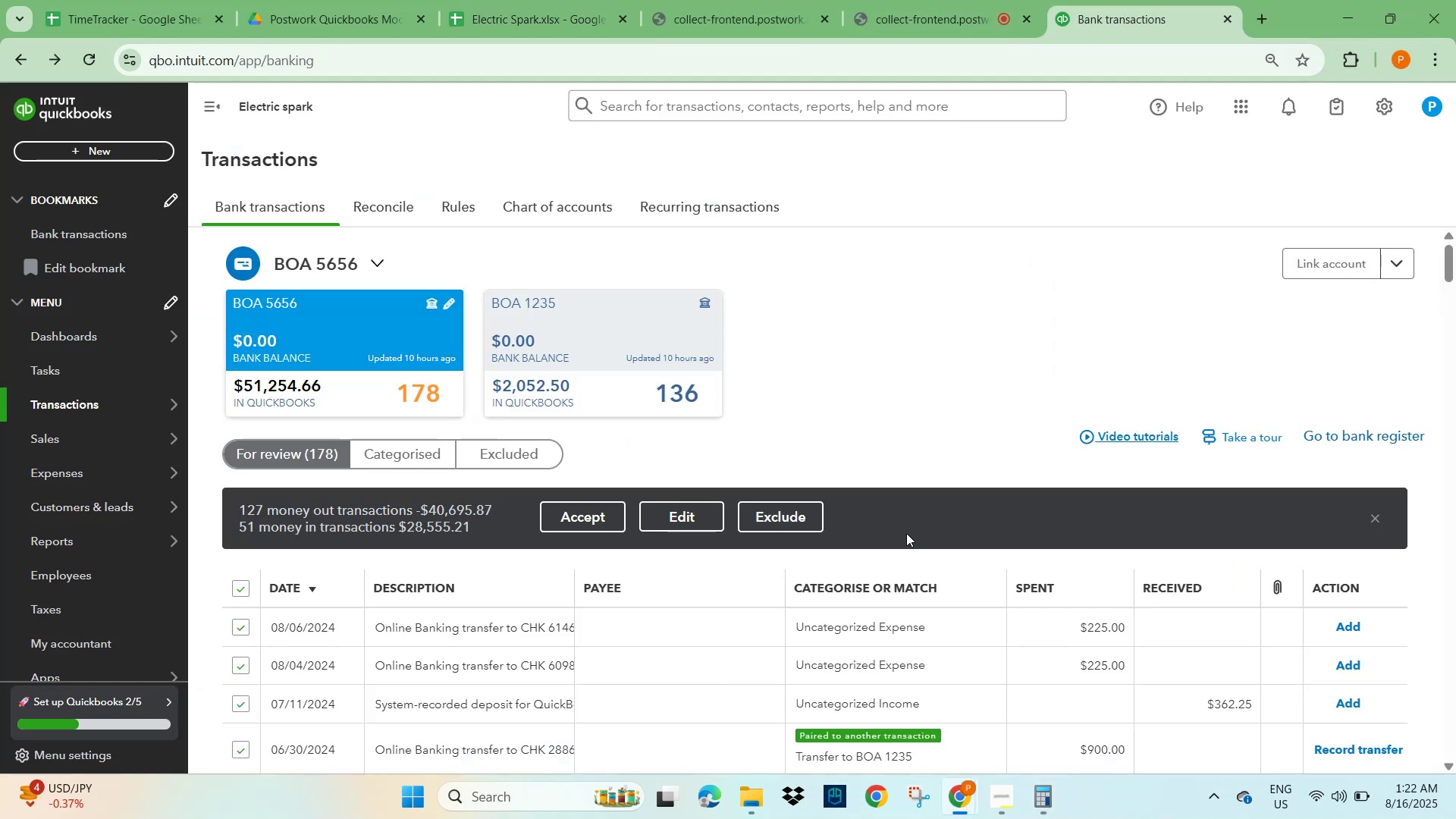 
scroll: coordinate [1232, 588], scroll_direction: down, amount: 83.0
 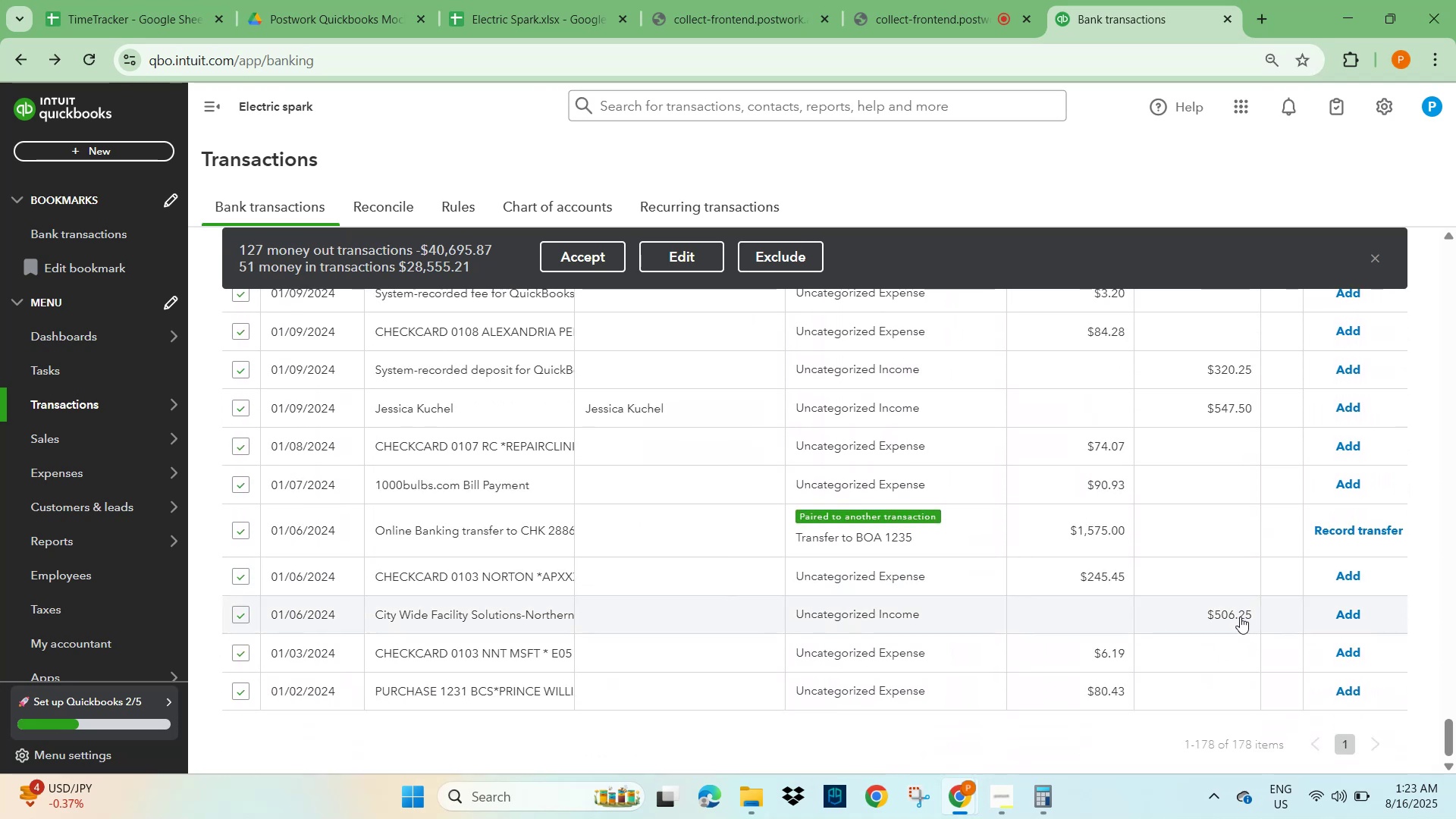 
wait(5.38)
 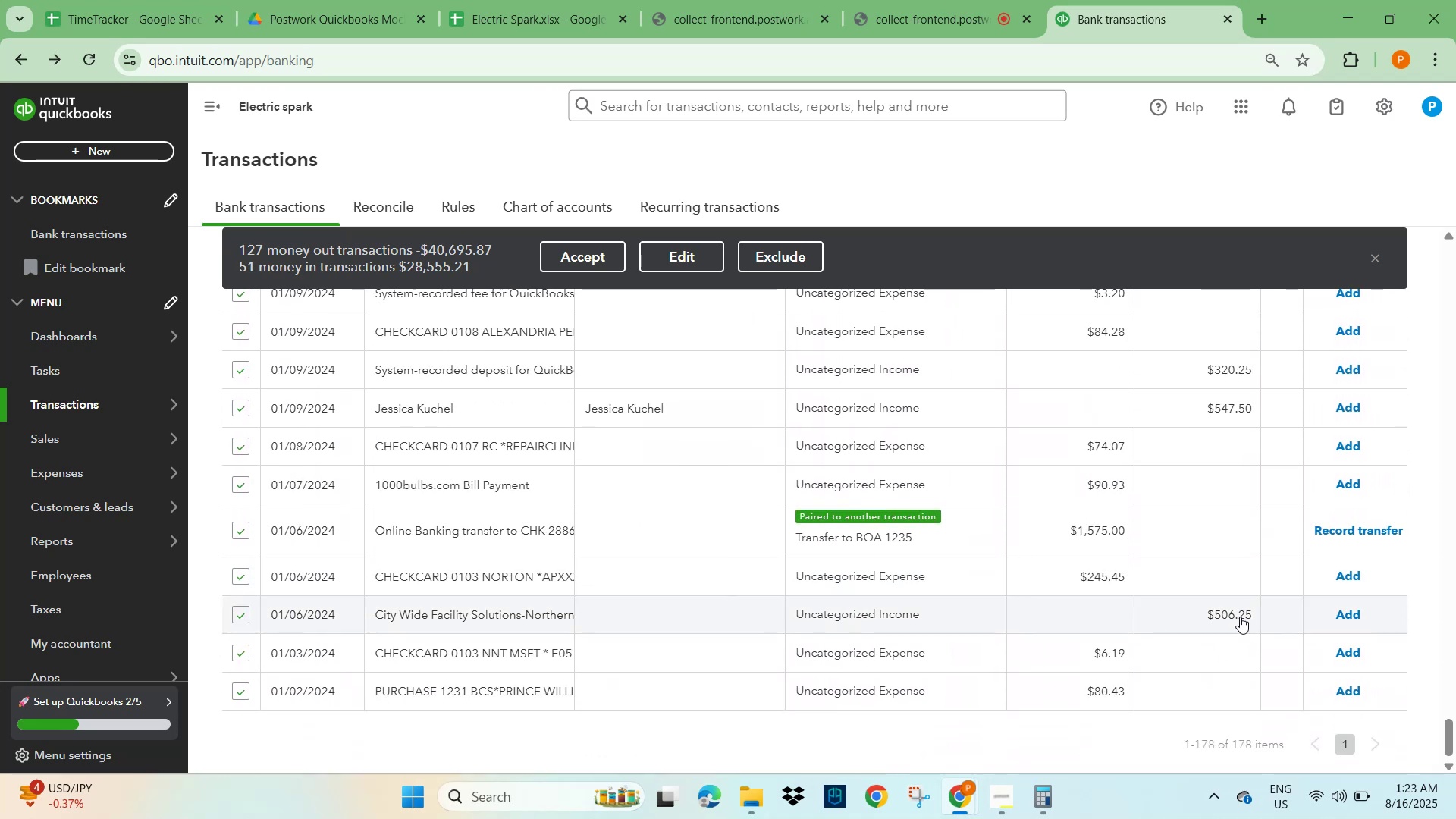 
scroll: coordinate [799, 579], scroll_direction: up, amount: 76.0
 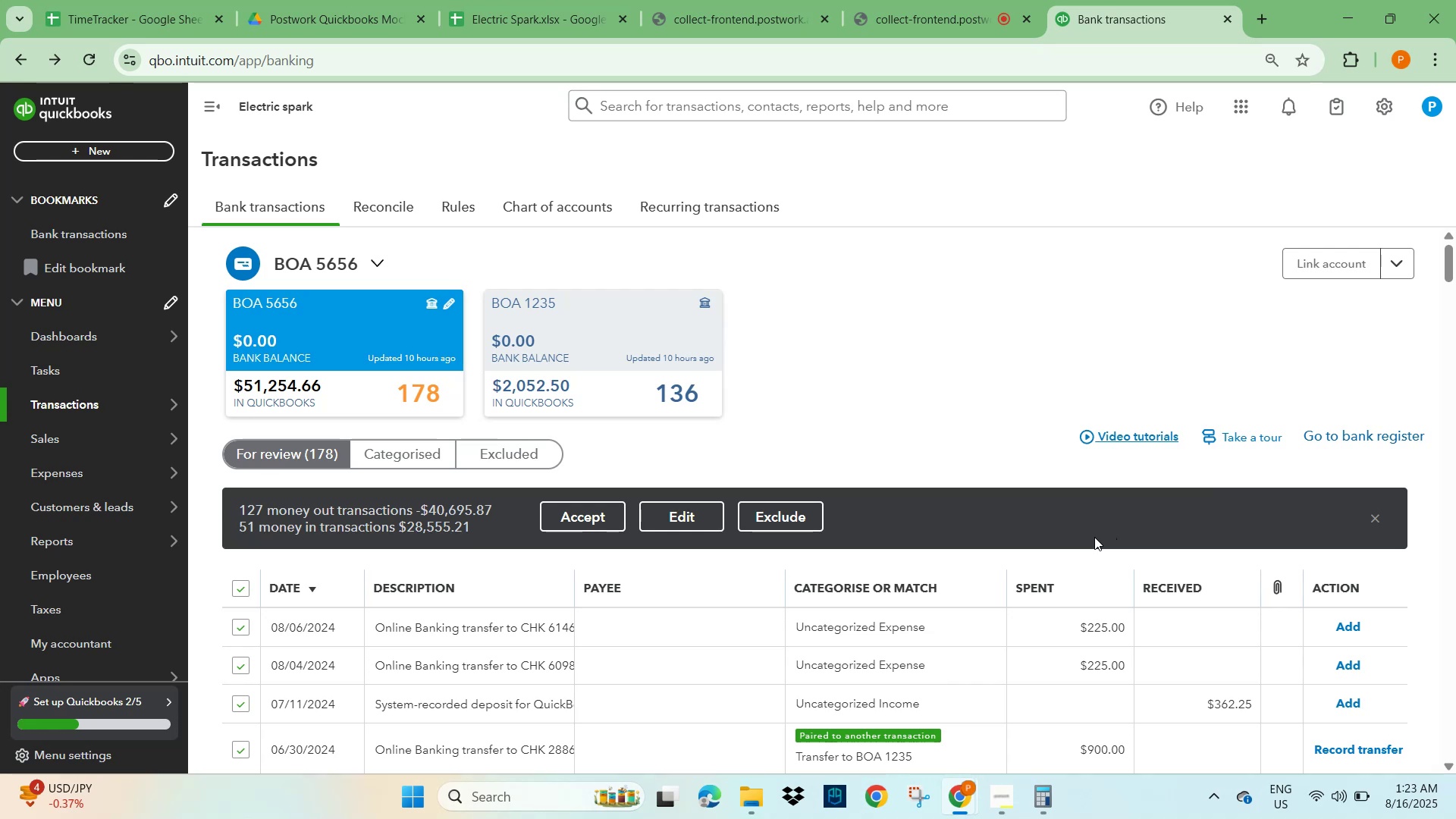 
wait(13.14)
 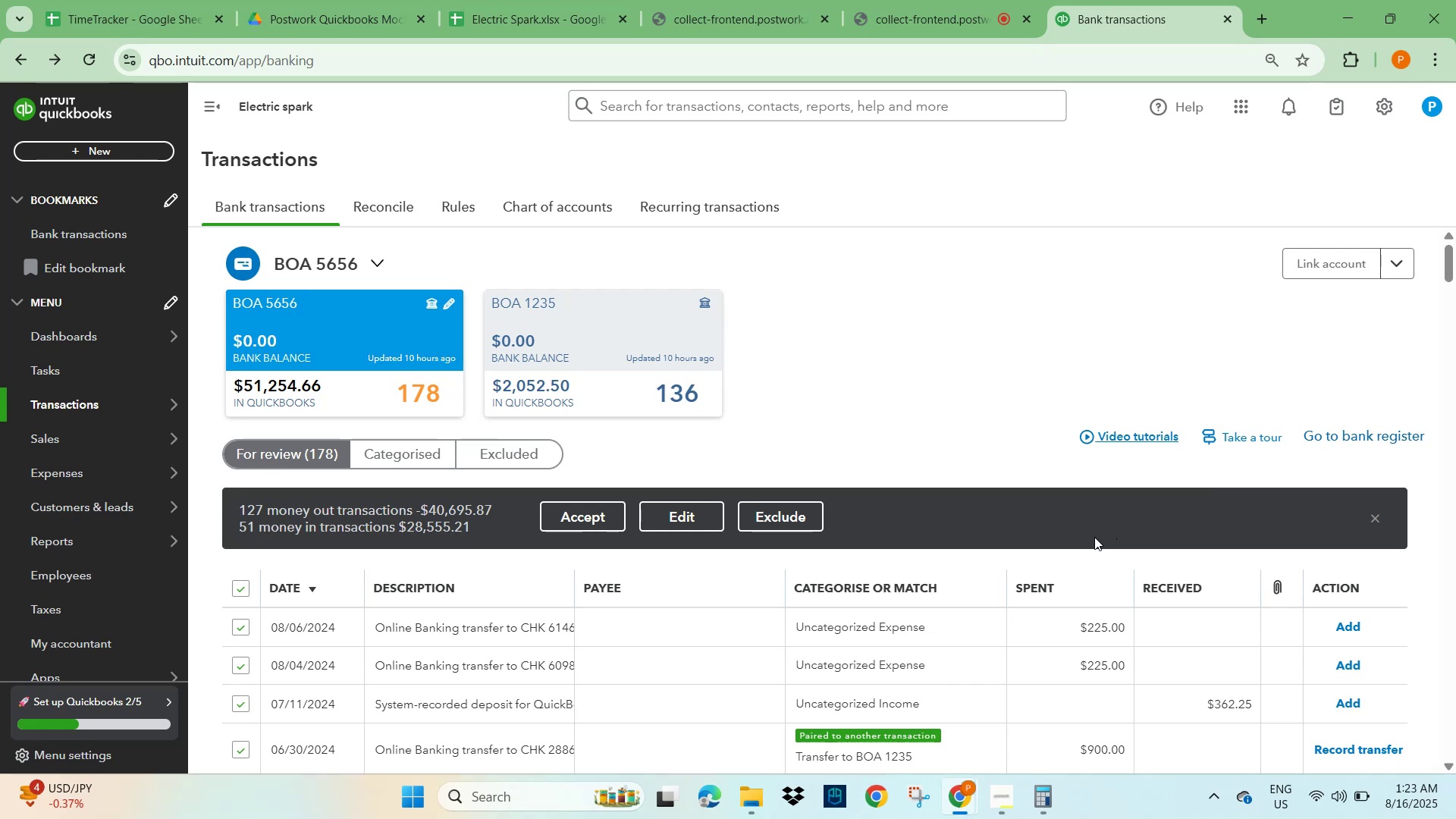 
left_click([489, 16])
 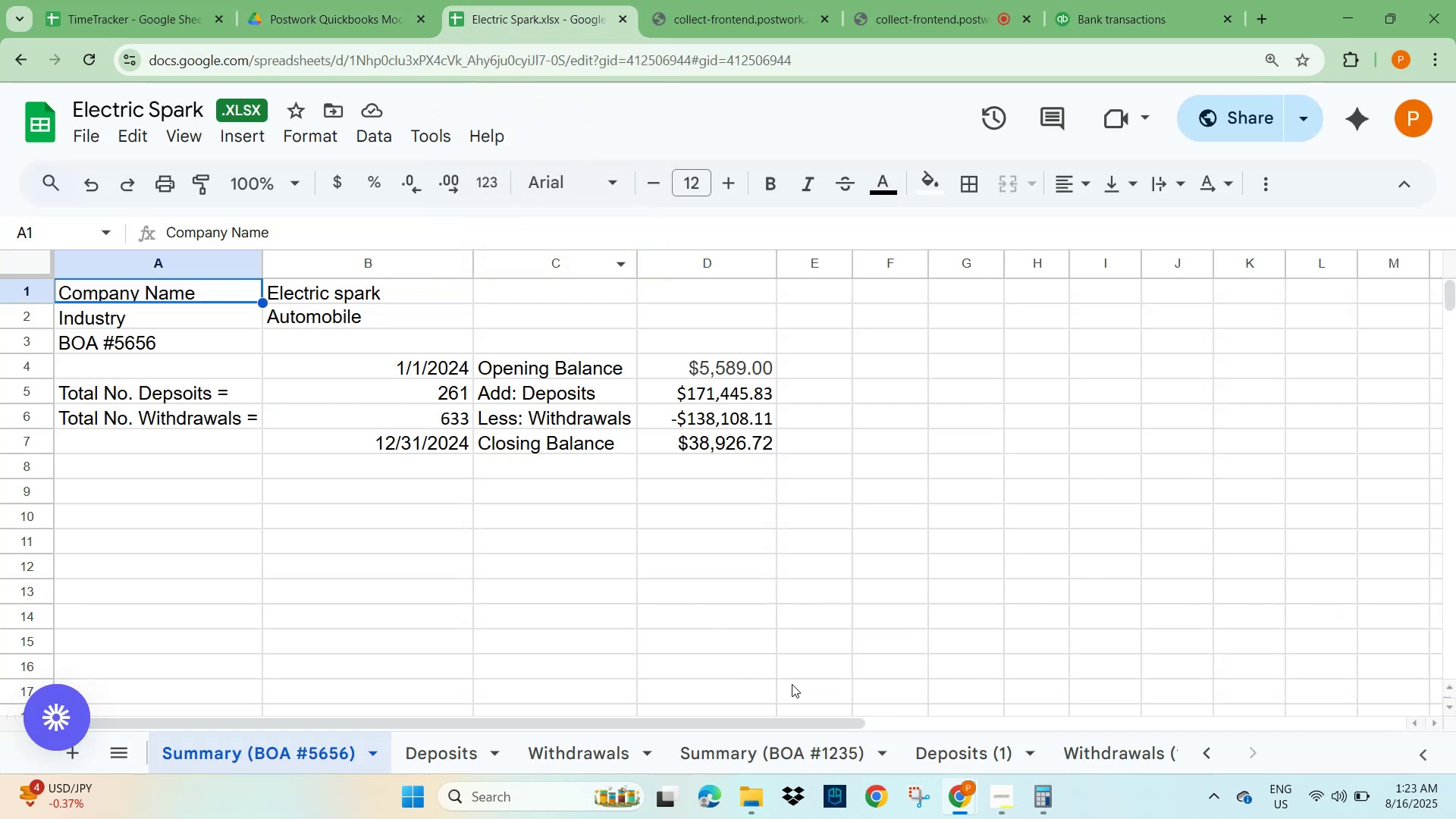 
left_click([801, 745])
 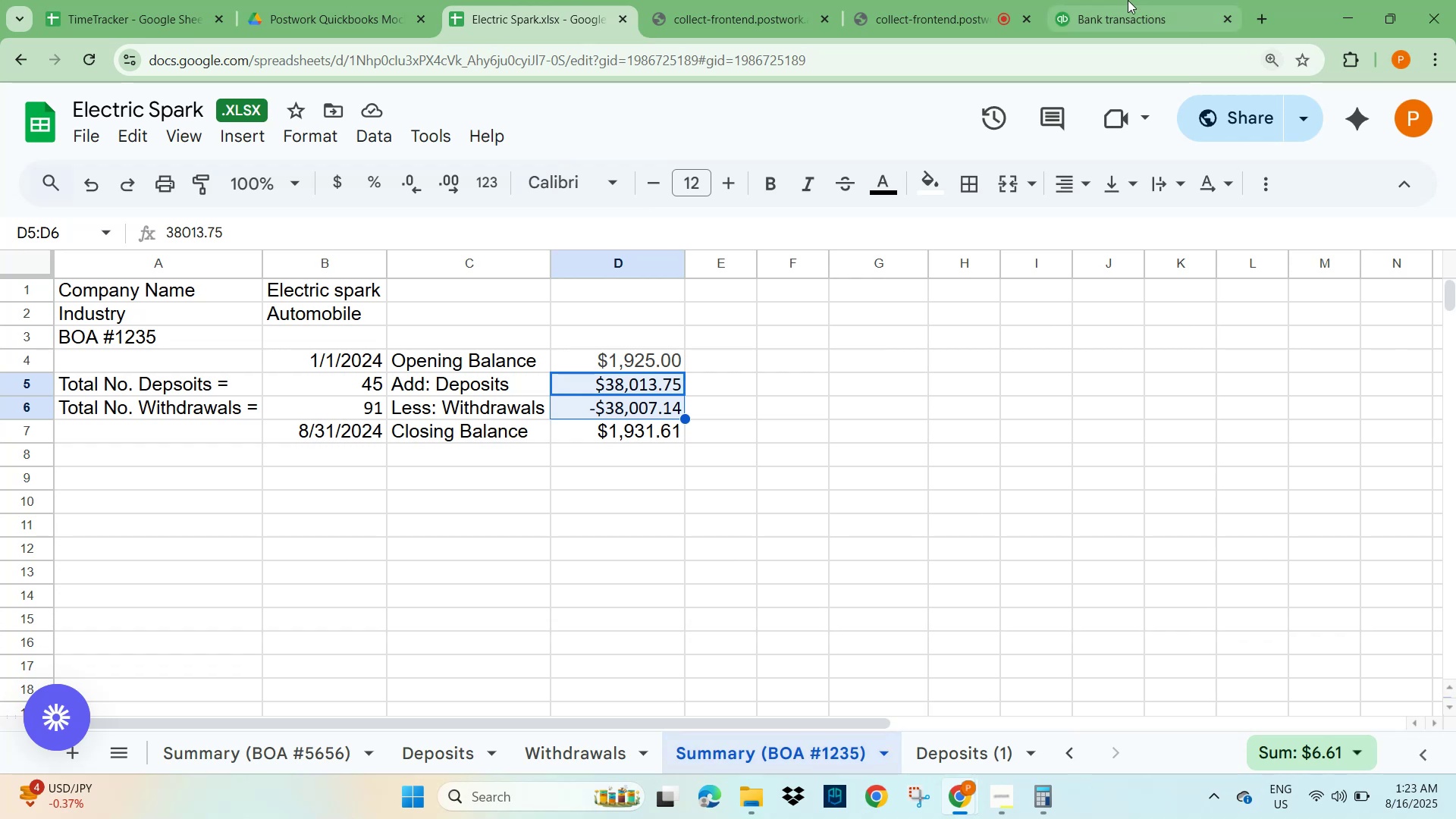 
left_click([1122, 4])
 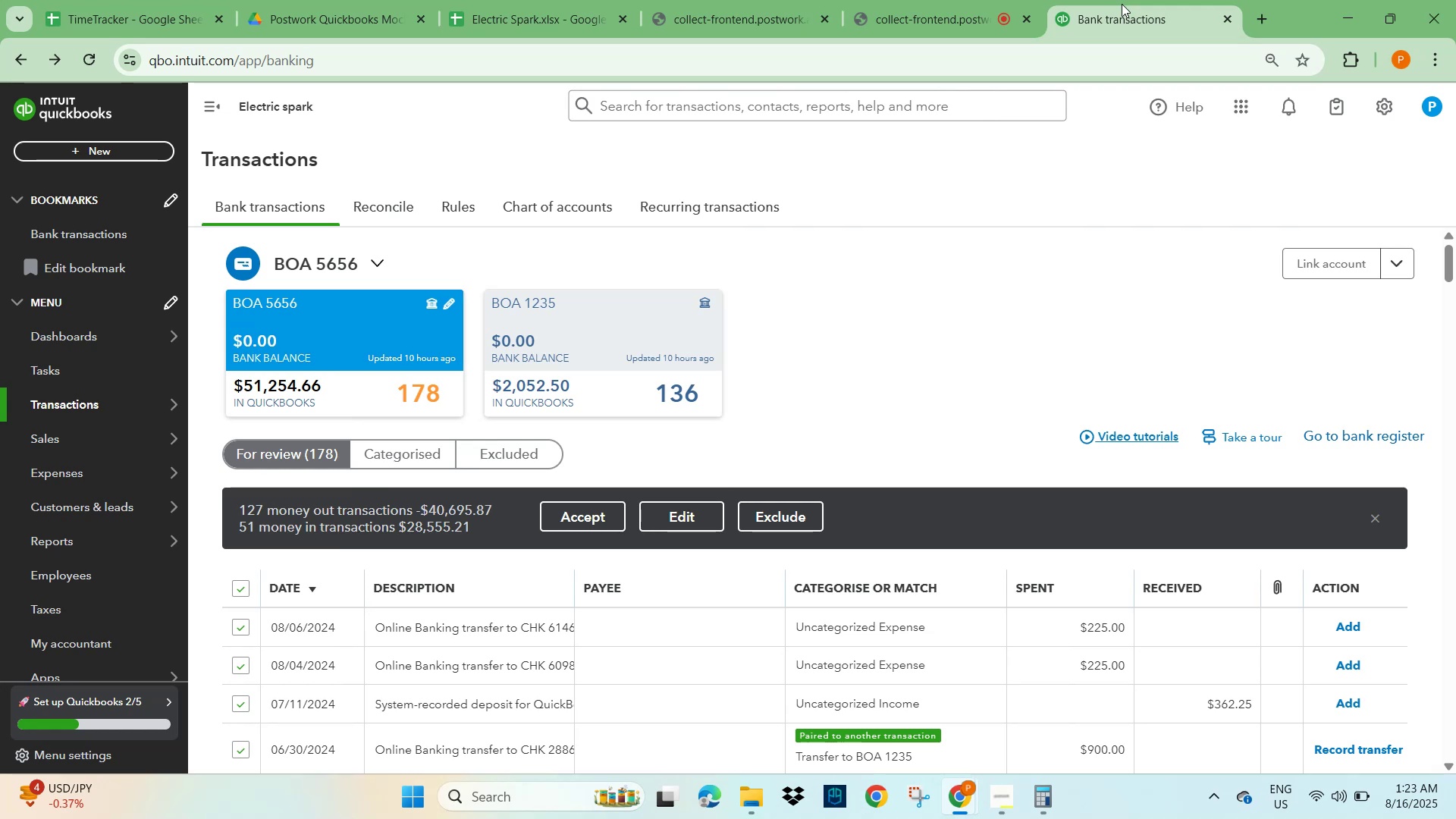 
wait(14.53)
 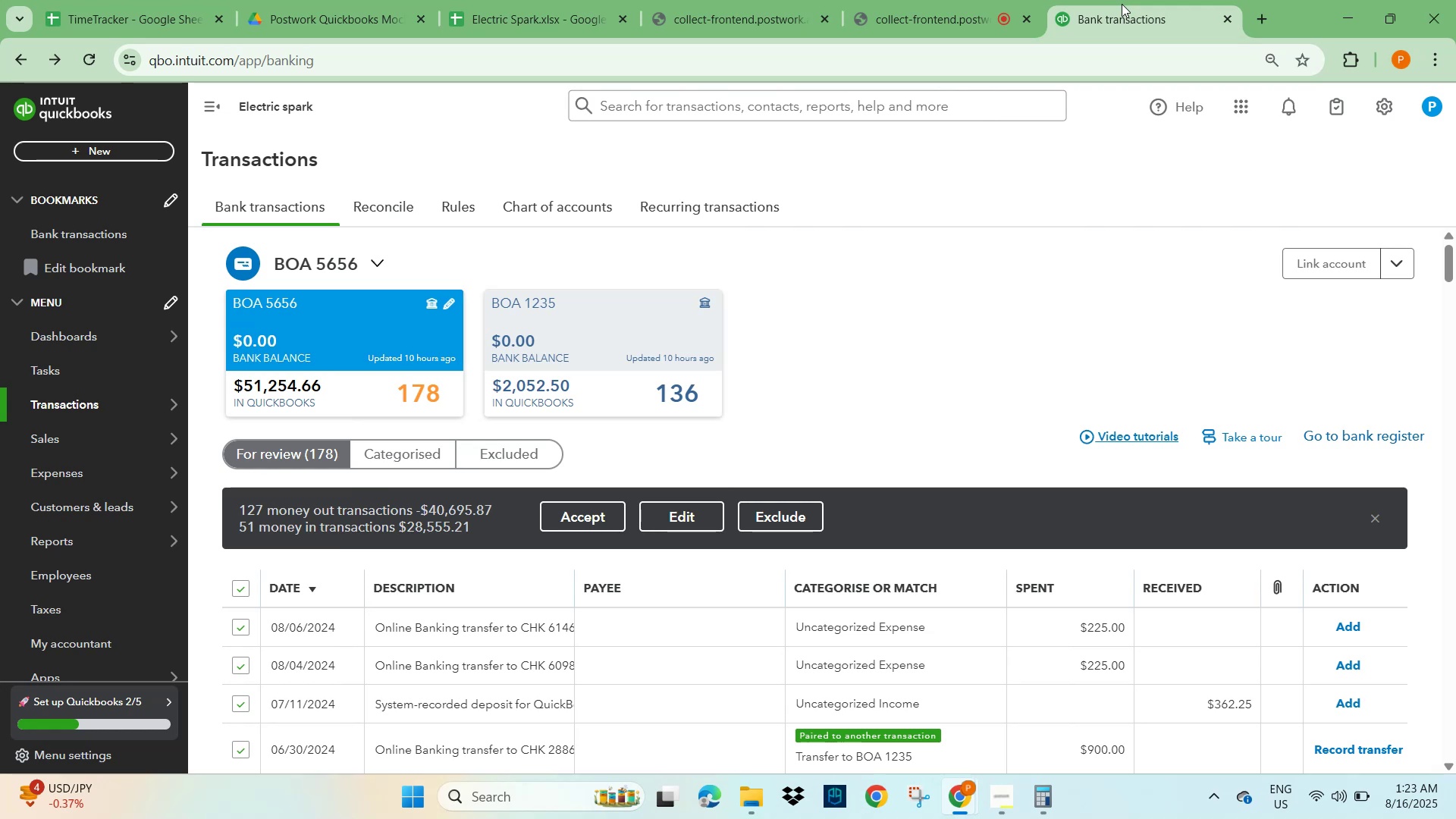 
key(NumpadSubtract)
 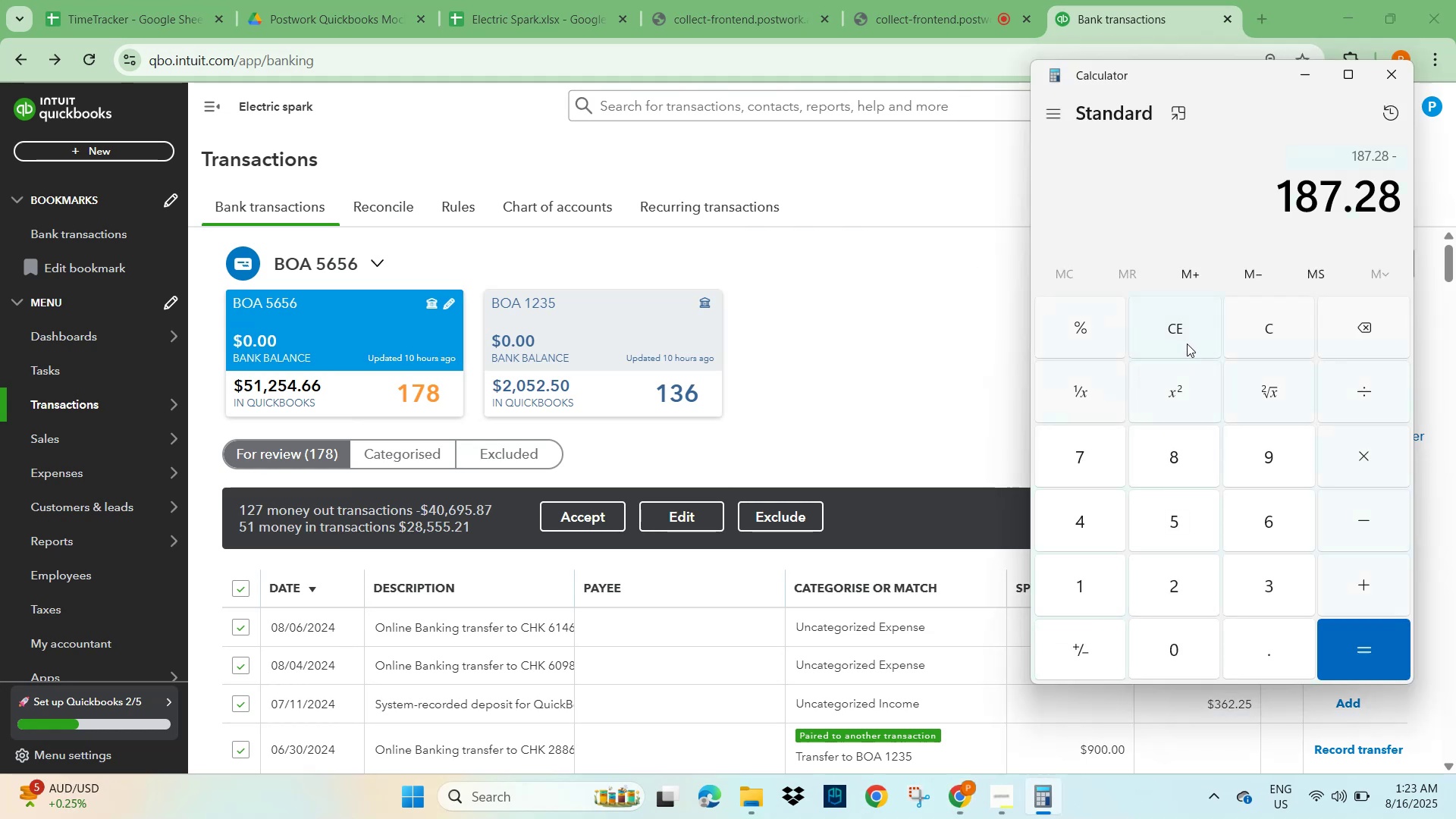 
key(Numpad2)
 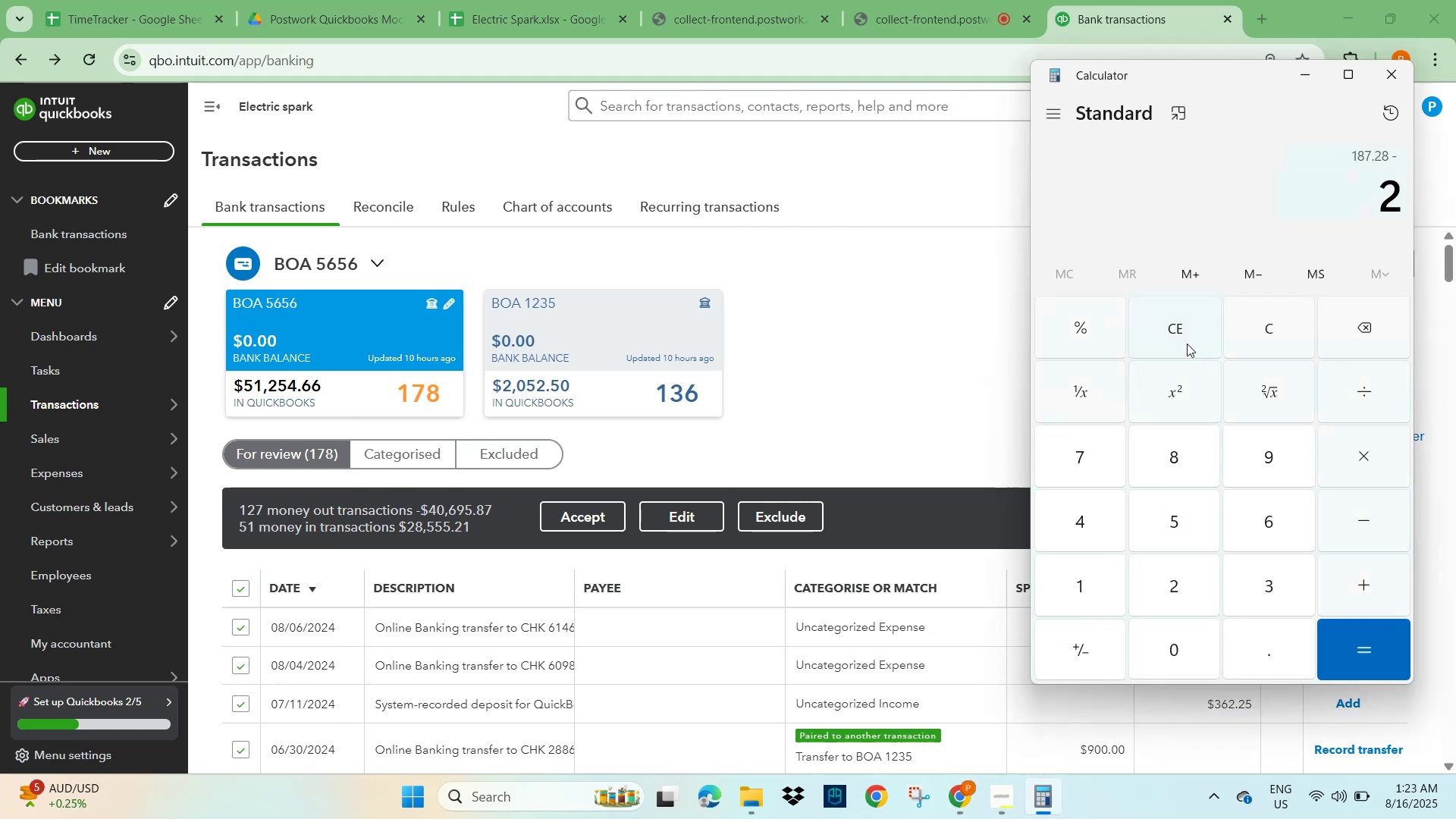 
key(Numpad0)
 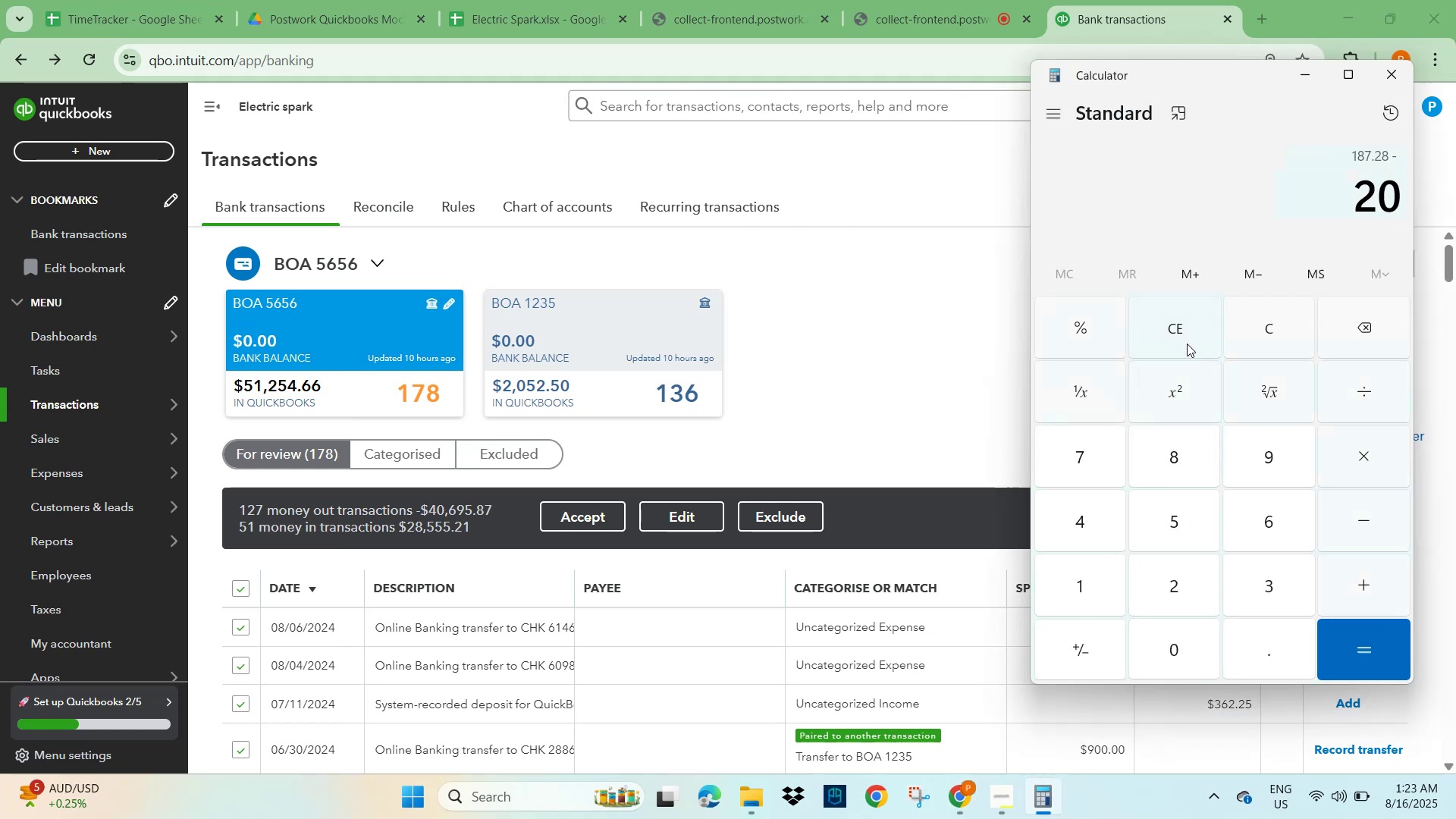 
key(Numpad5)
 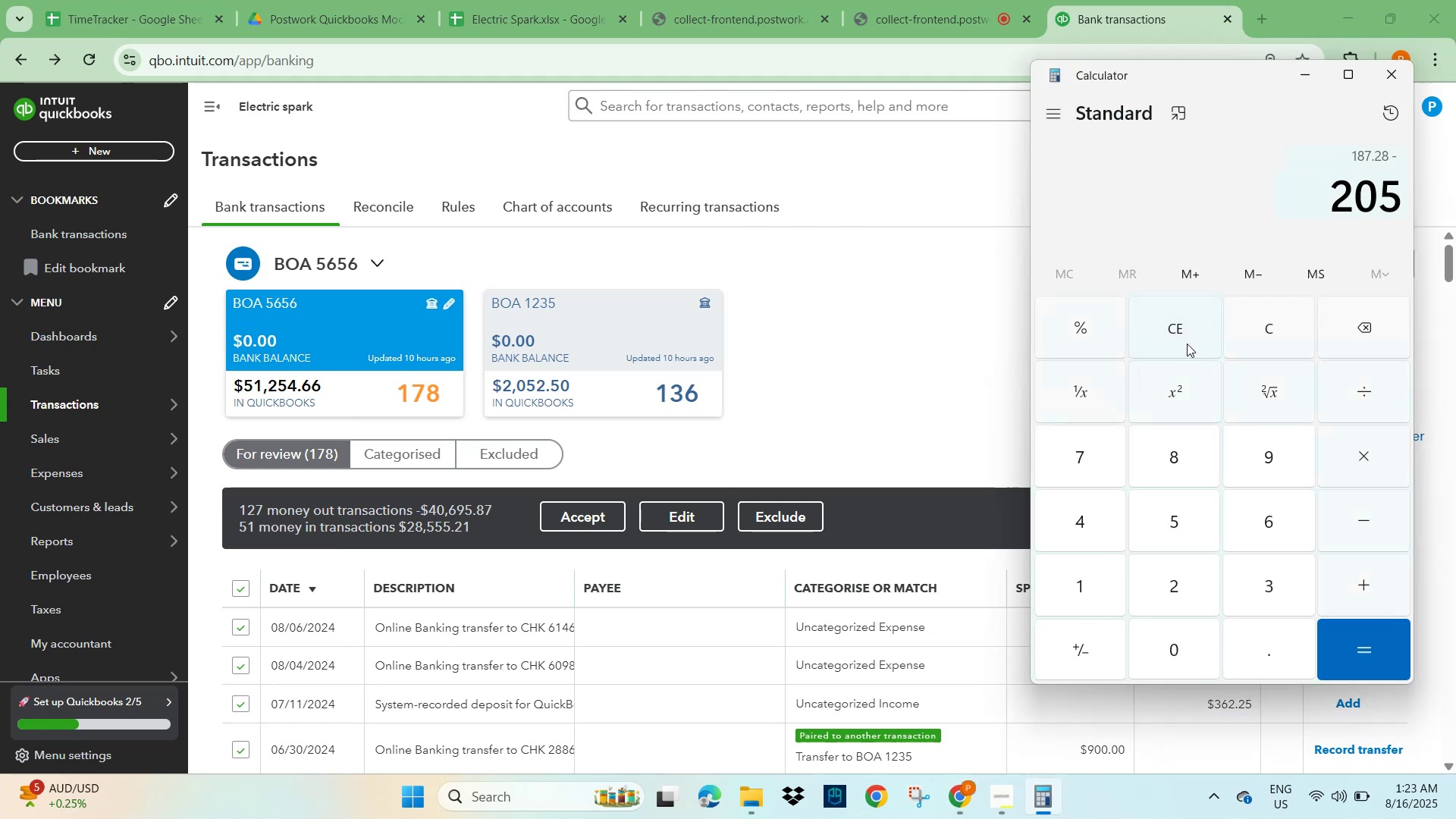 
key(Numpad2)
 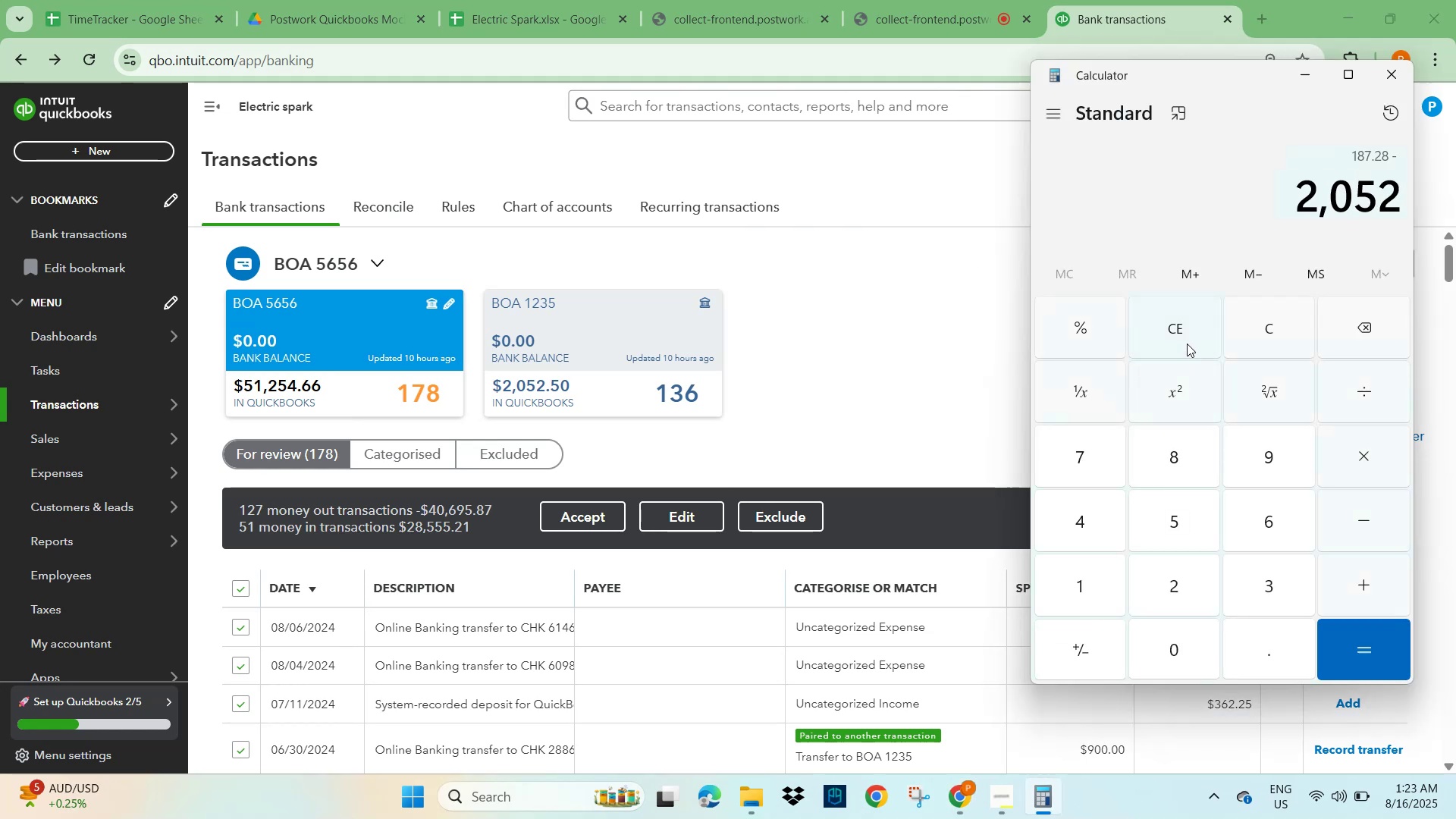 
key(NumpadDecimal)
 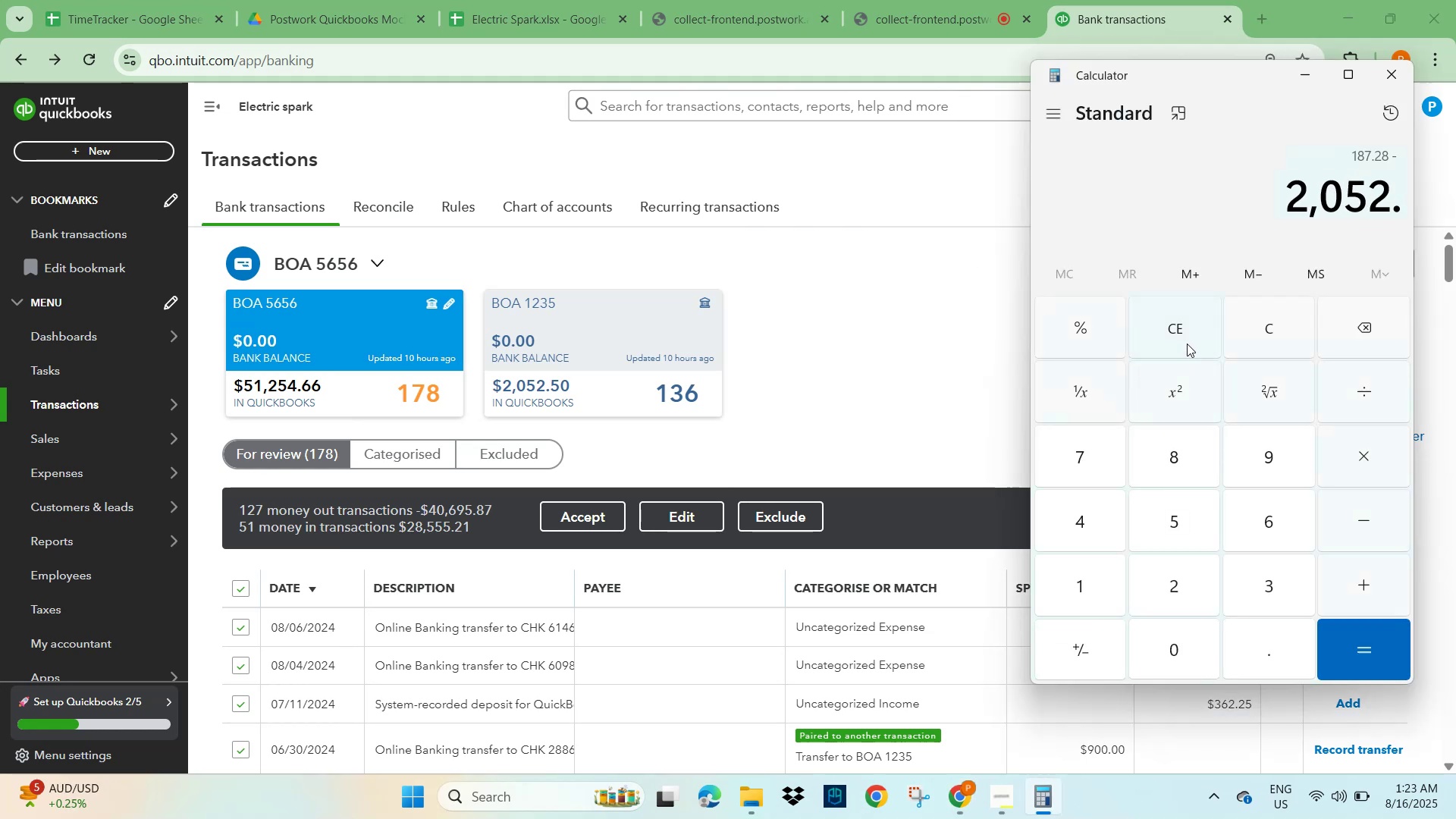 
key(Numpad5)
 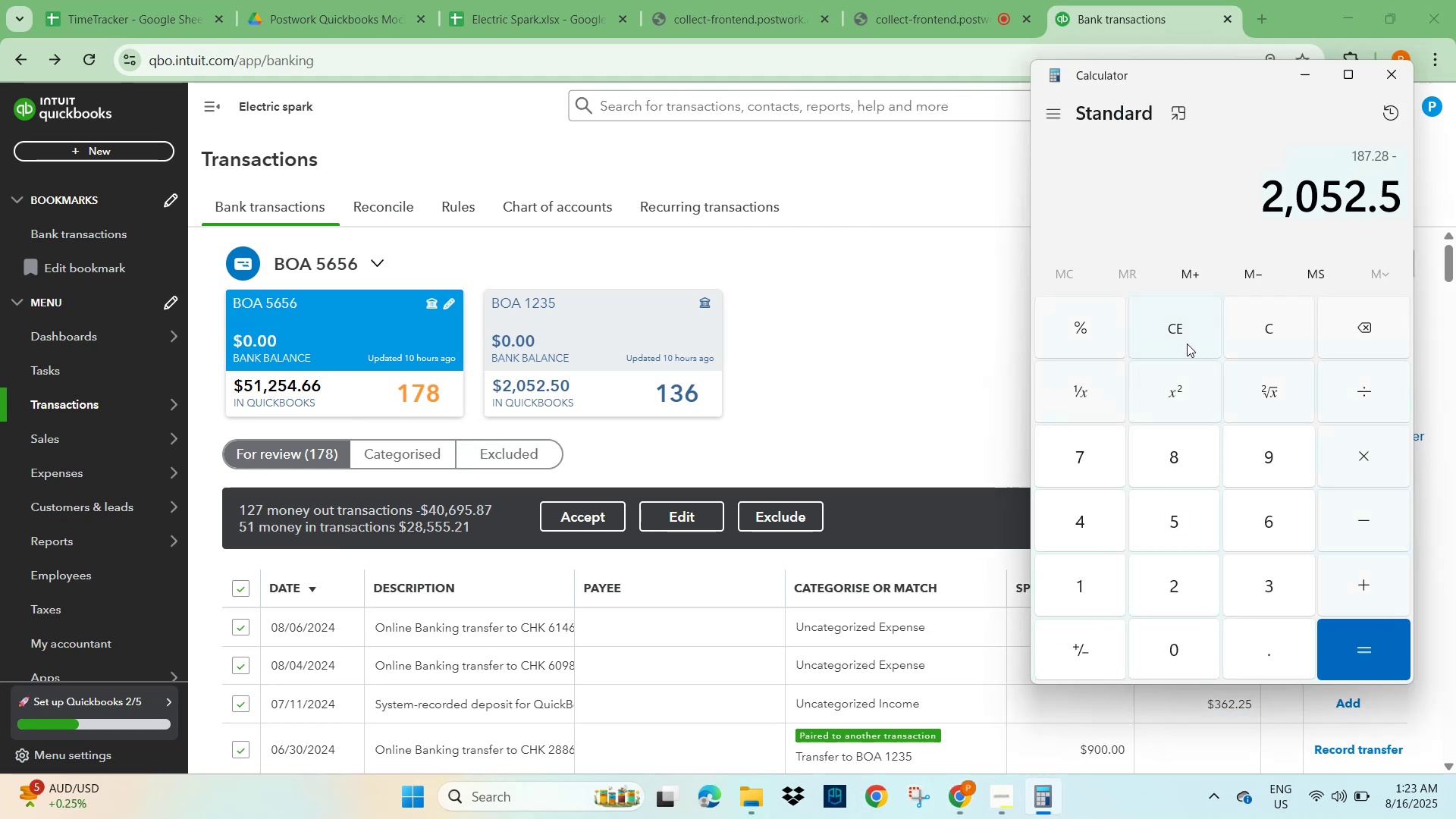 
key(NumpadEnter)
 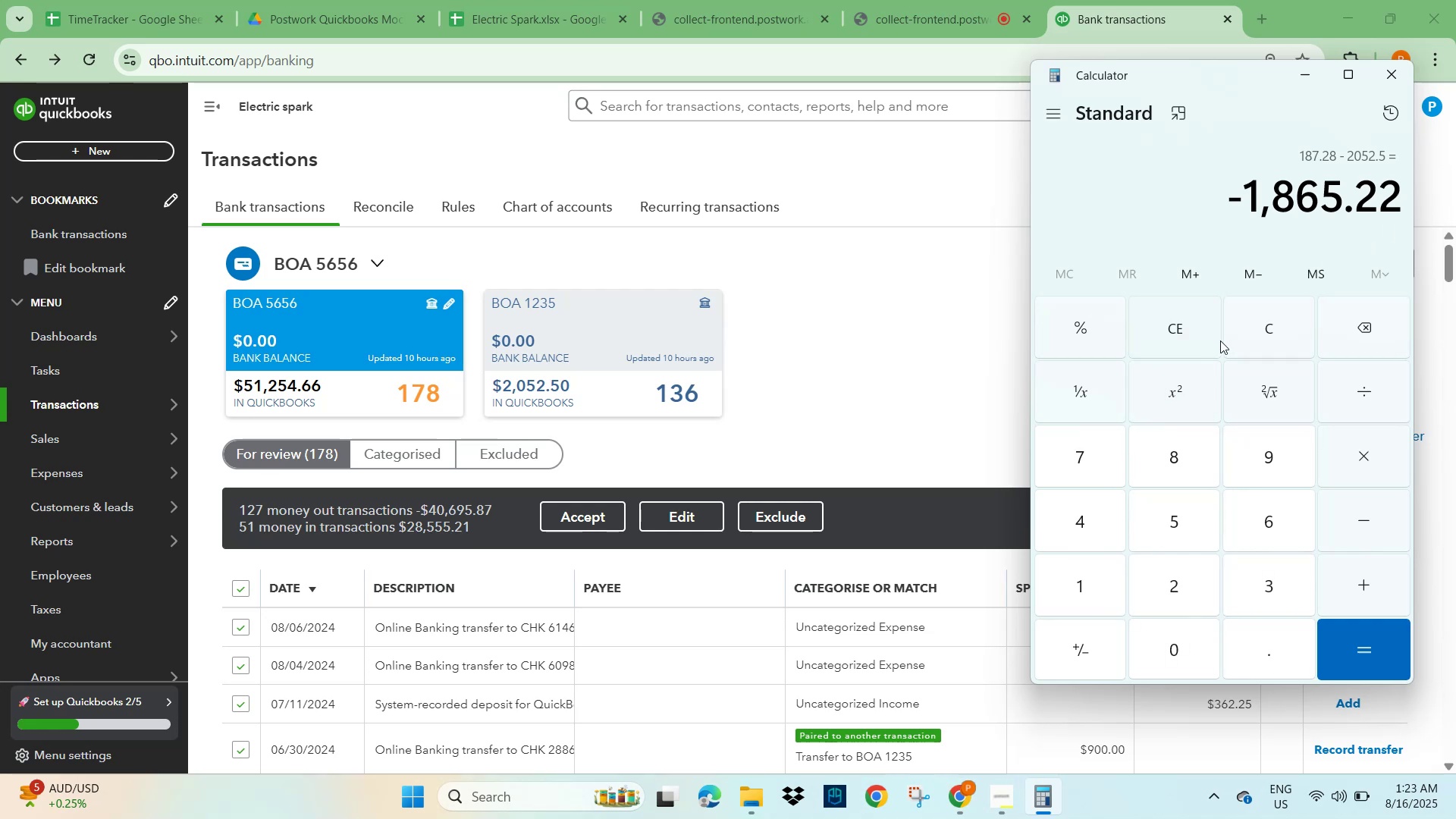 
wait(6.91)
 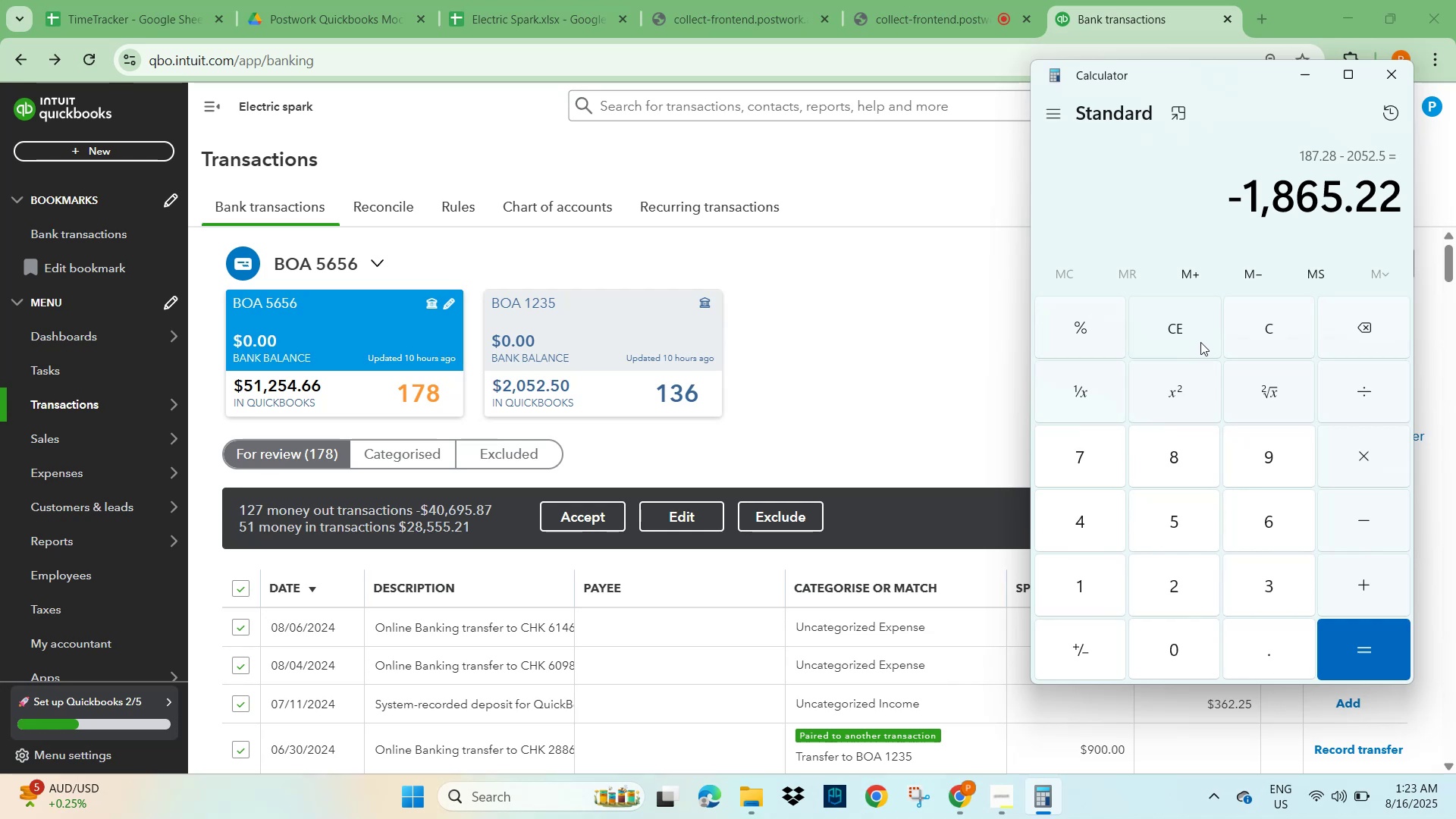 
left_click([1159, 318])
 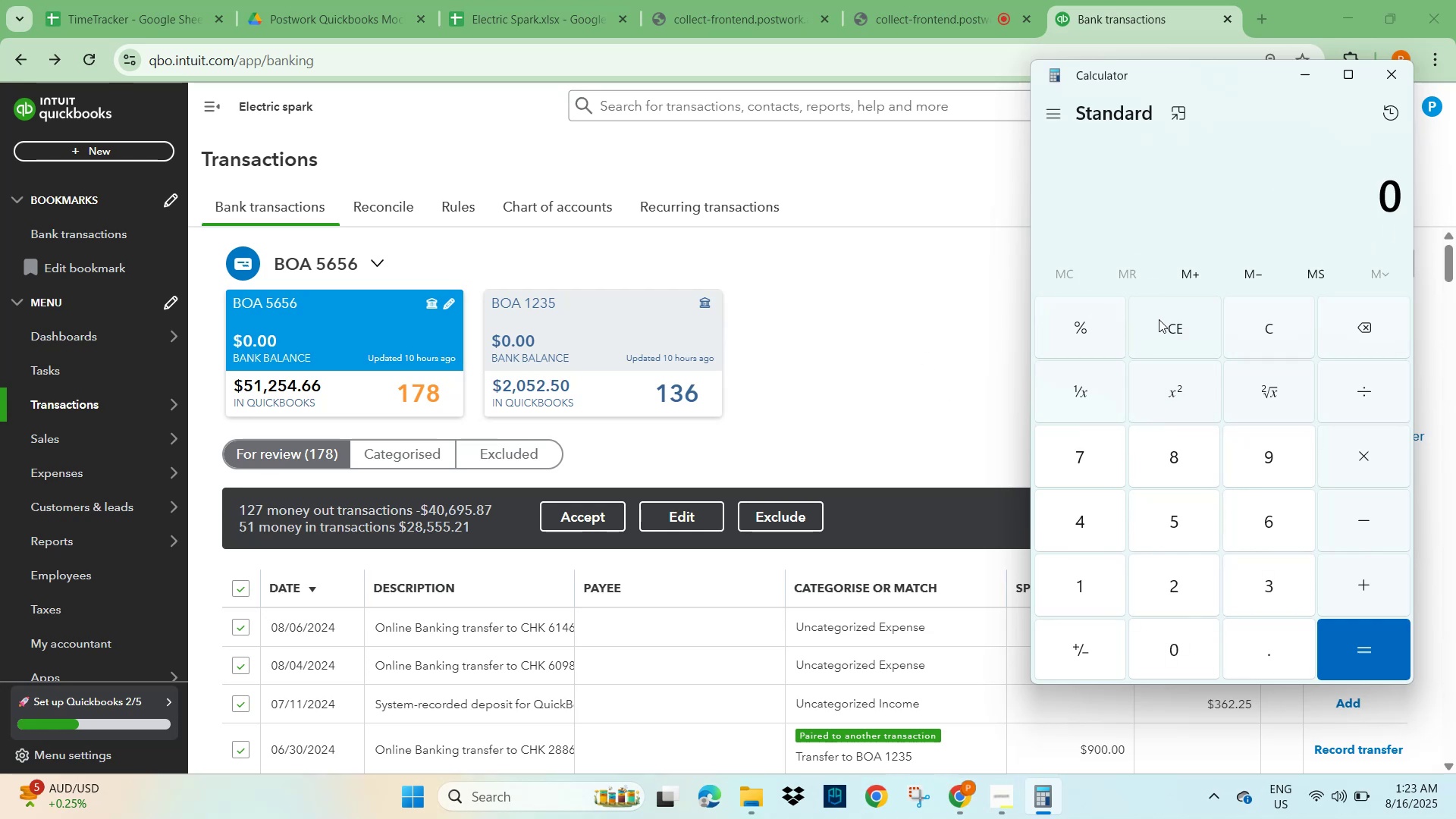 
key(Numpad2)
 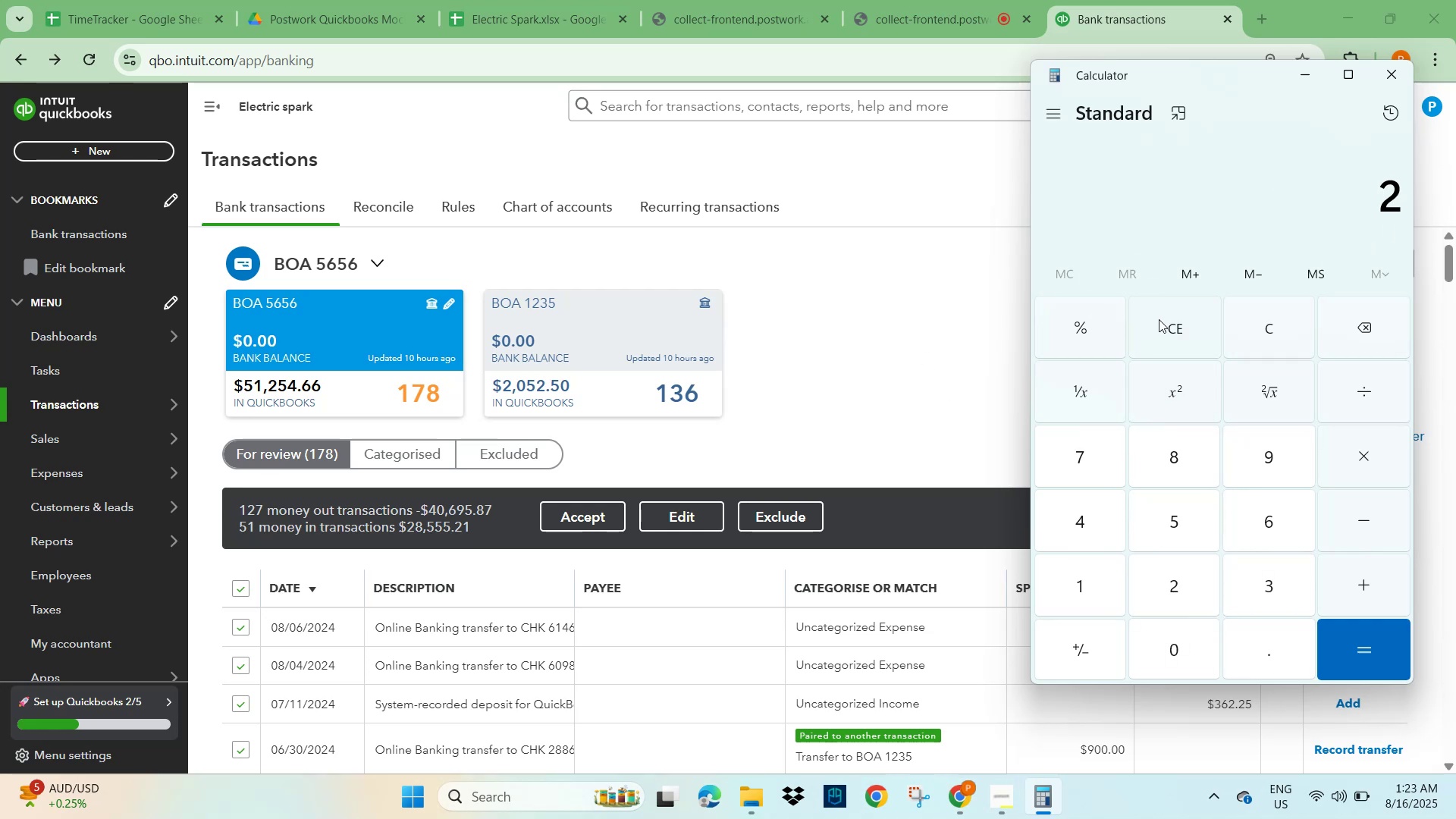 
key(Numpad0)
 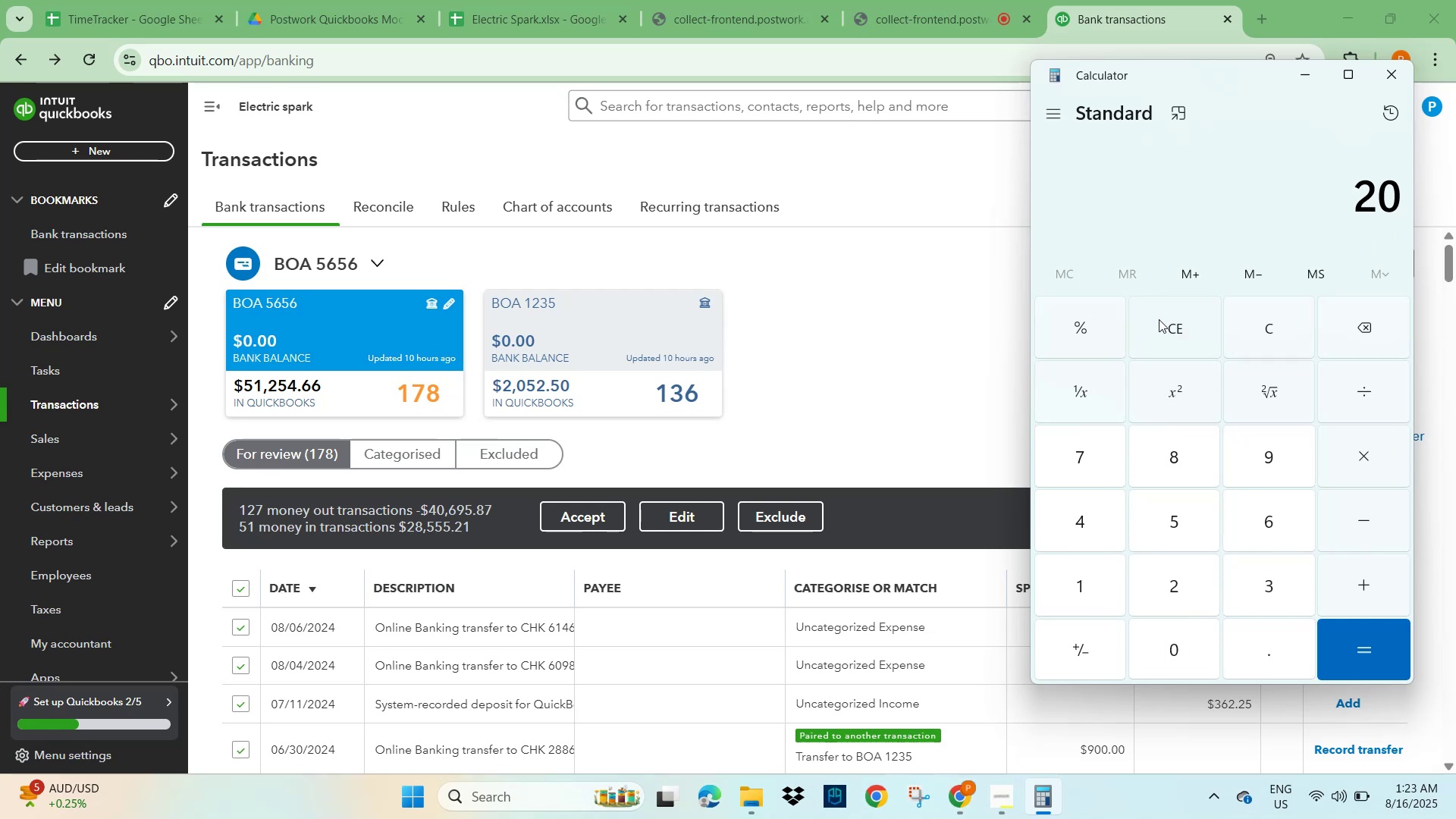 
key(Numpad5)
 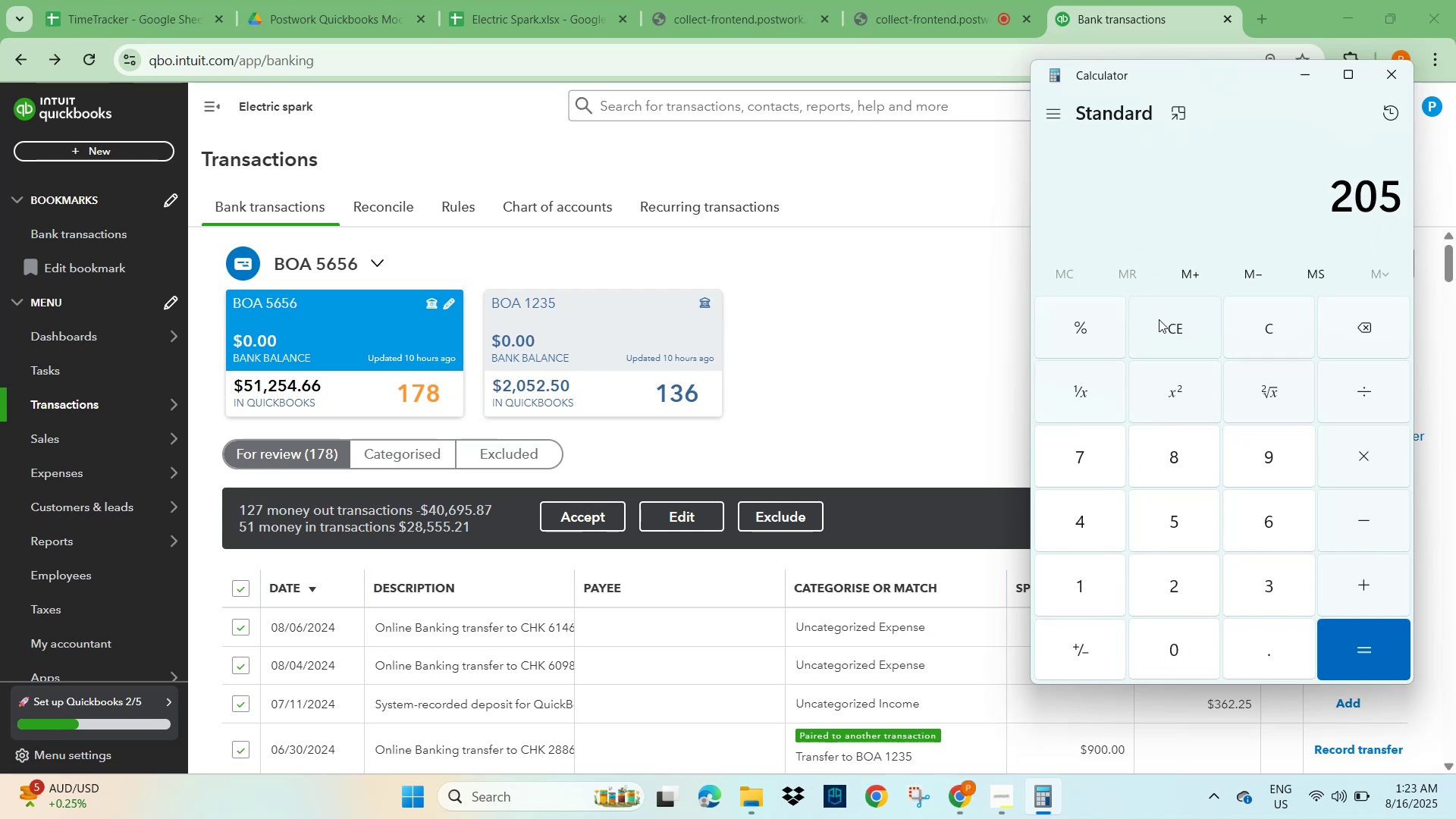 
key(Numpad2)
 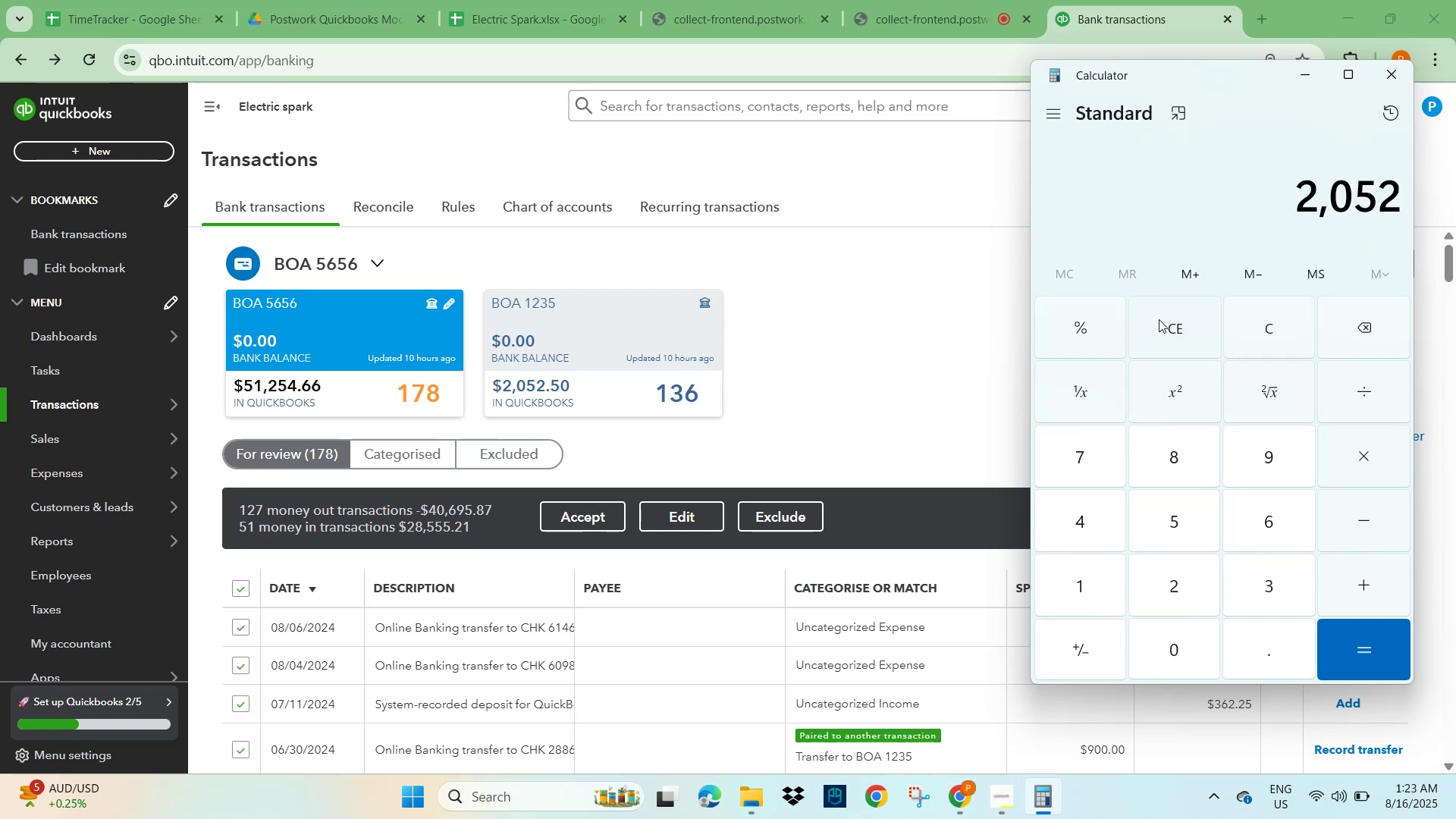 
key(NumpadDecimal)
 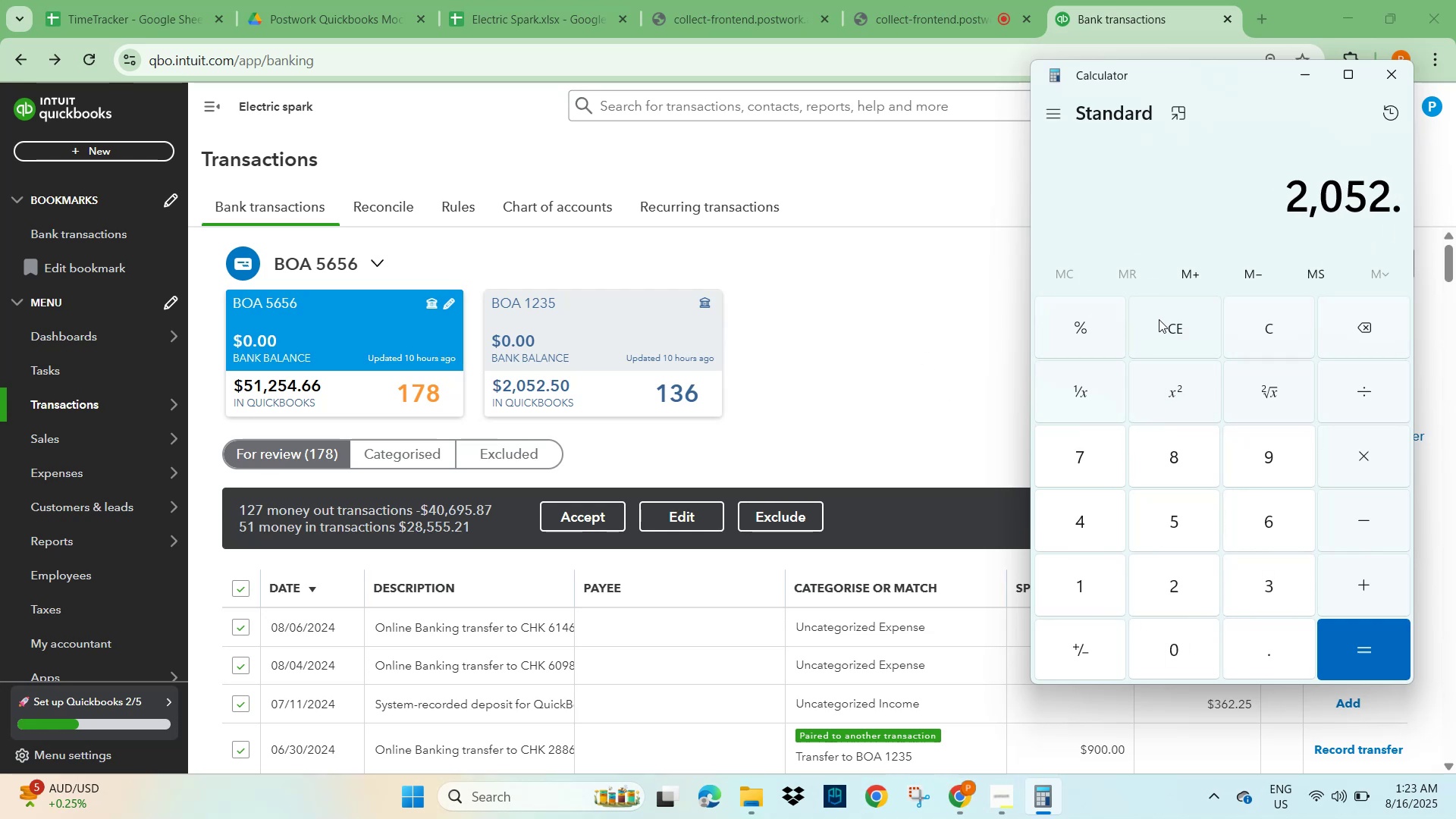 
key(Numpad5)
 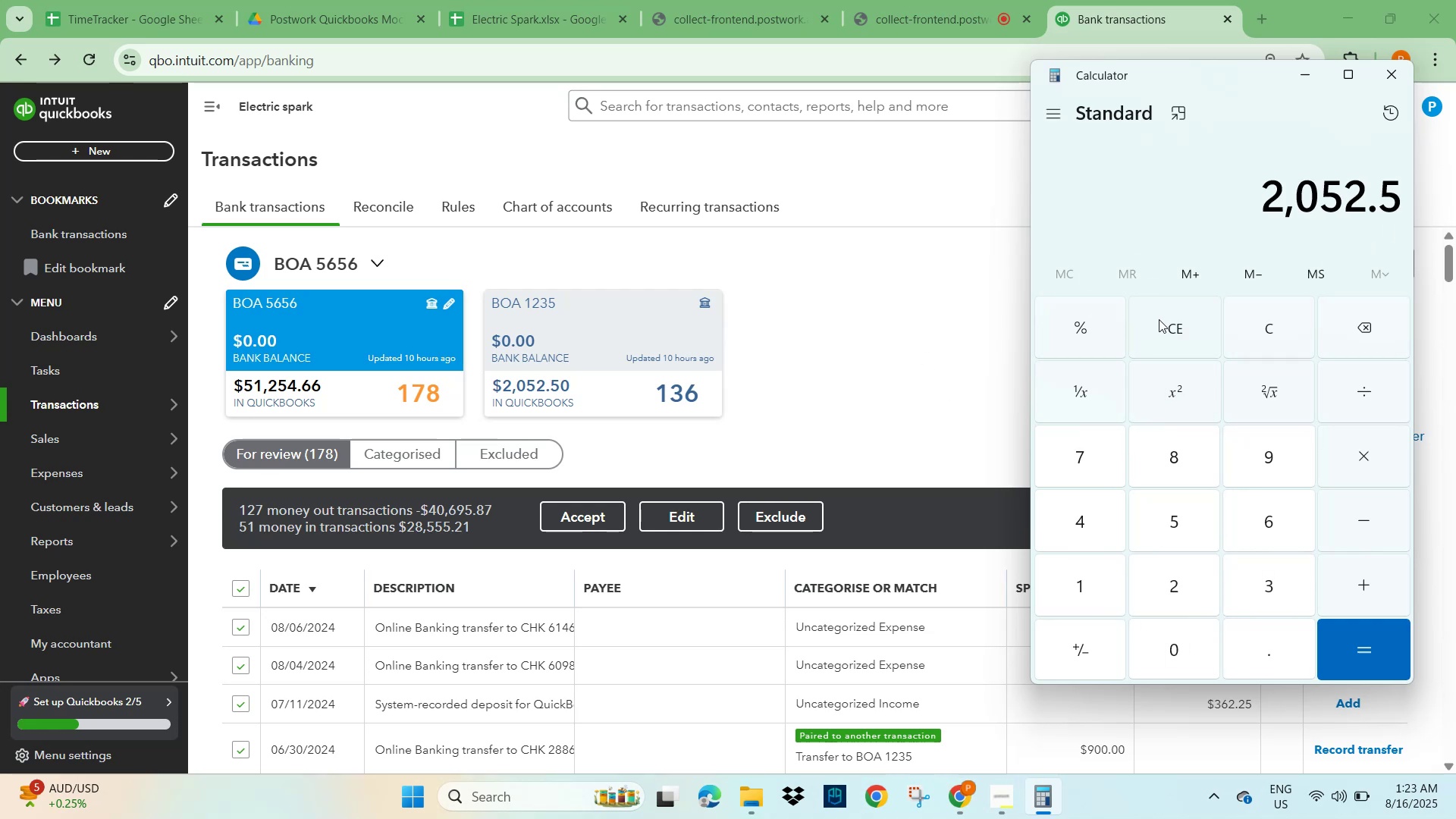 
key(NumpadSubtract)
 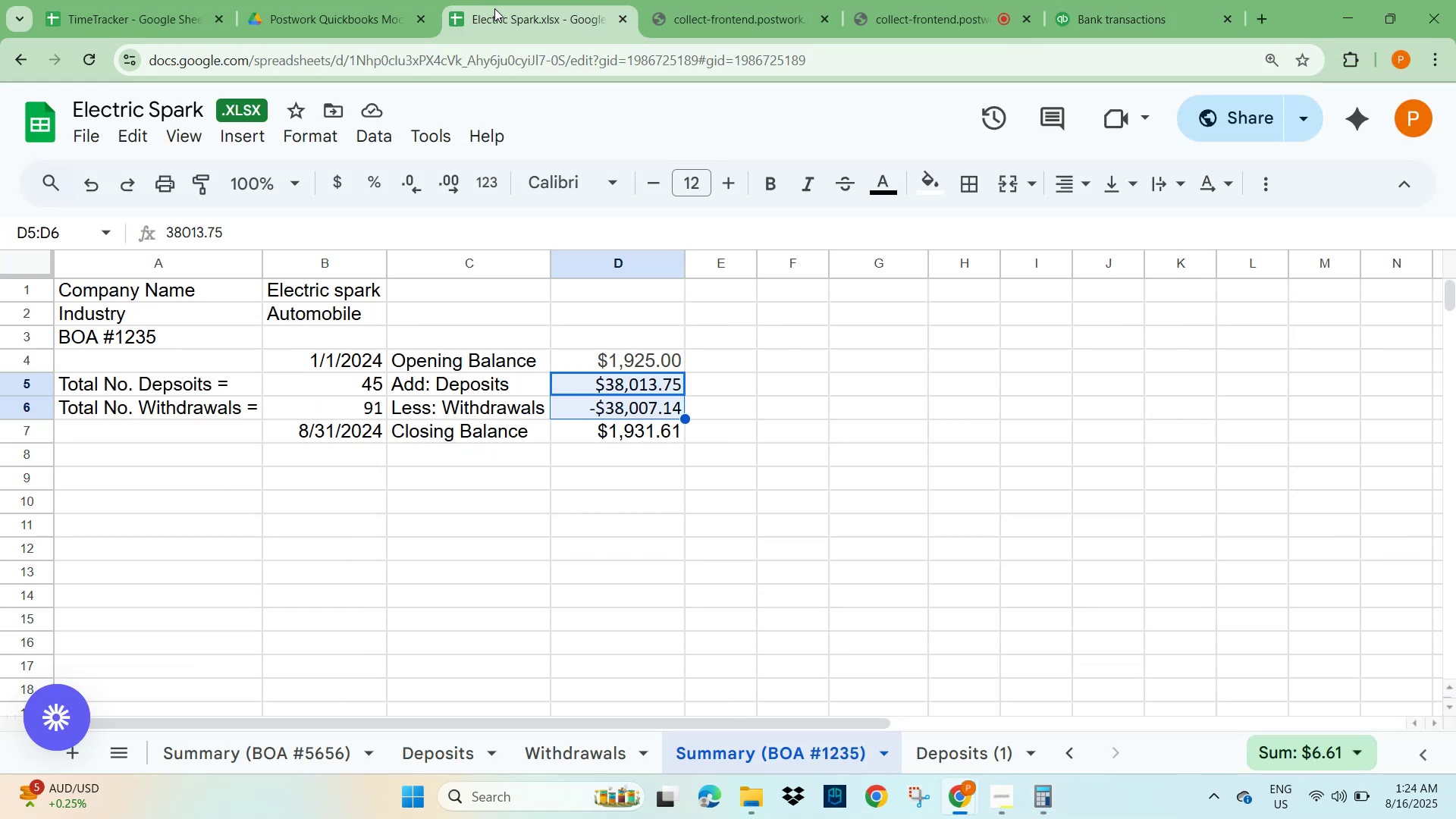 
key(Numpad1)
 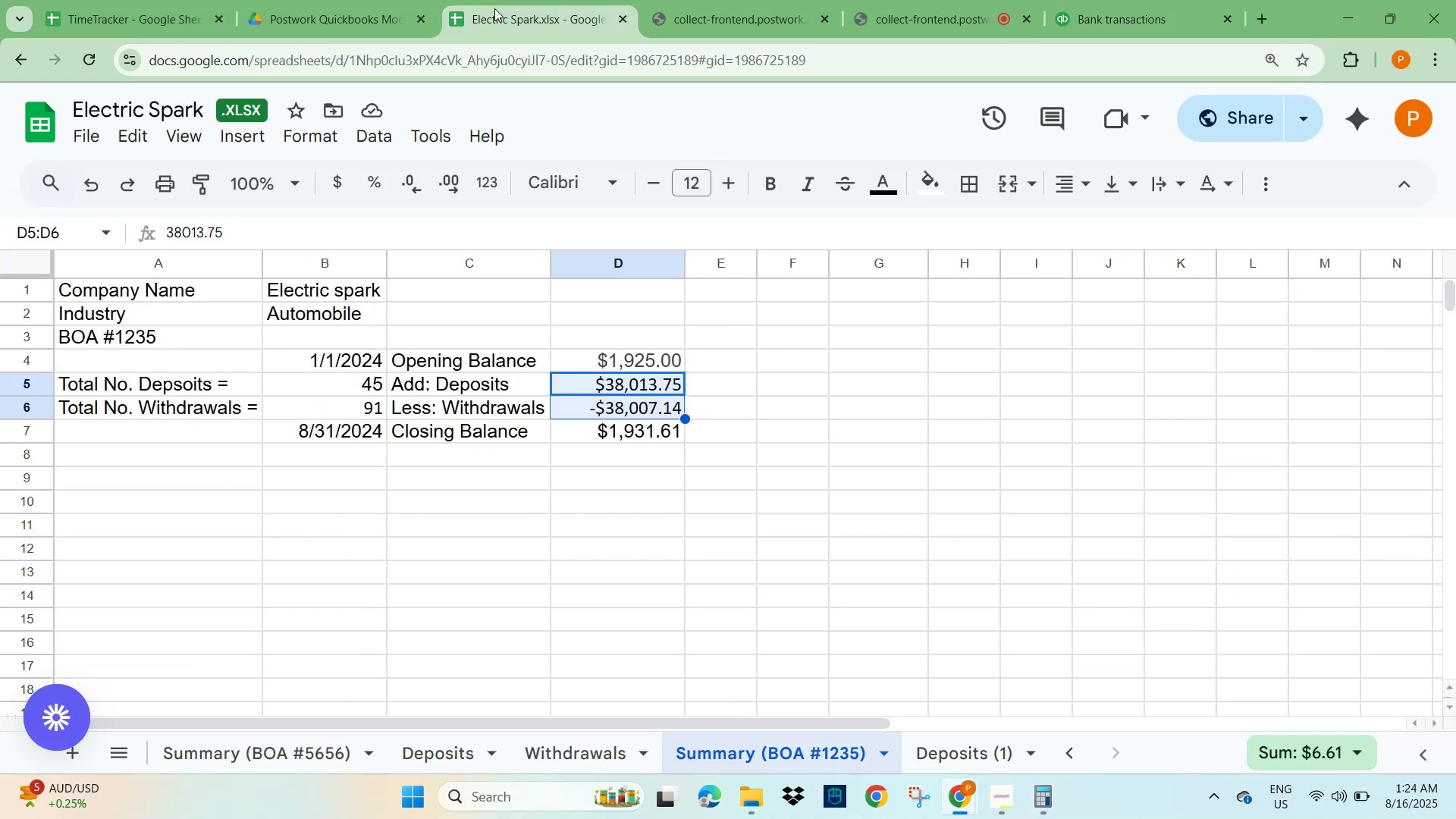 
key(Numpad9)
 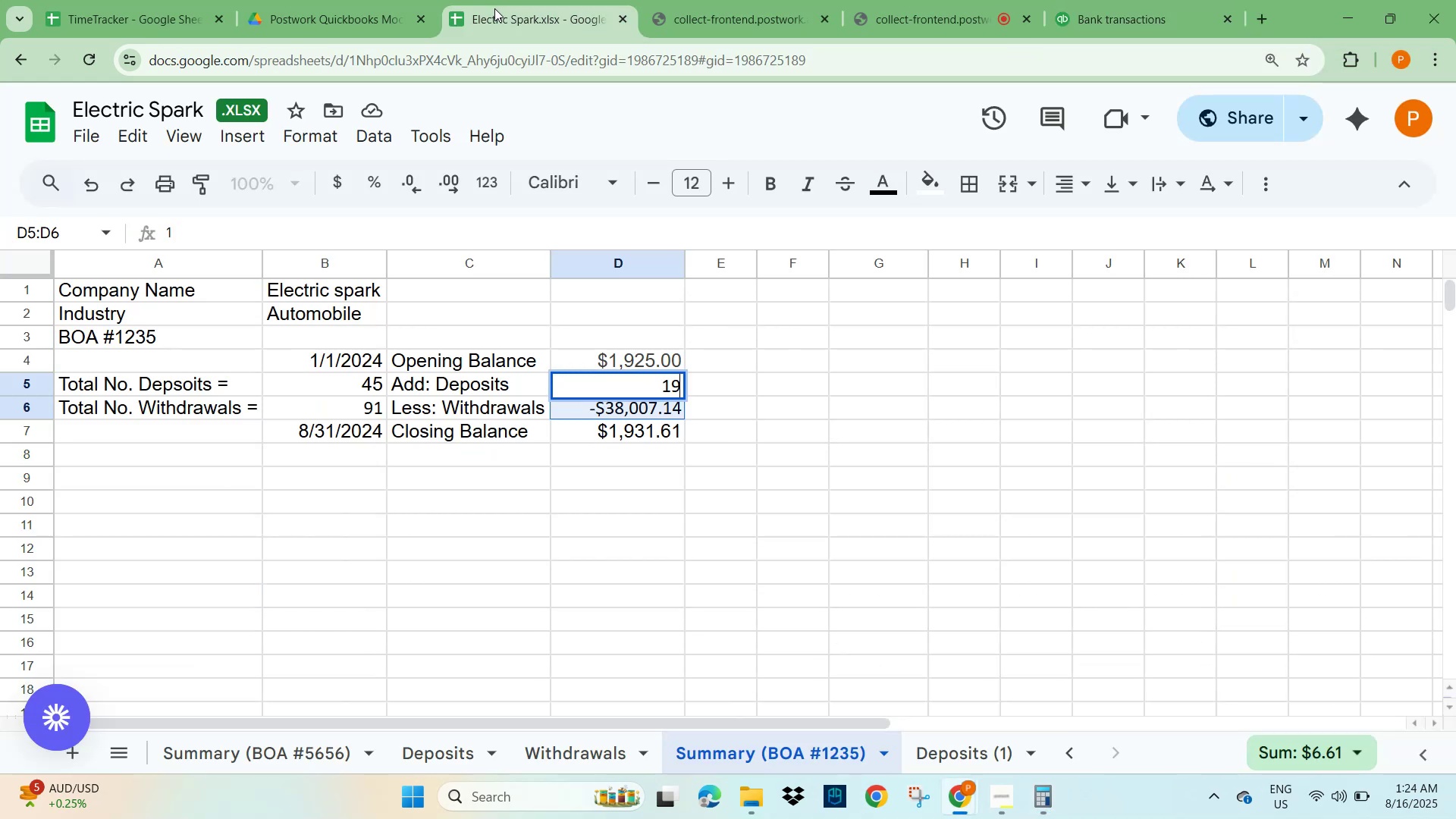 
key(Numpad3)
 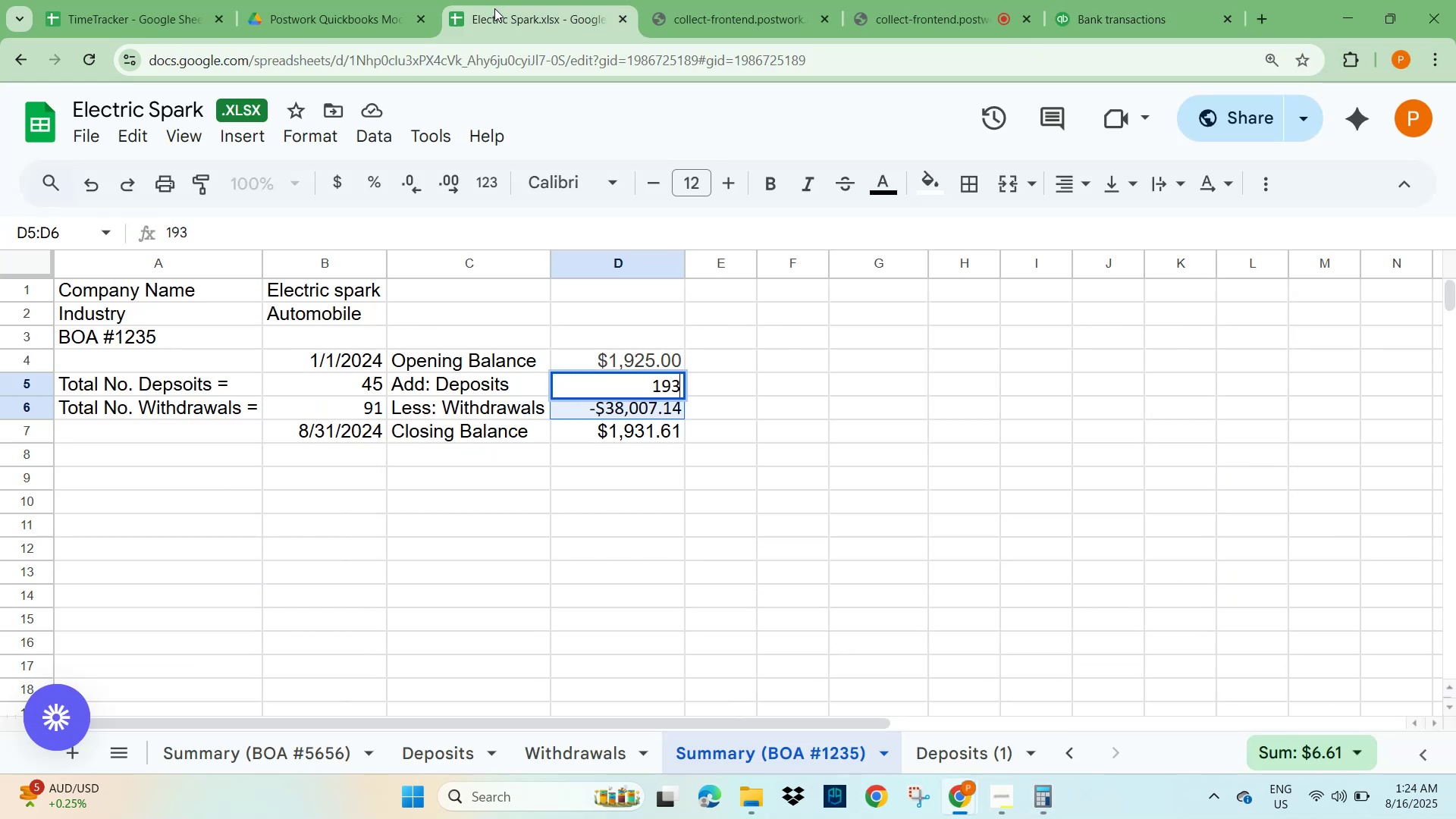 
key(Numpad1)
 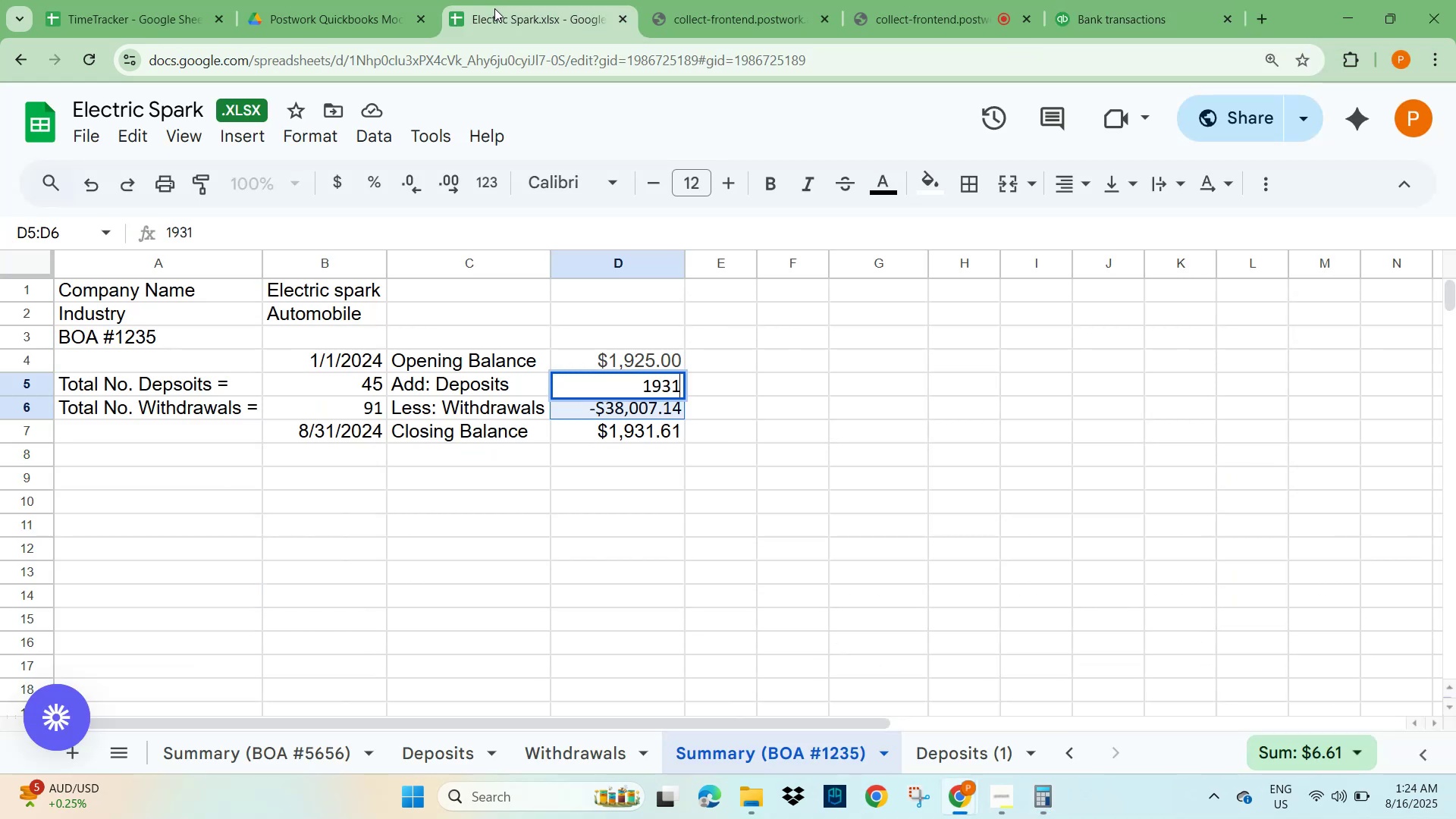 
key(NumpadDecimal)
 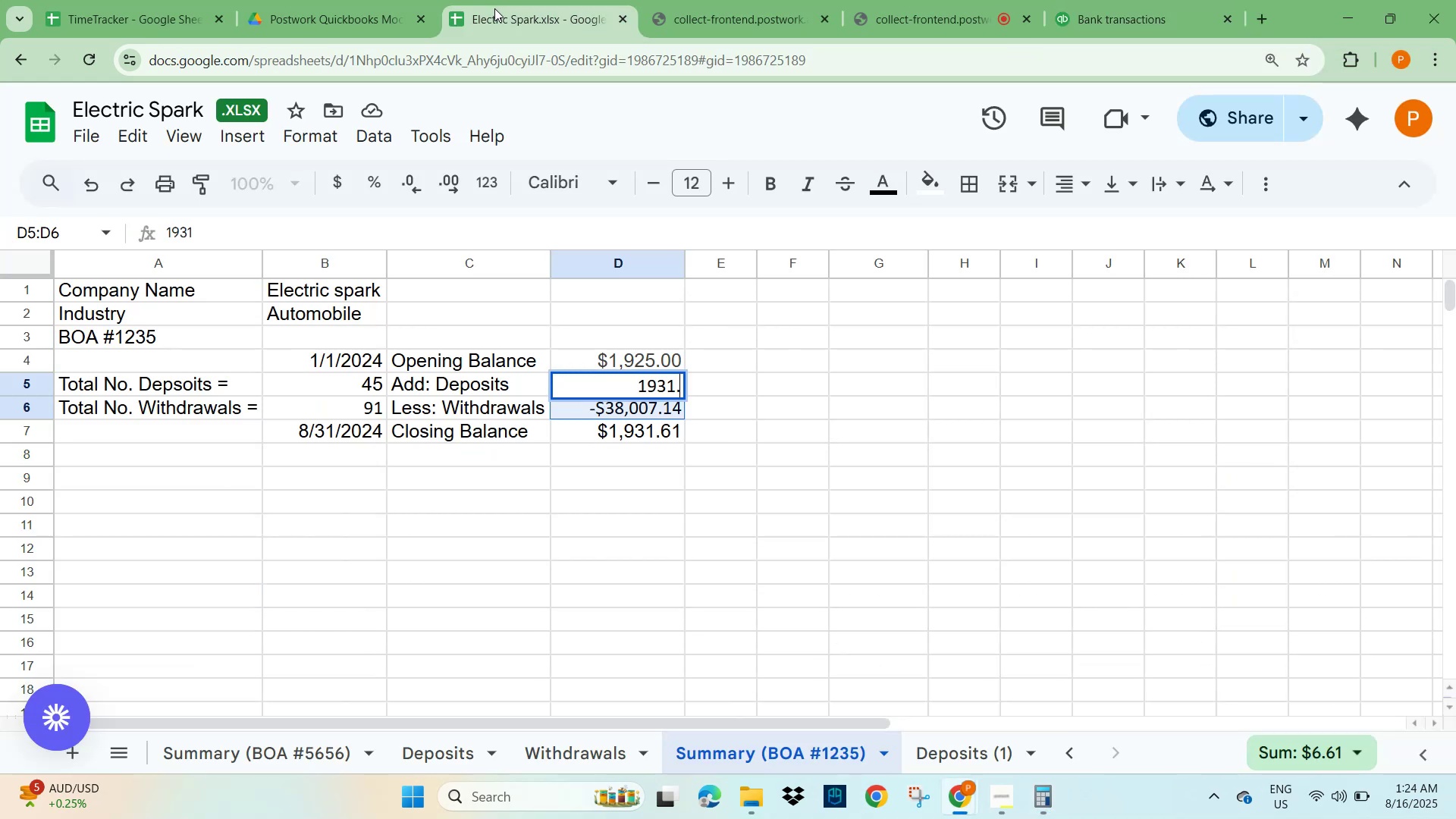 
key(Numpad6)
 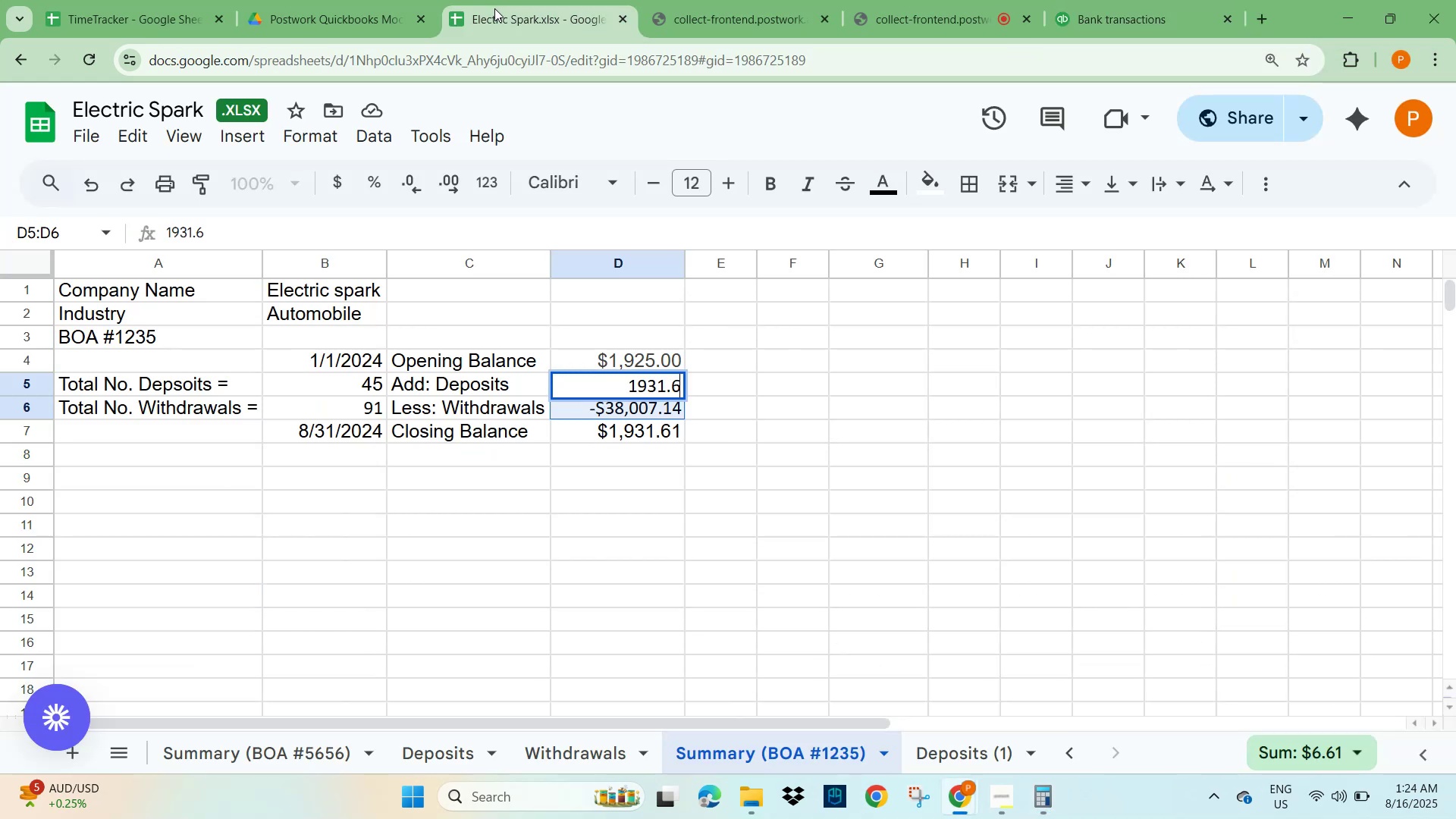 
key(Numpad1)
 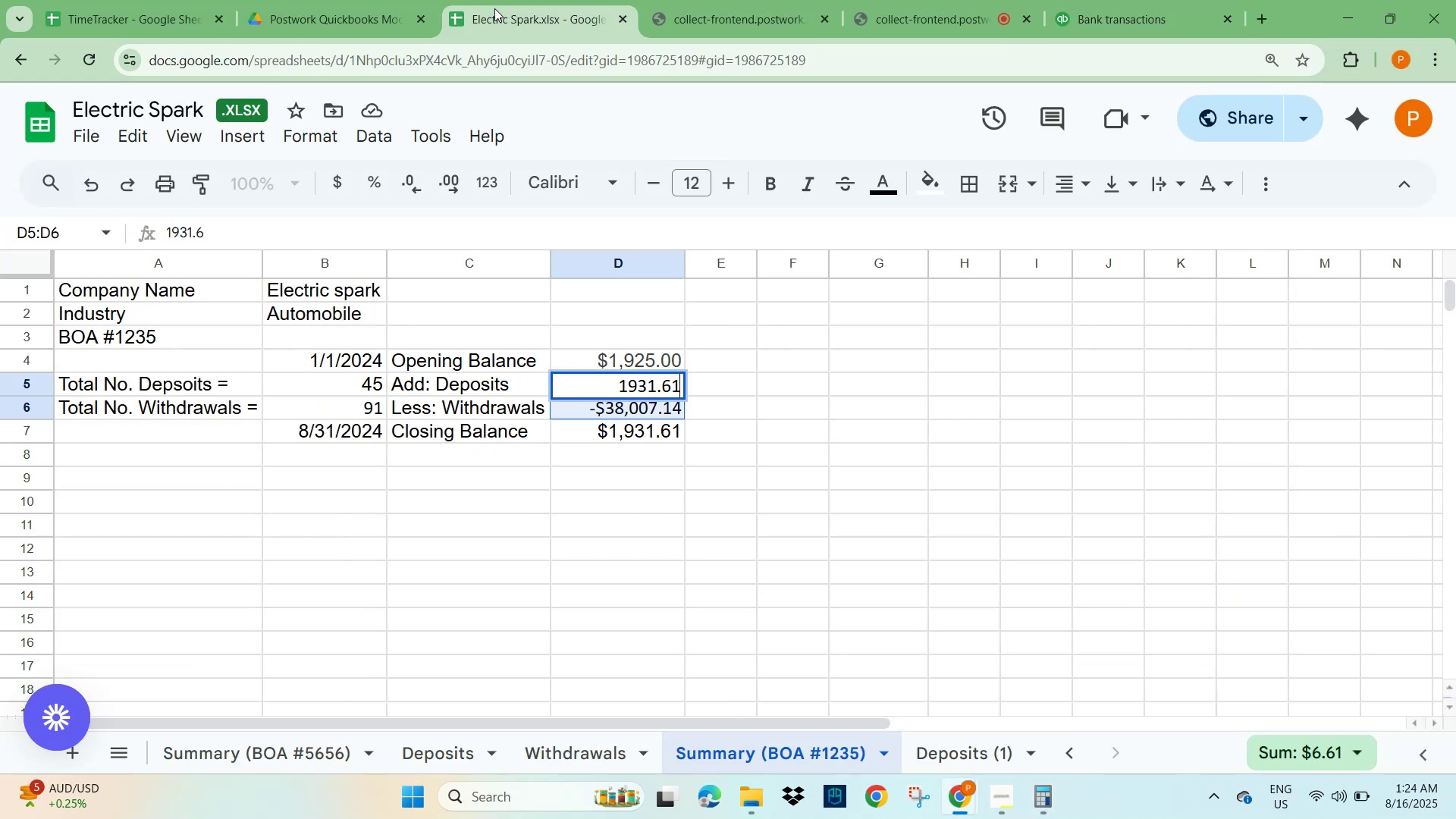 
key(NumpadEnter)
 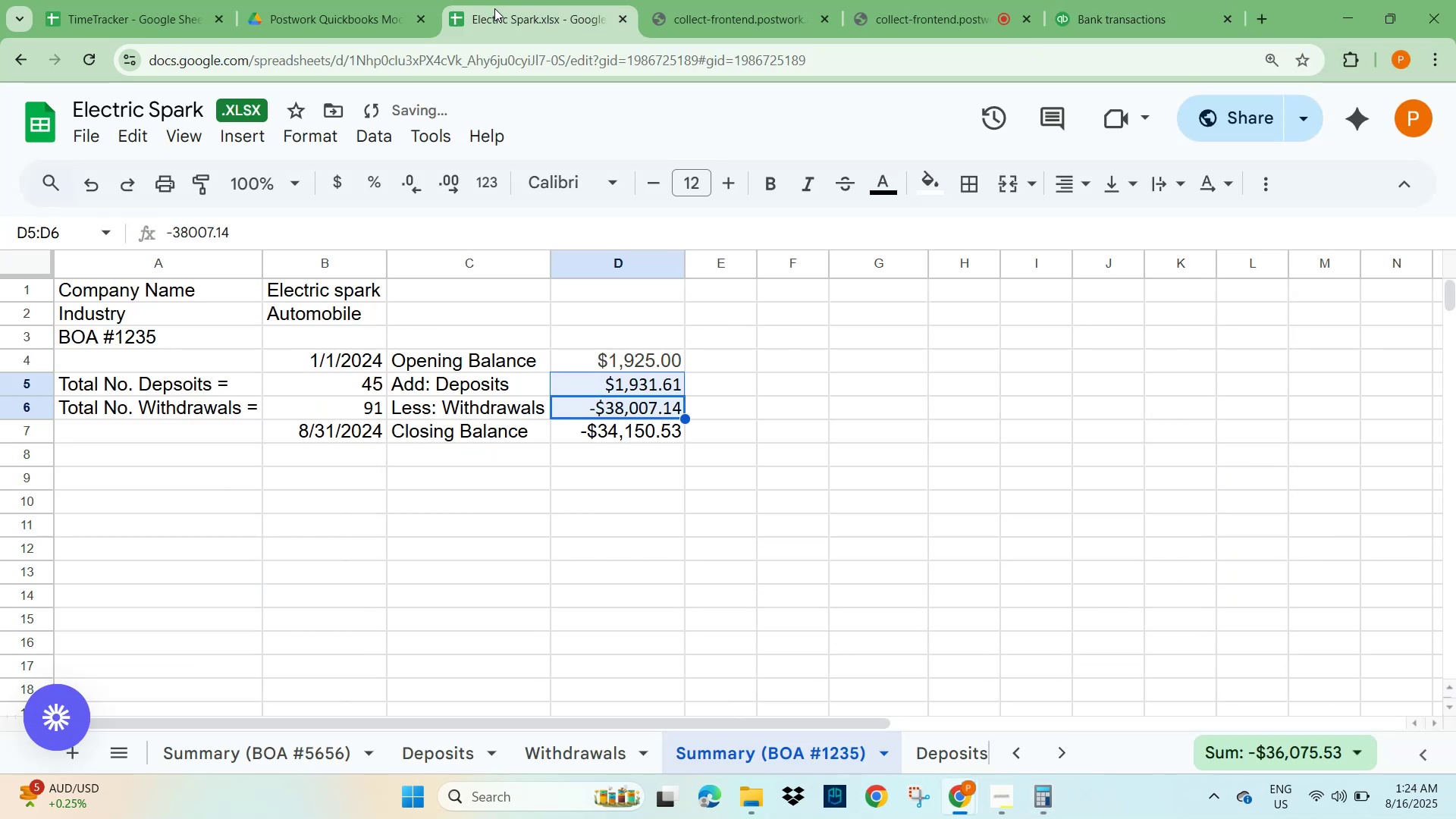 
key(Control+Z)
 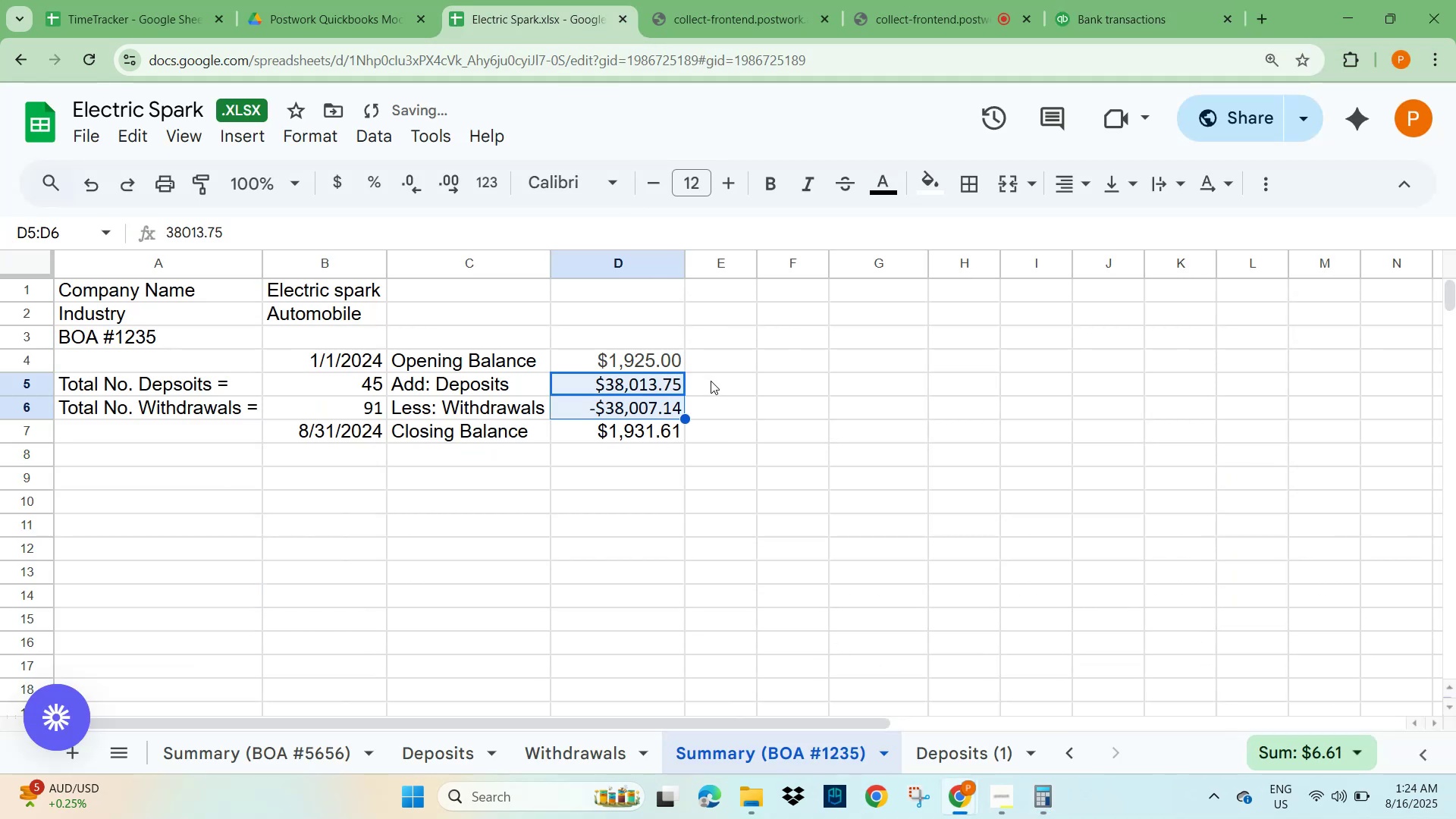 
left_click([753, 447])
 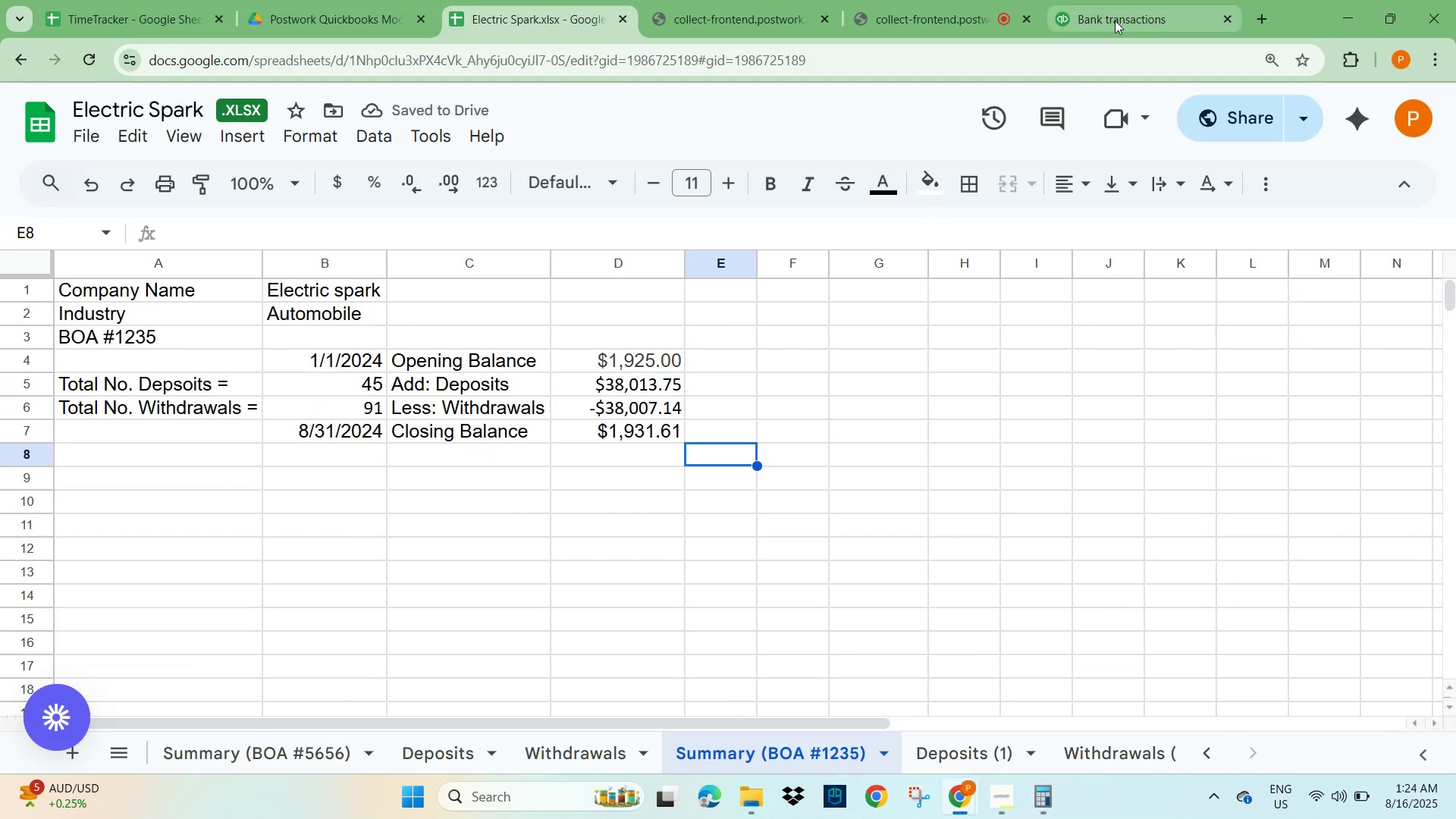 
left_click([1115, 20])
 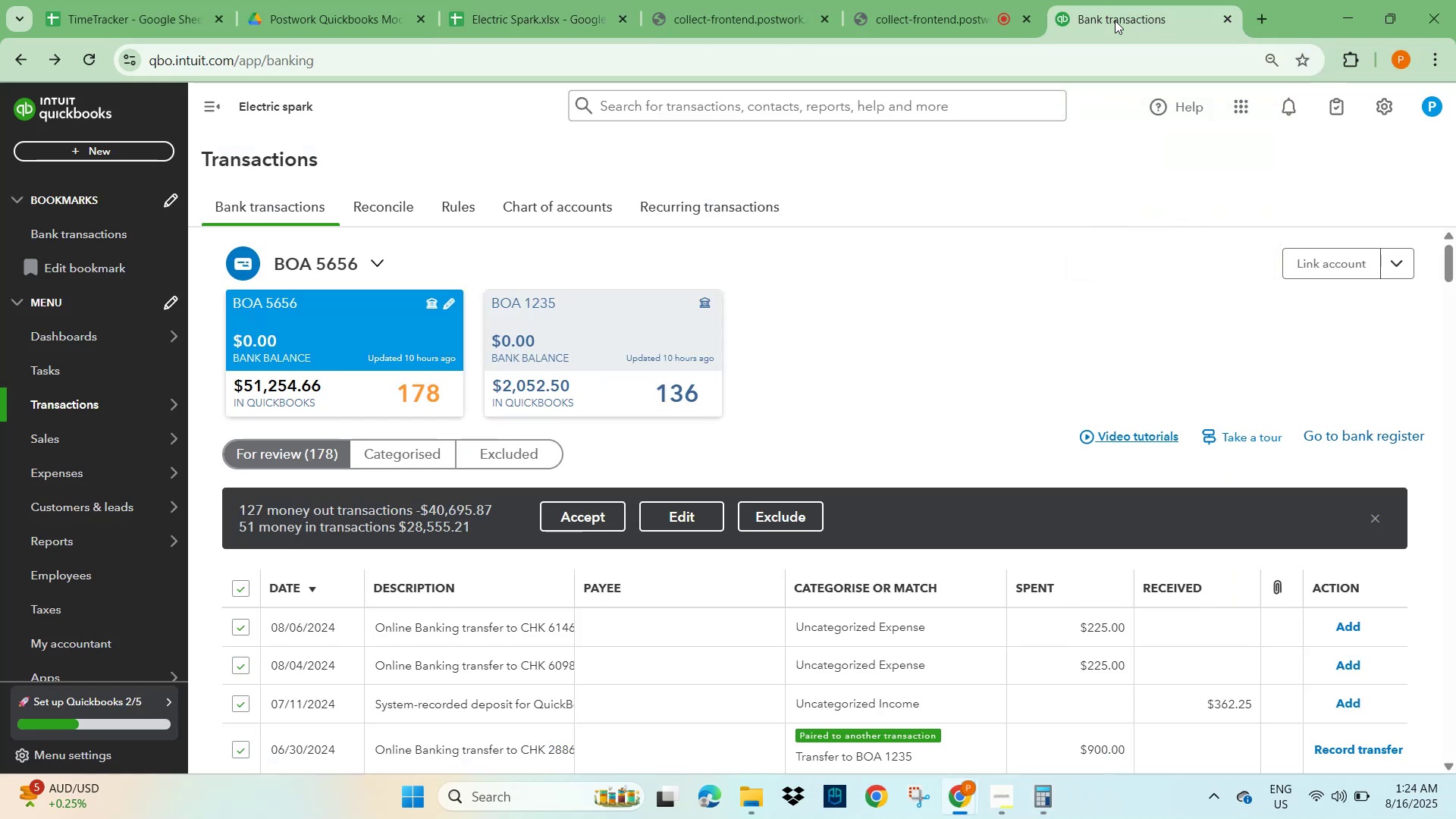 
hold_key(key=ControlLeft, duration=0.51)
 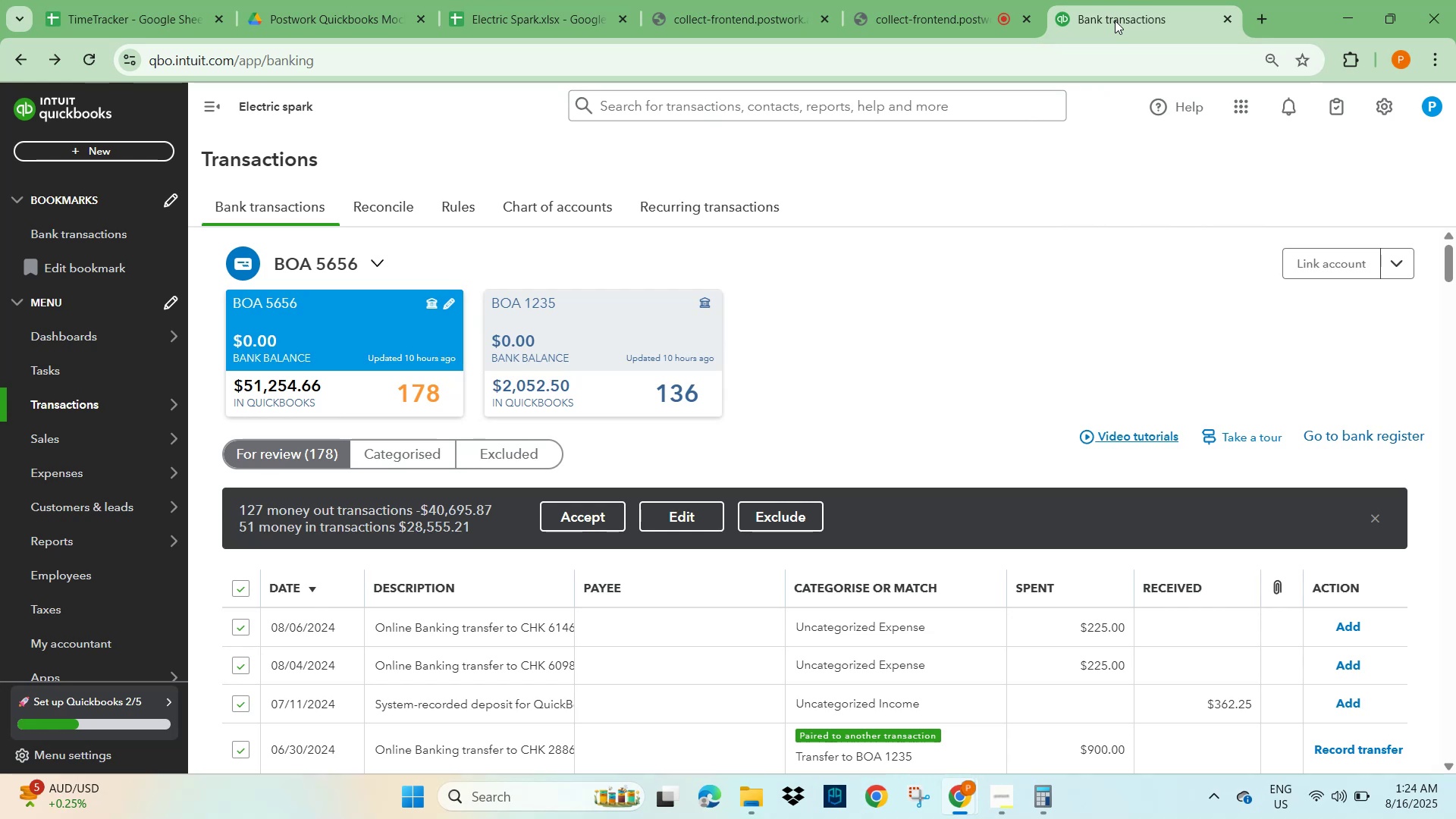 
key(Alt+Tab)
 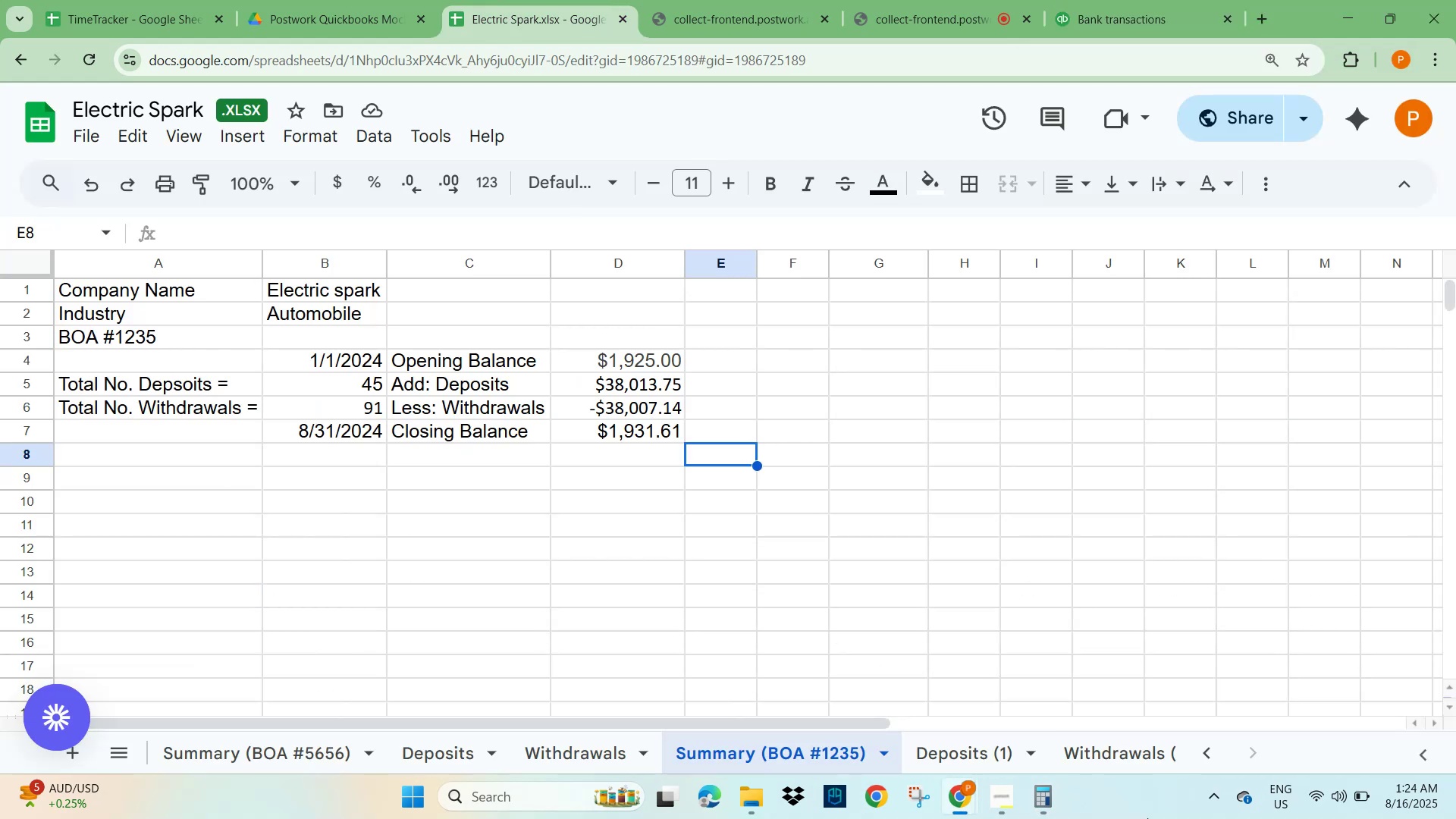 
left_click([1026, 803])
 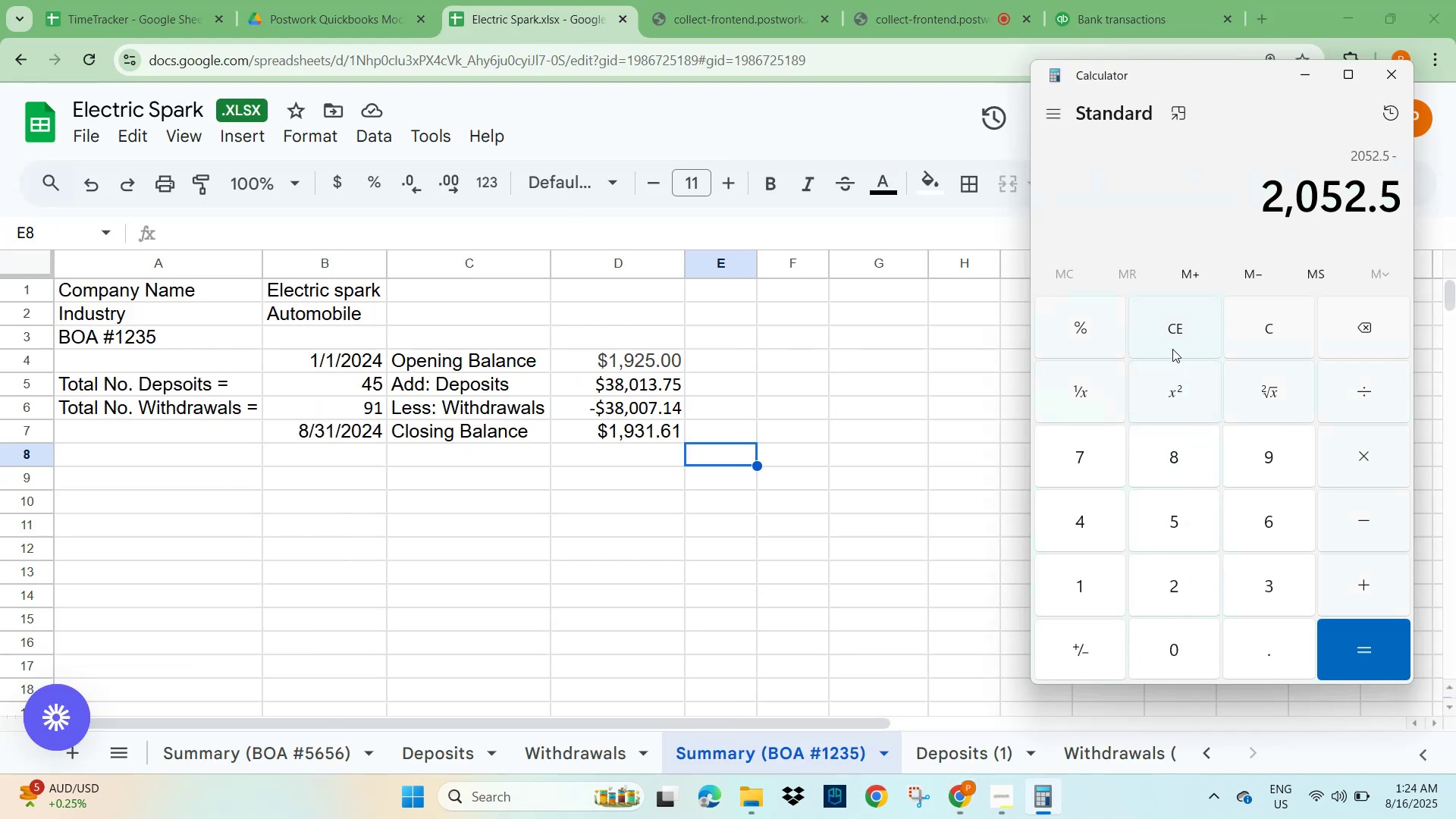 
key(NumpadSubtract)
 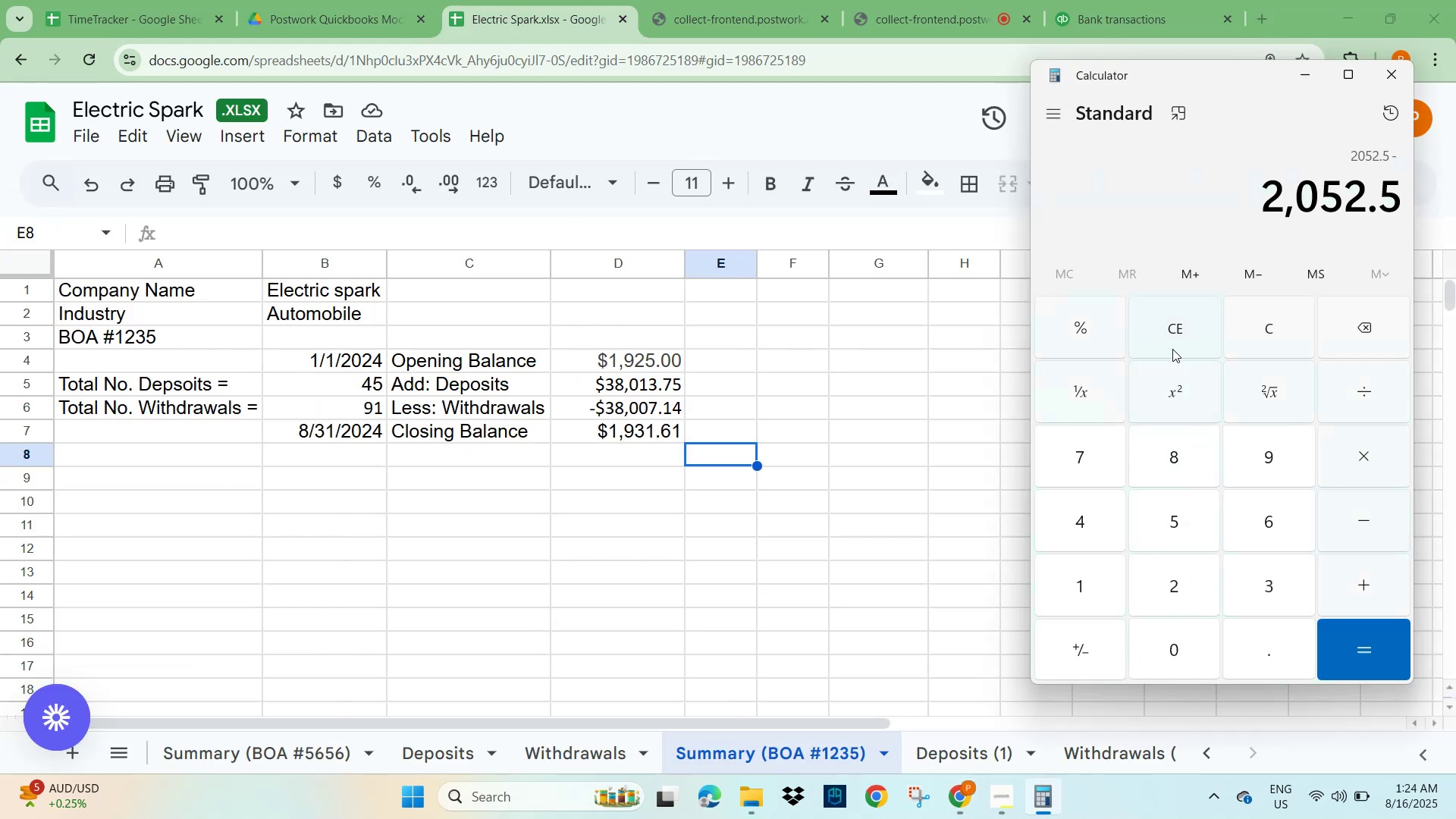 
key(Numpad1)
 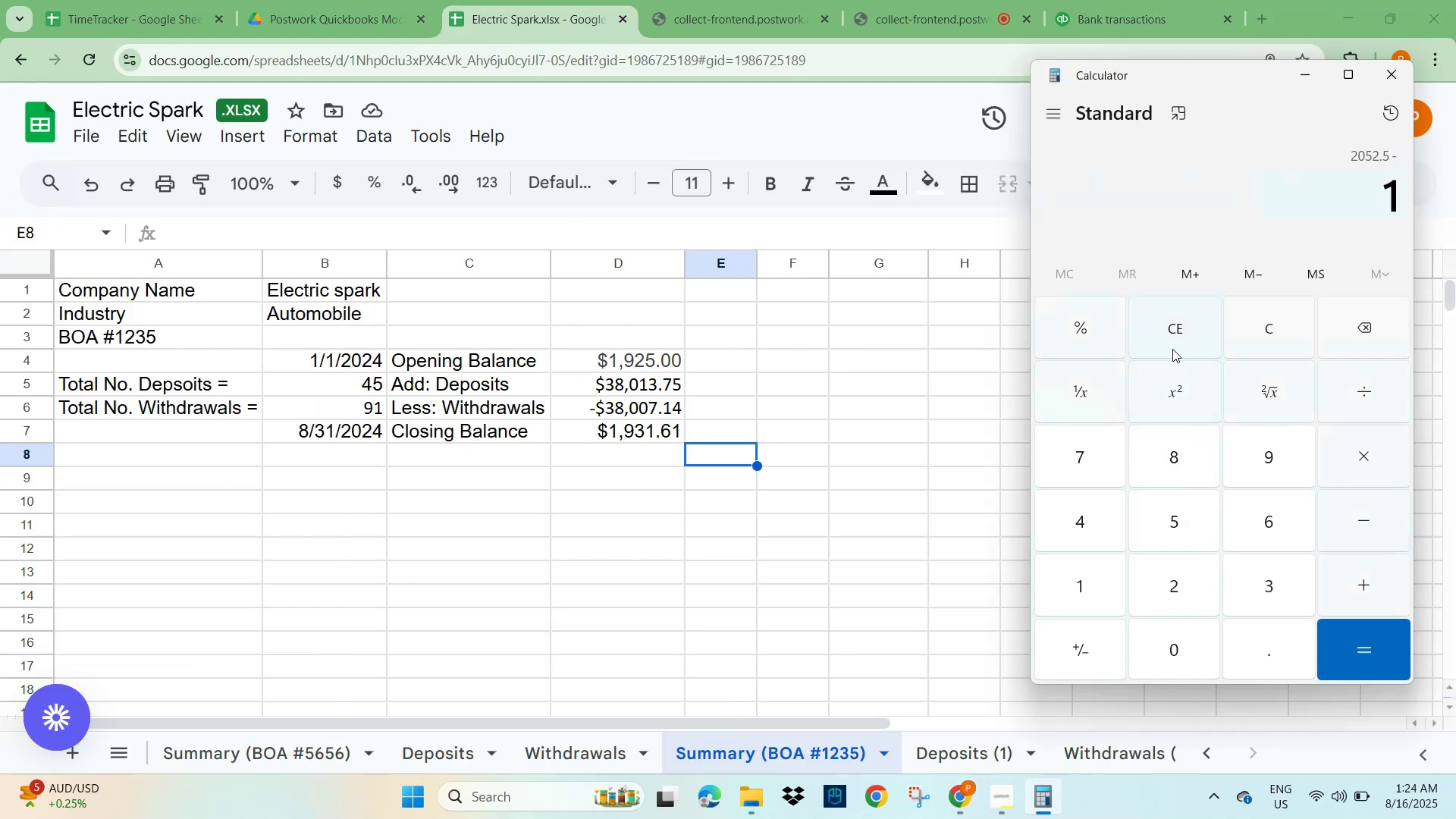 
key(Numpad9)
 